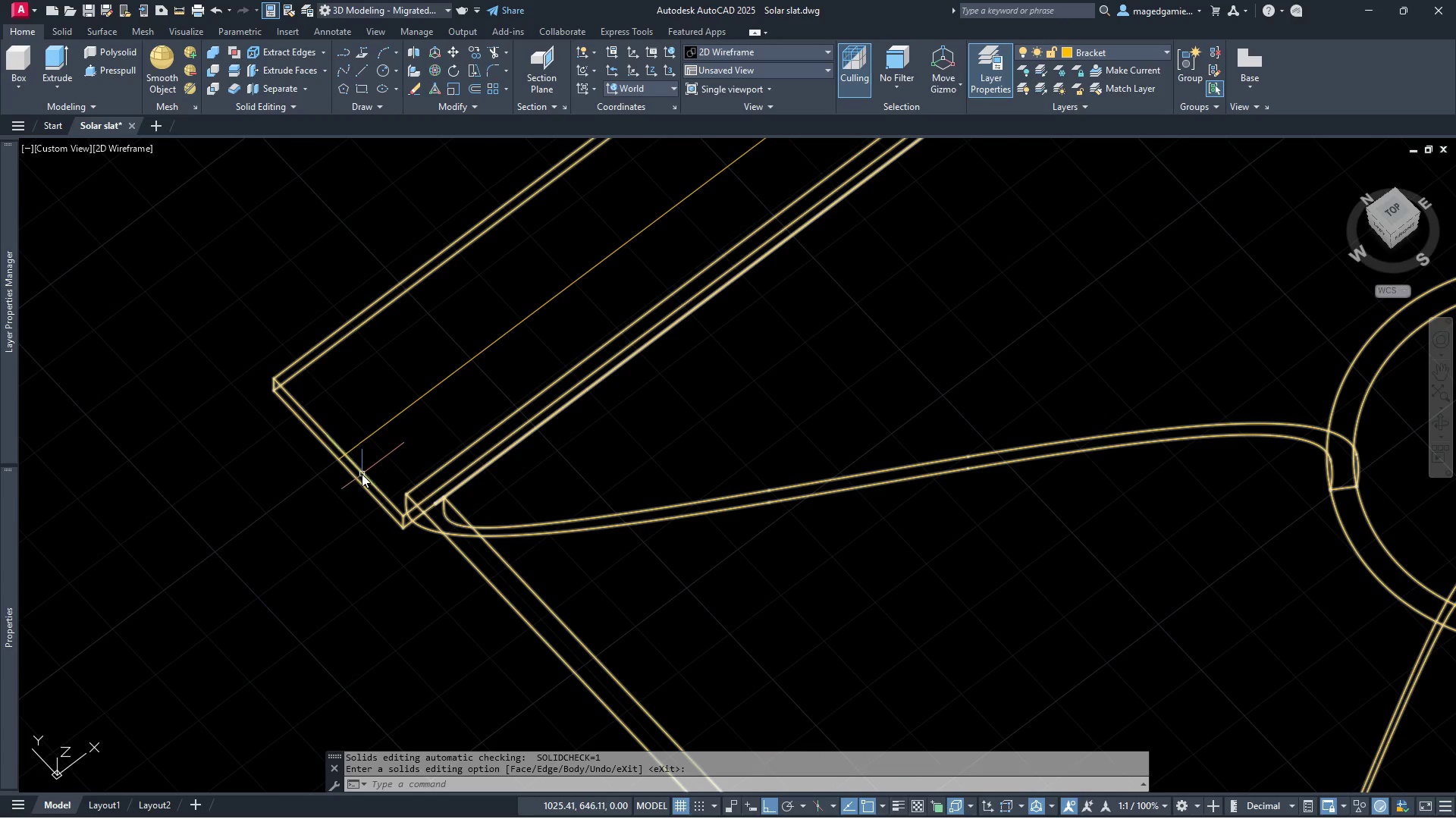 
left_click([362, 474])
 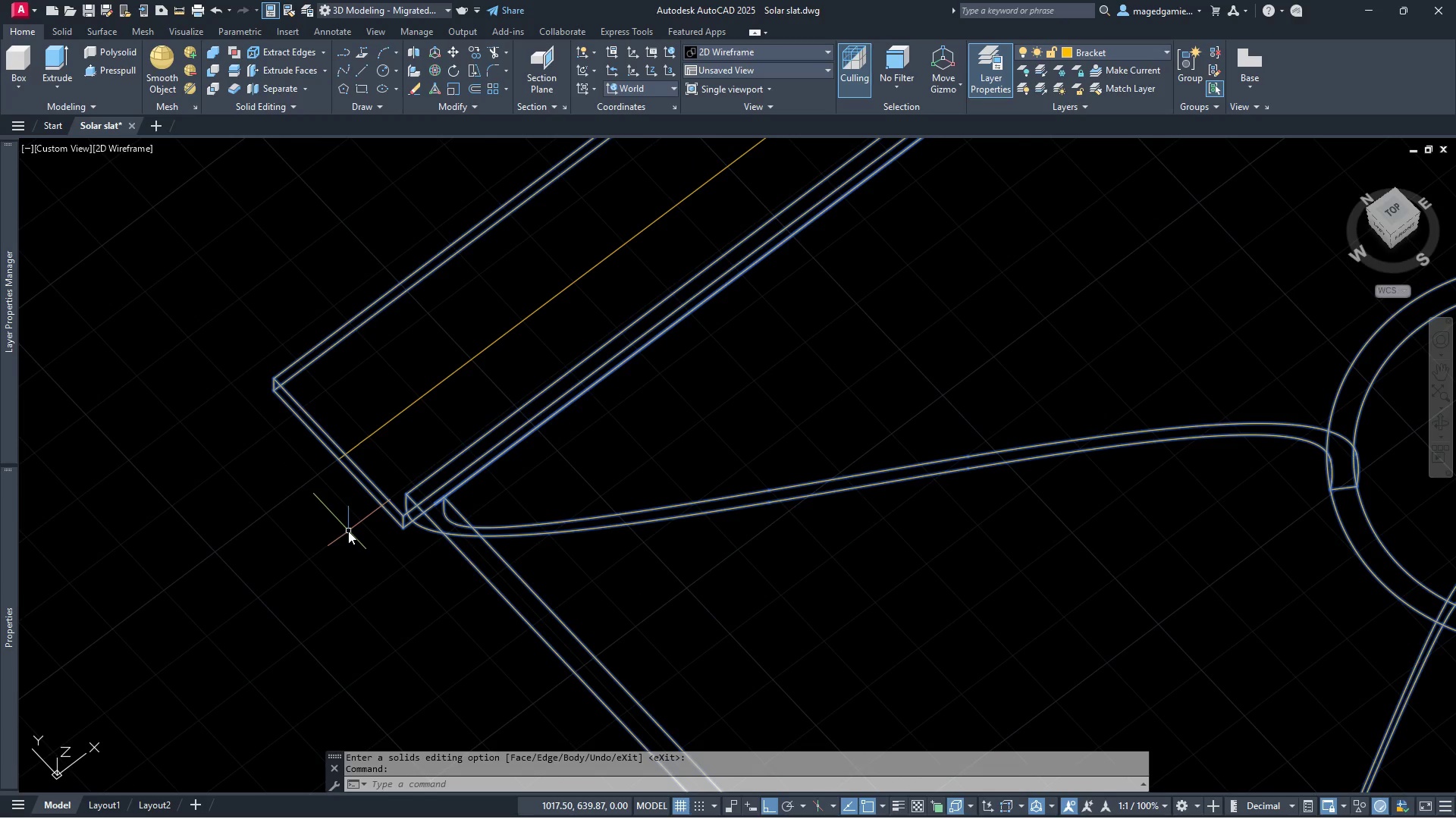 
scroll: coordinate [348, 531], scroll_direction: up, amount: 2.0
 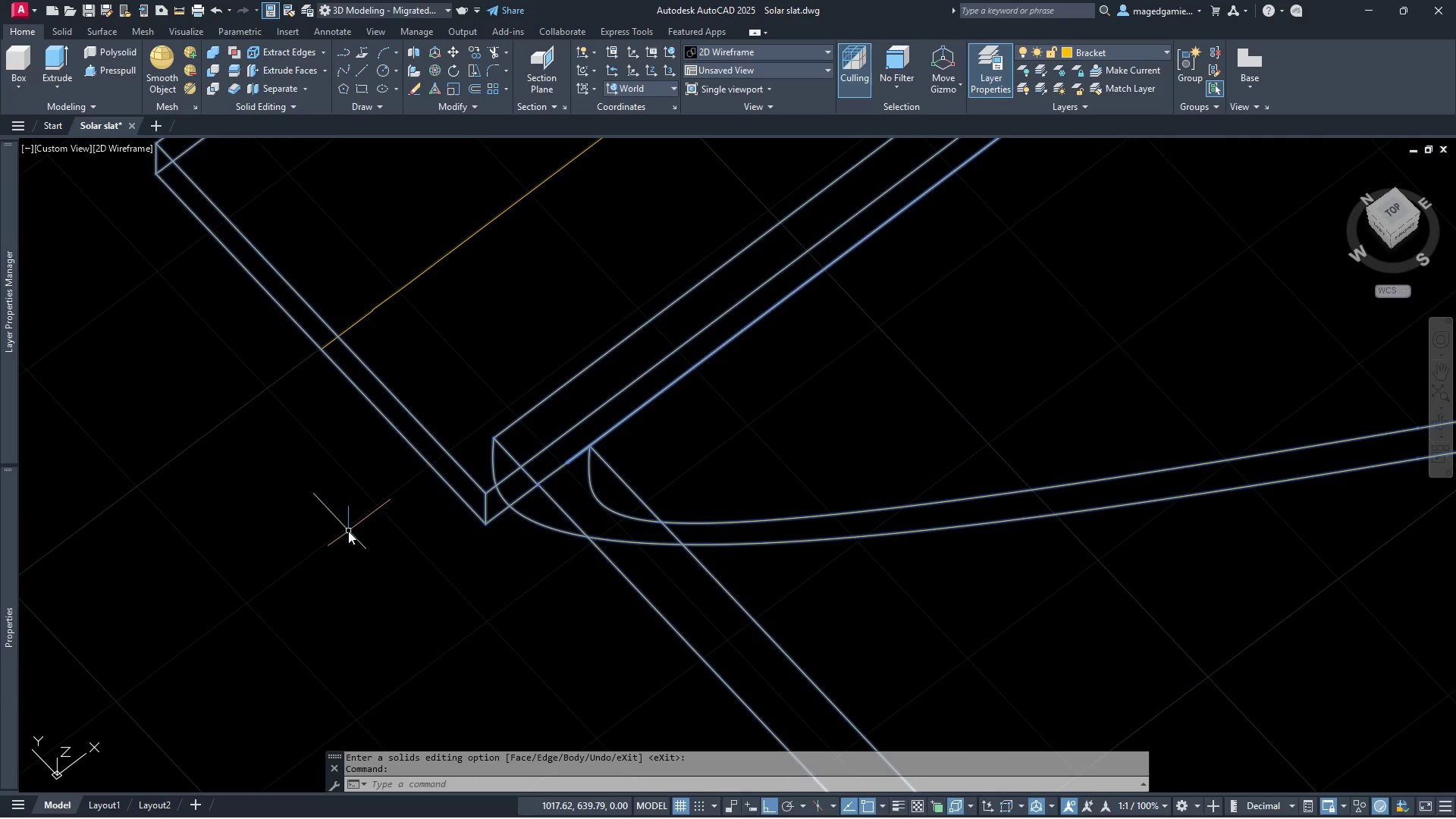 
key(Escape)
 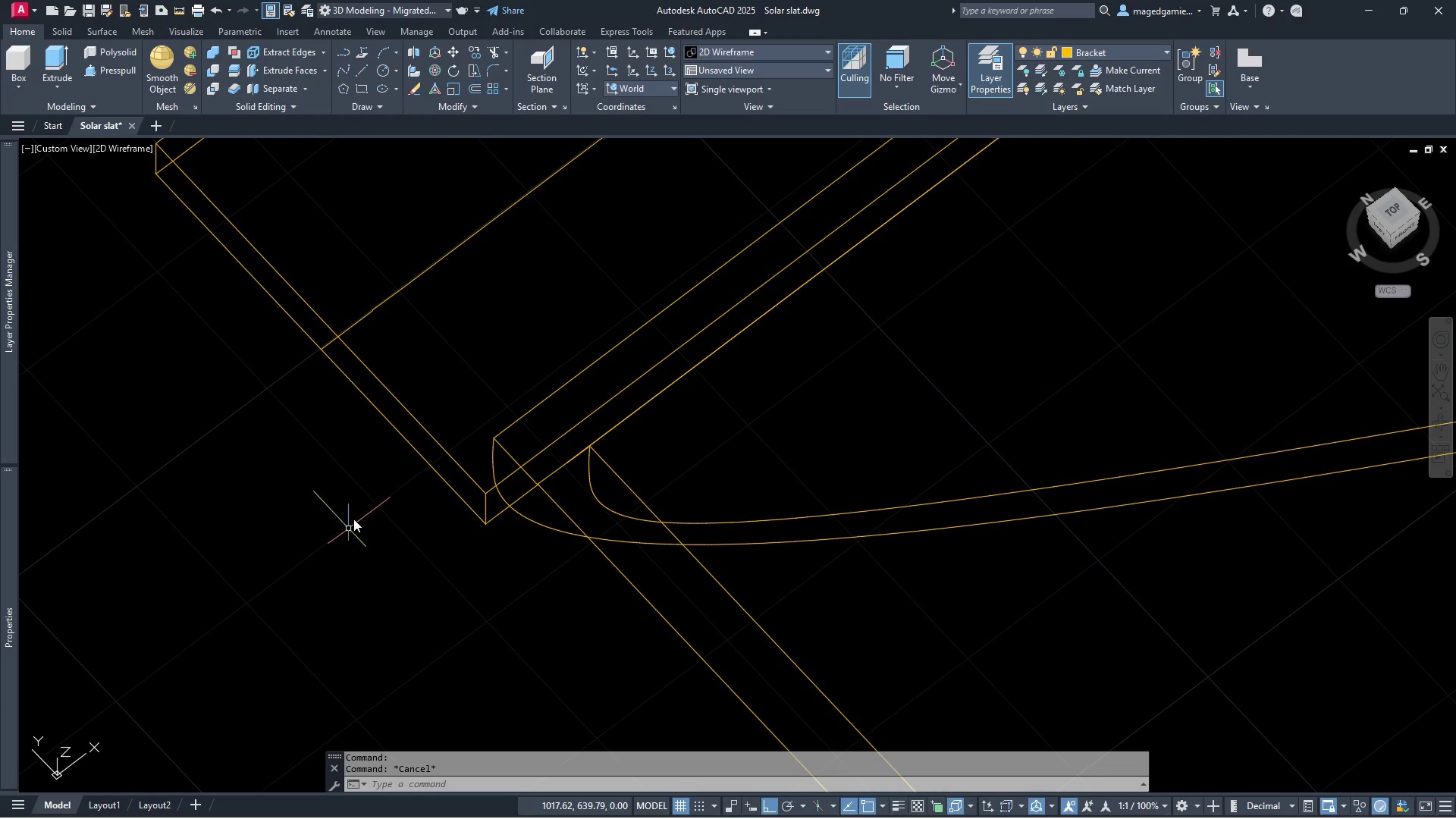 
key(Escape)
 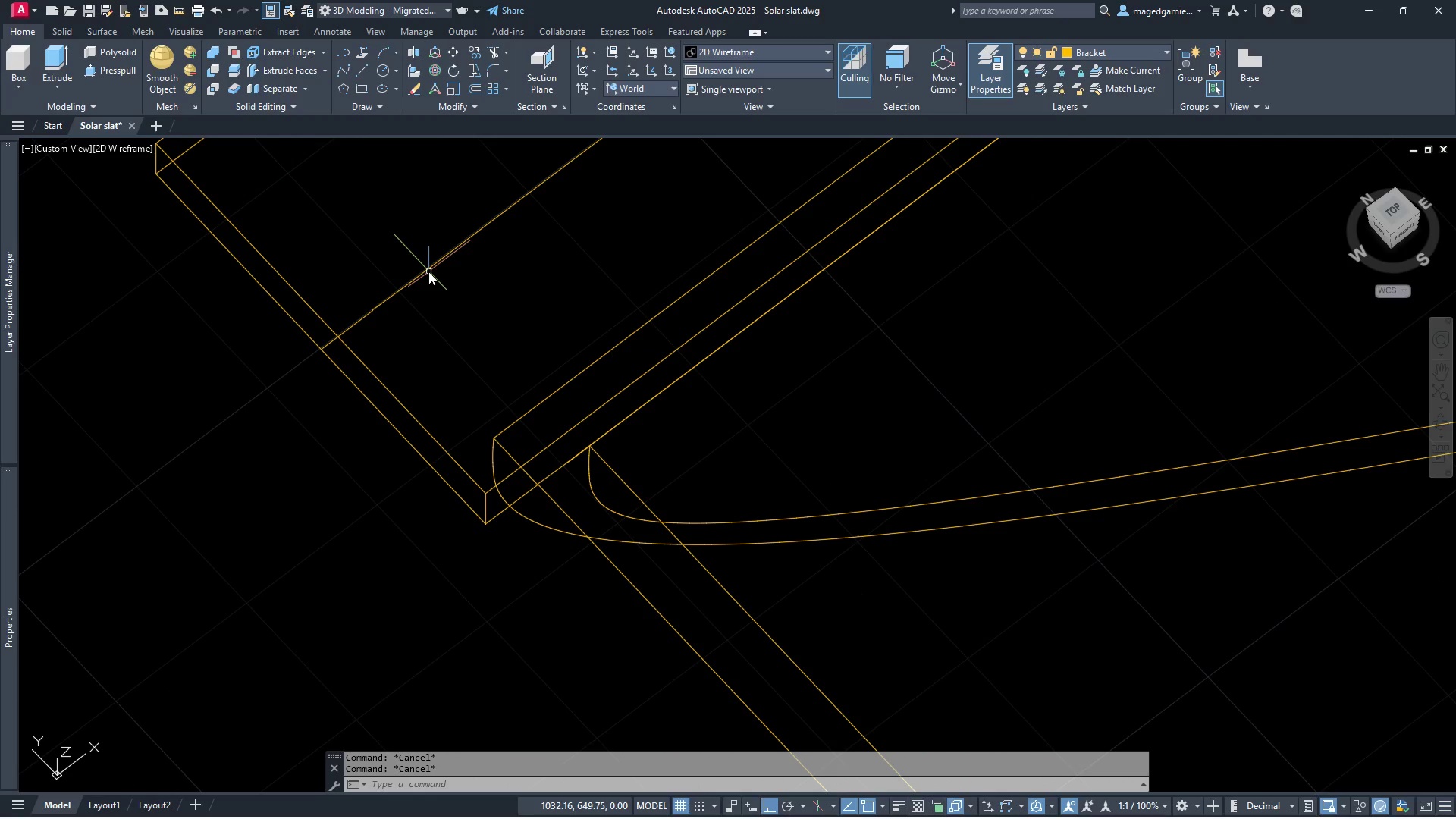 
left_click([428, 271])
 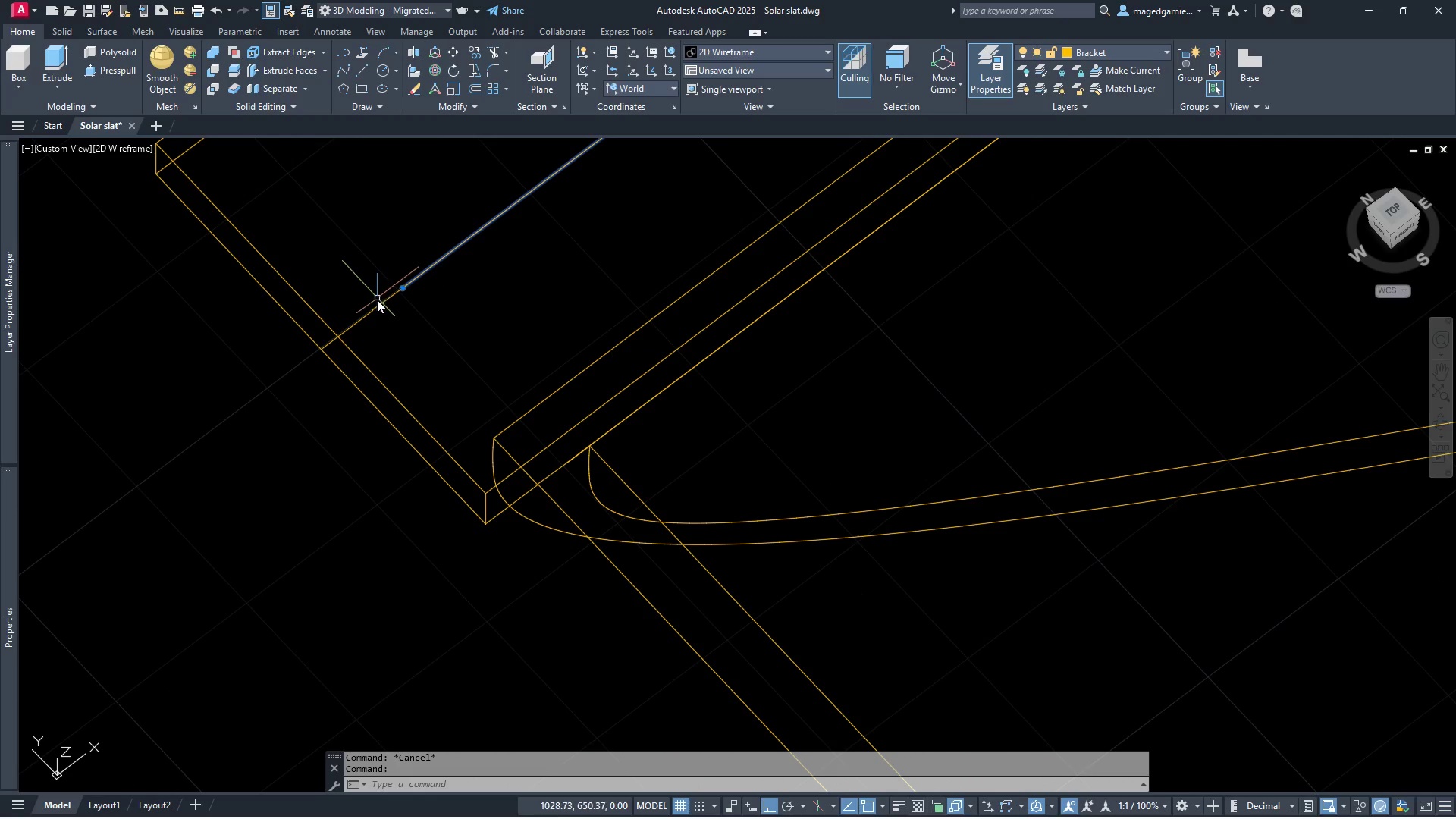 
left_click([377, 305])
 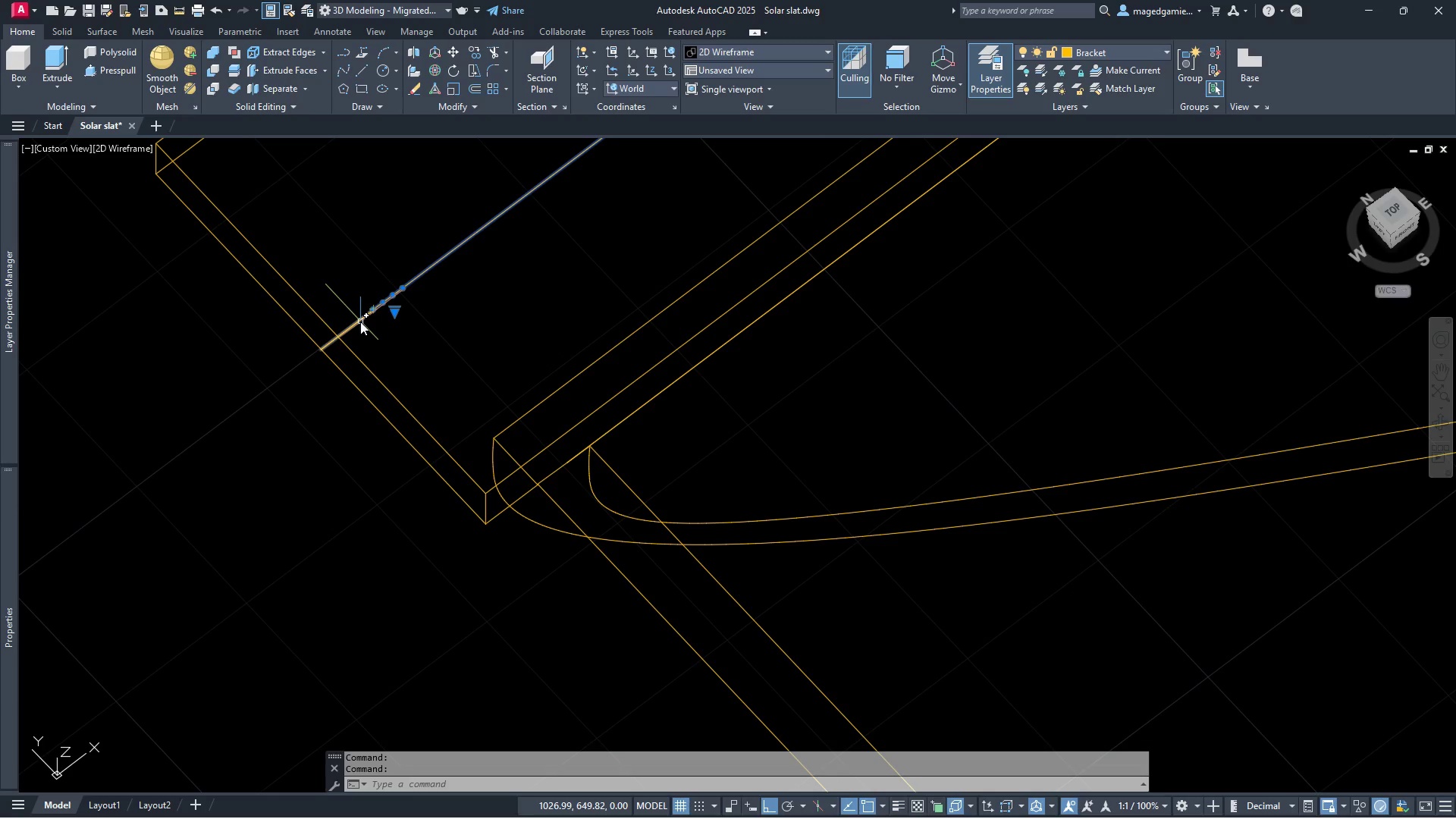 
left_click([360, 322])
 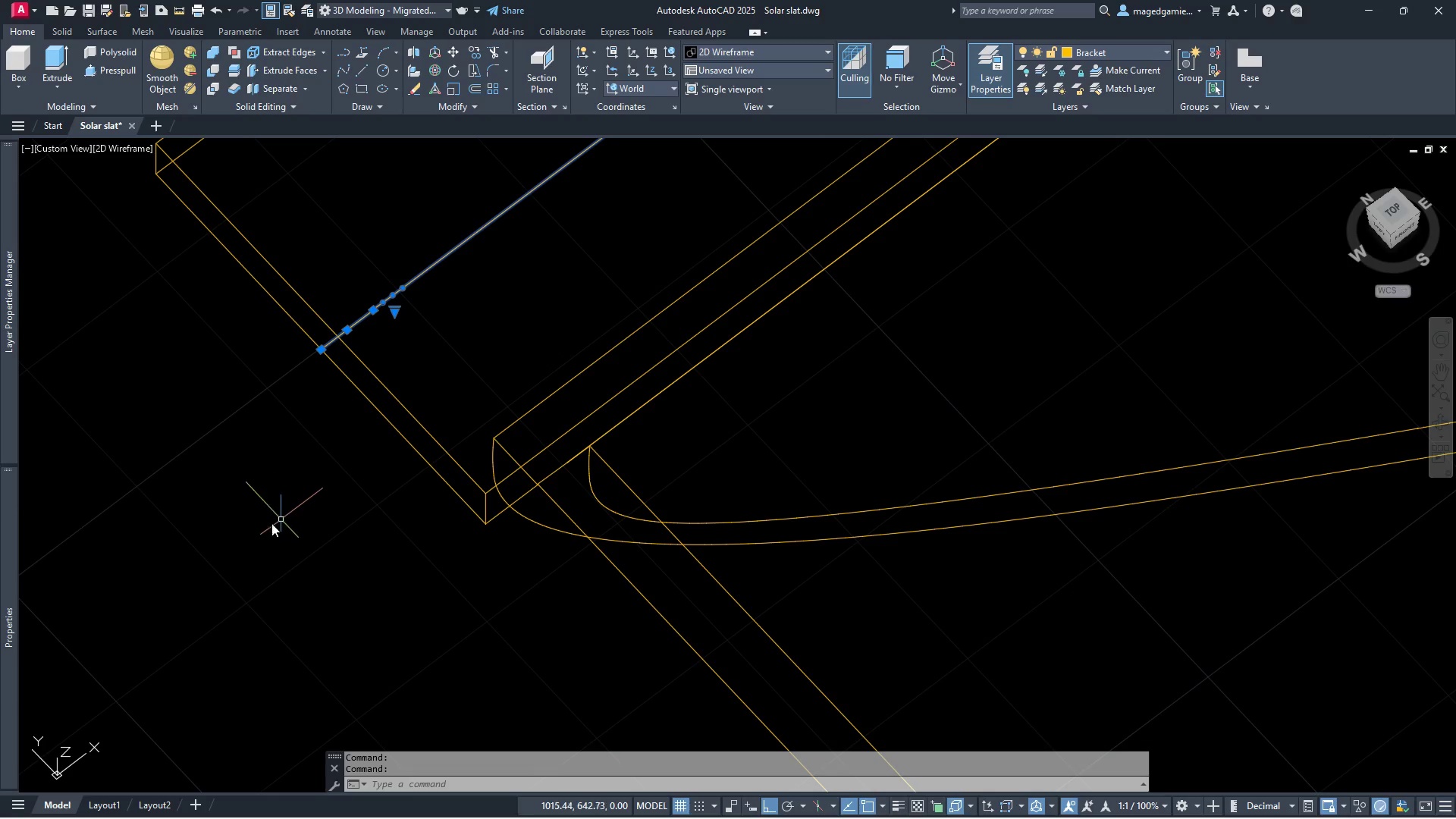 
scroll: coordinate [228, 554], scroll_direction: down, amount: 2.0
 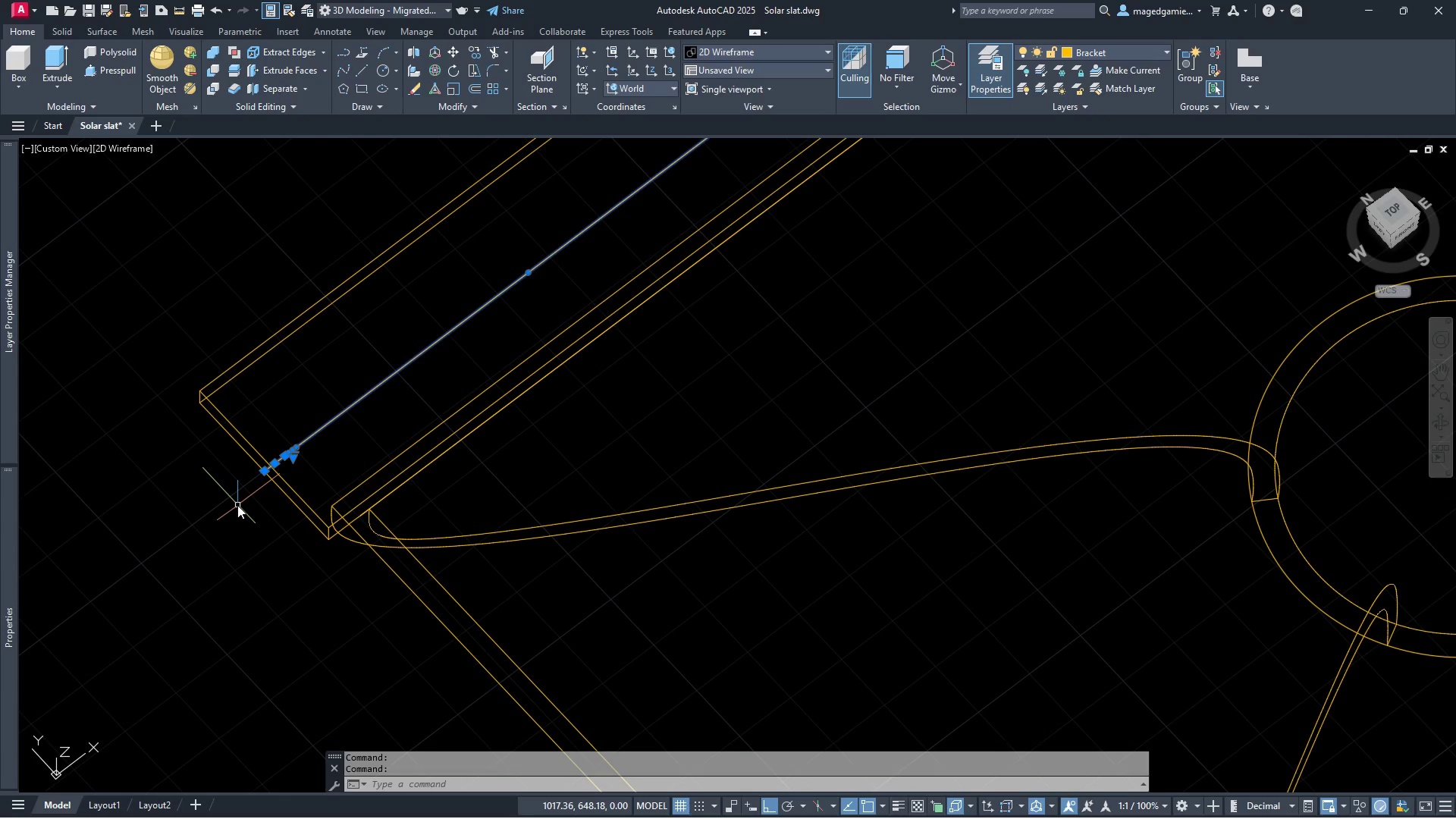 
key(Control+Z)
 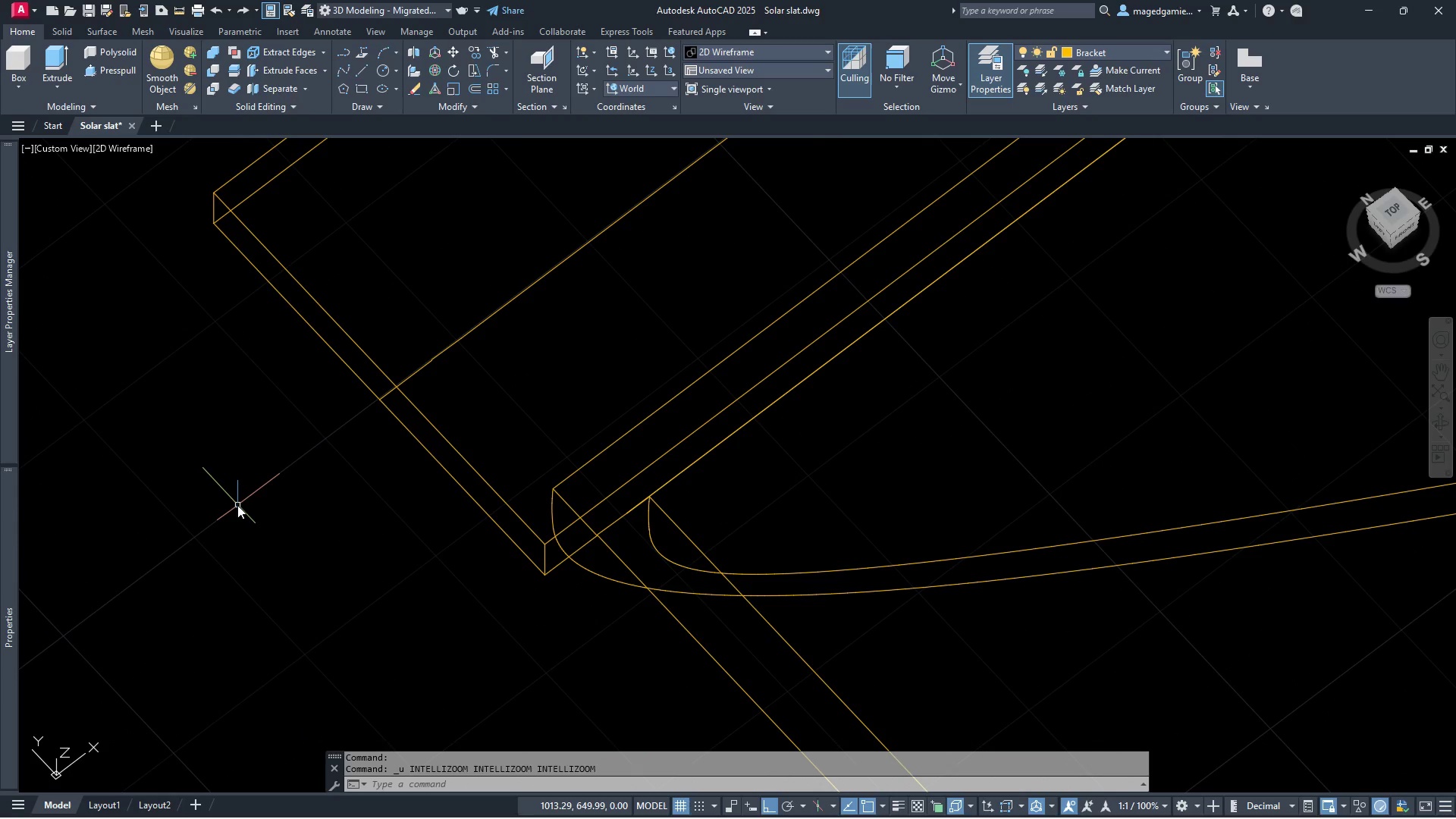 
key(Control+ControlLeft)
 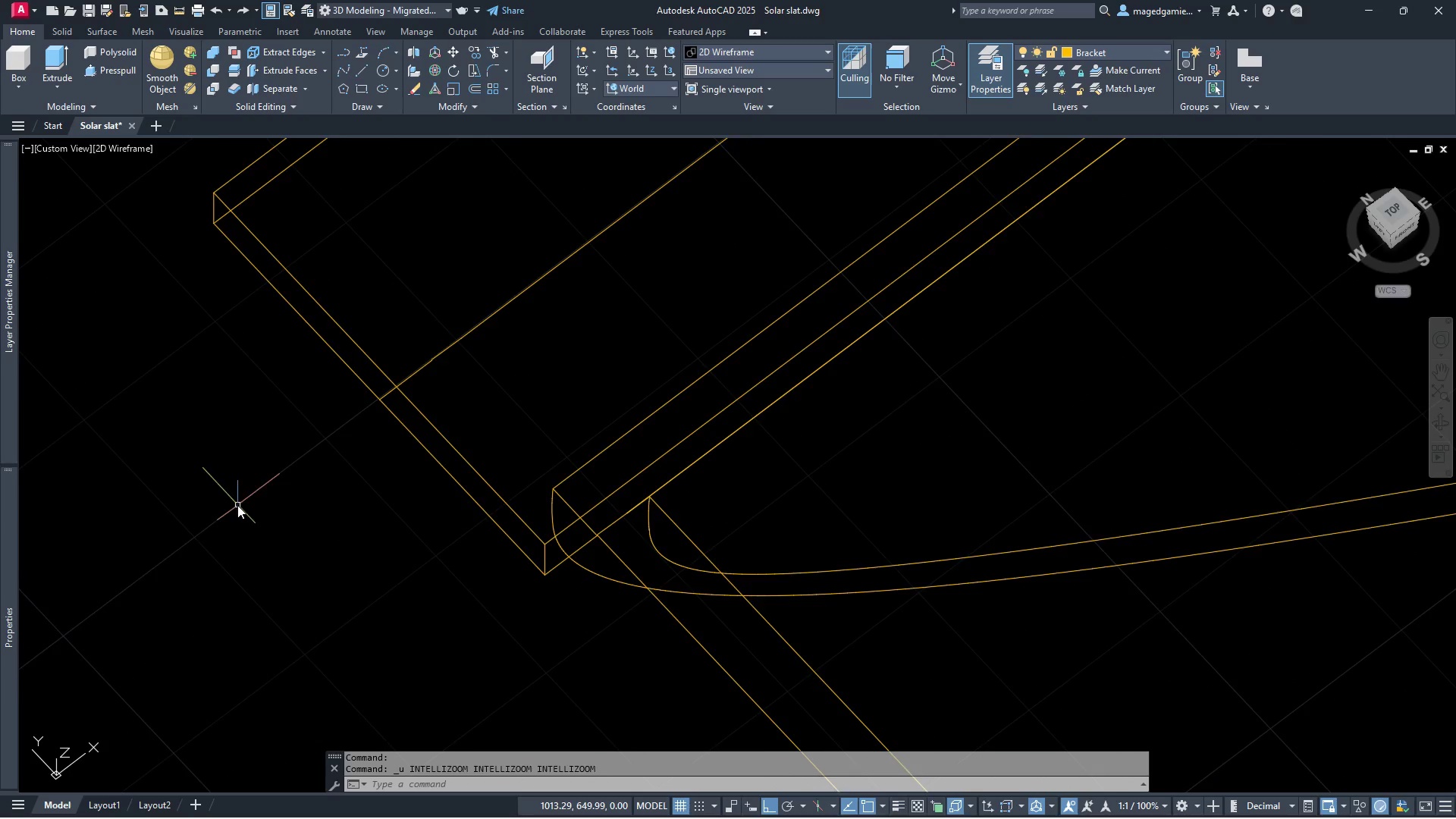 
key(Control+Z)
 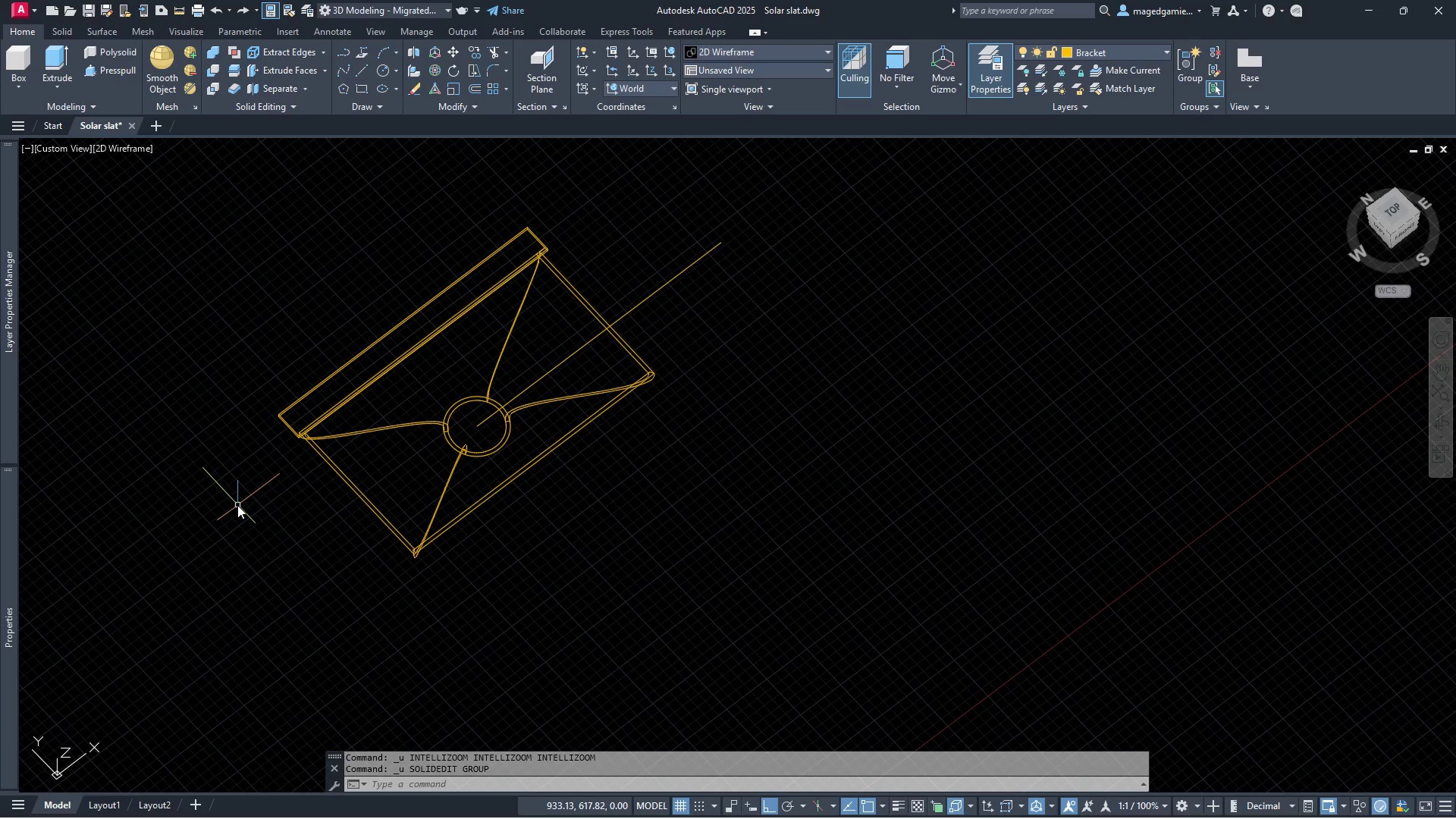 
key(Control+ControlLeft)
 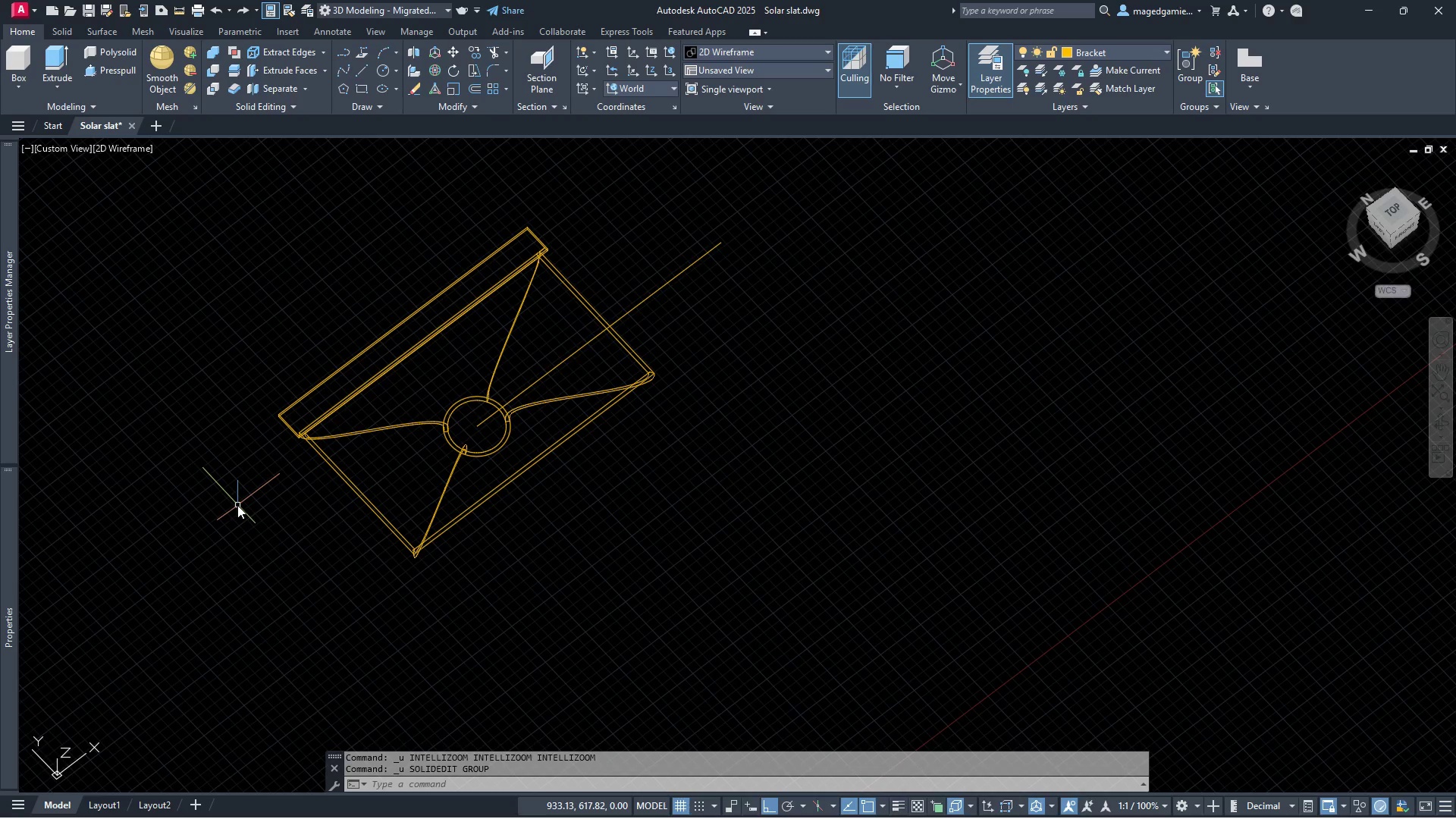 
key(Control+Z)
 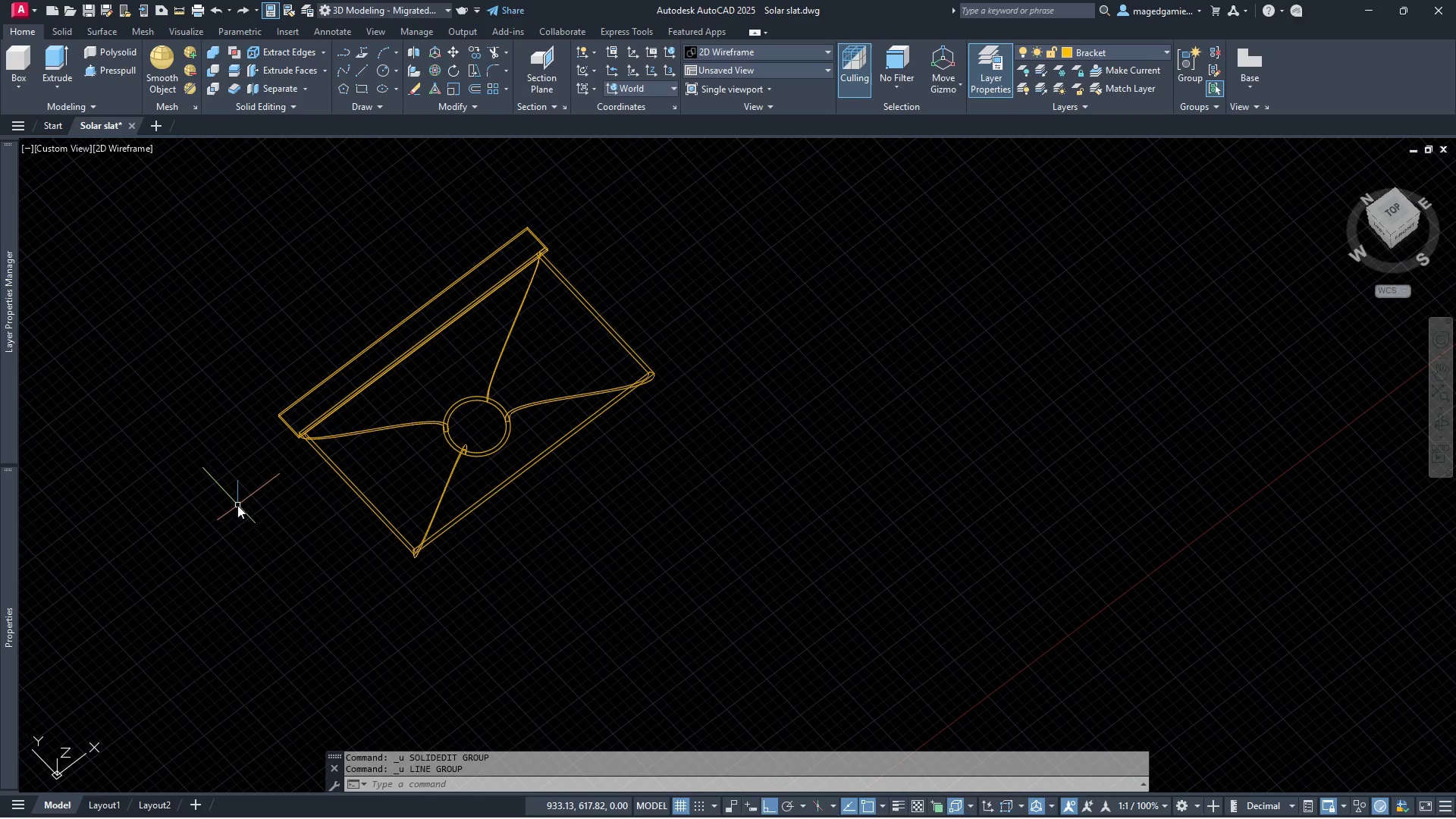 
key(Control+ControlLeft)
 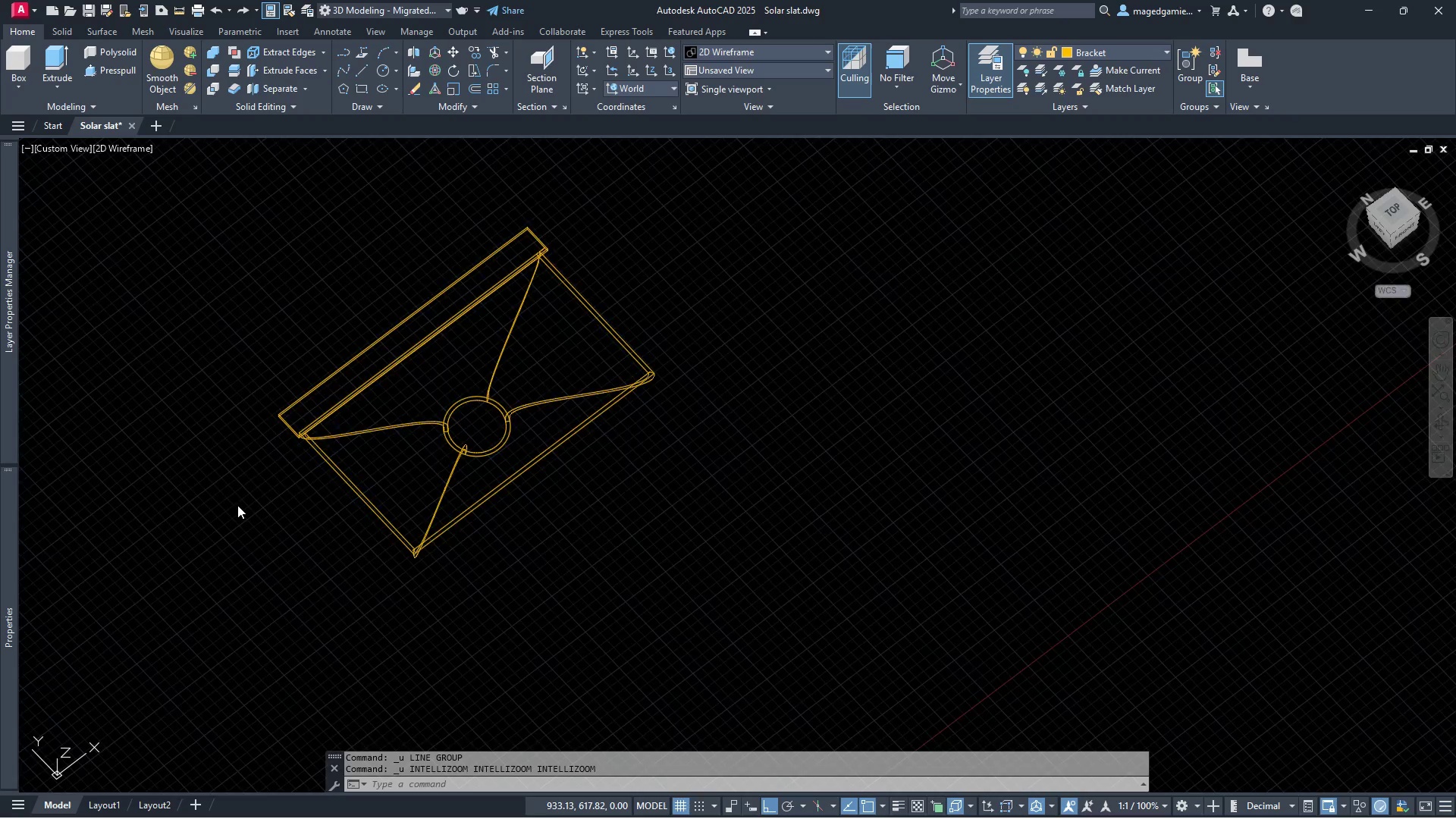 
key(Control+Z)
 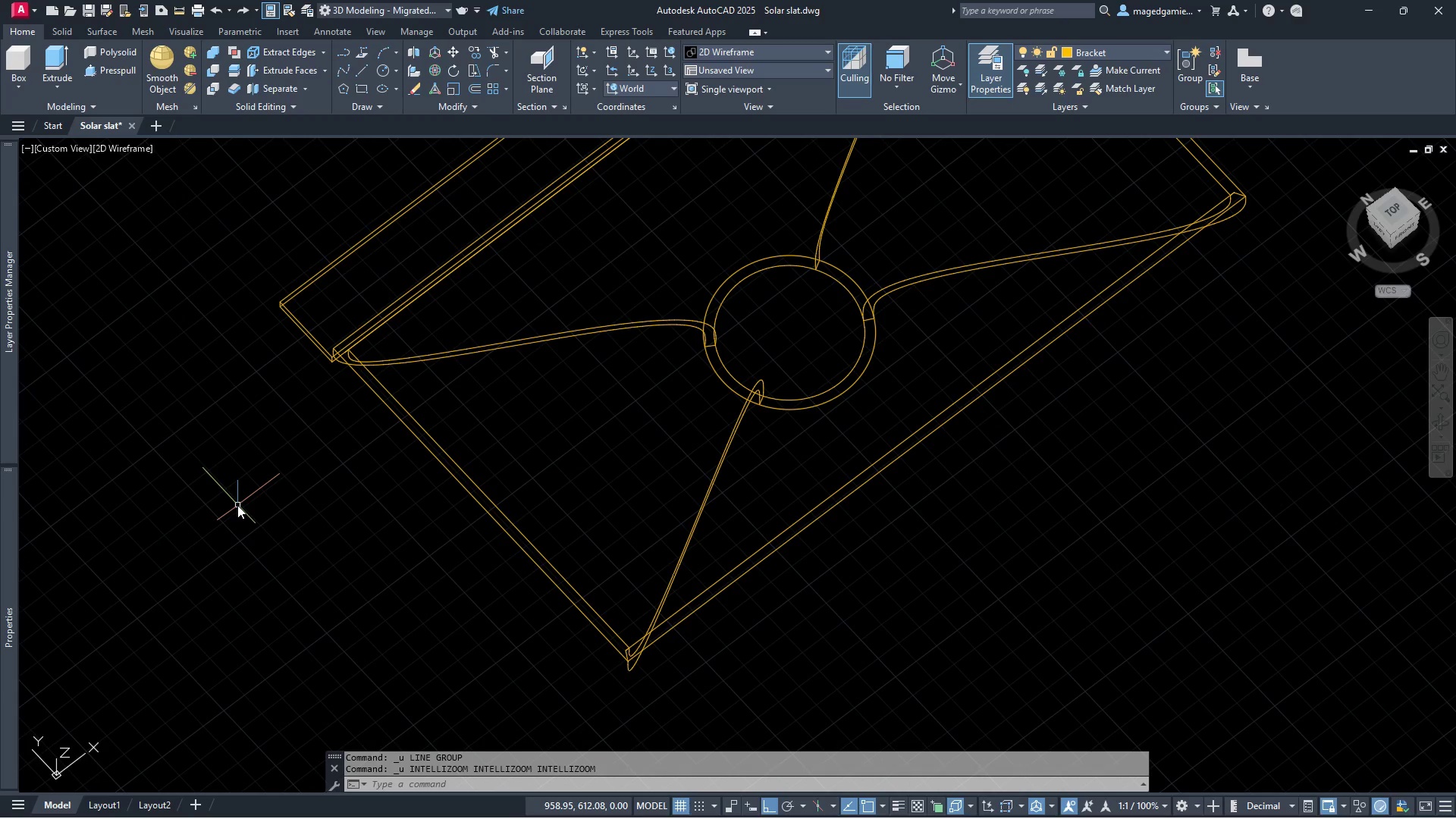 
key(Control+ControlLeft)
 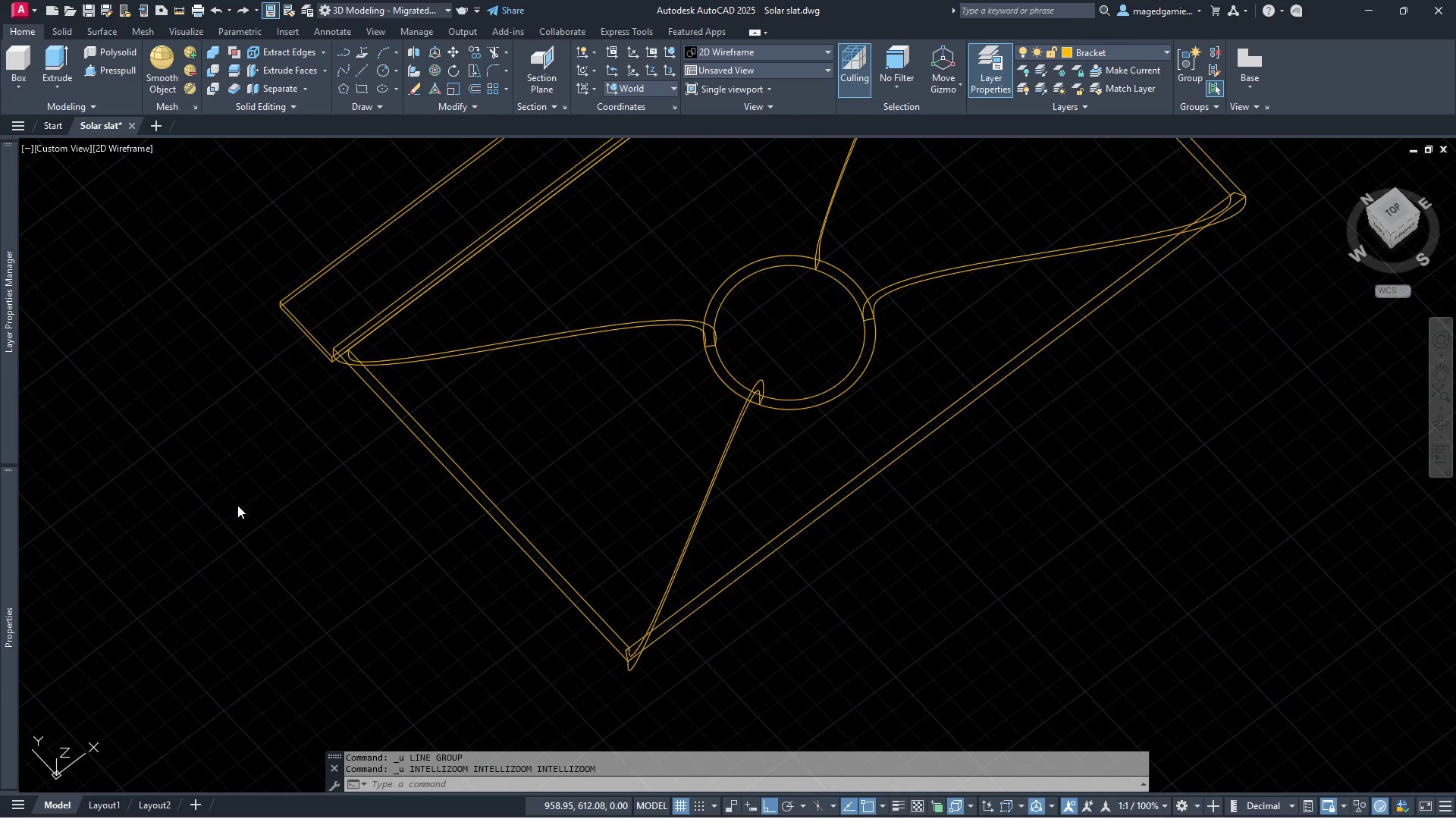 
key(Control+Z)
 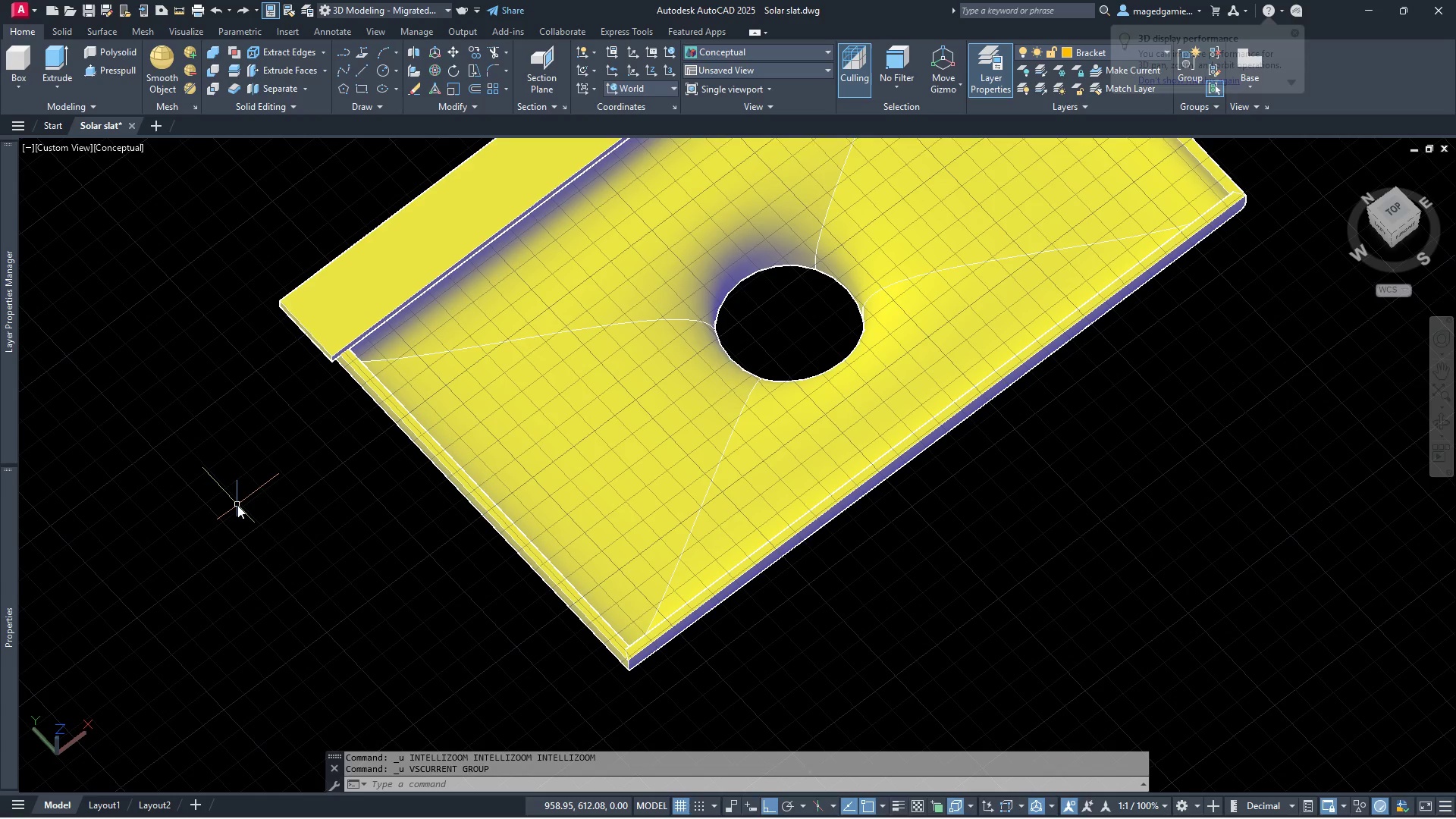 
key(Control+ControlLeft)
 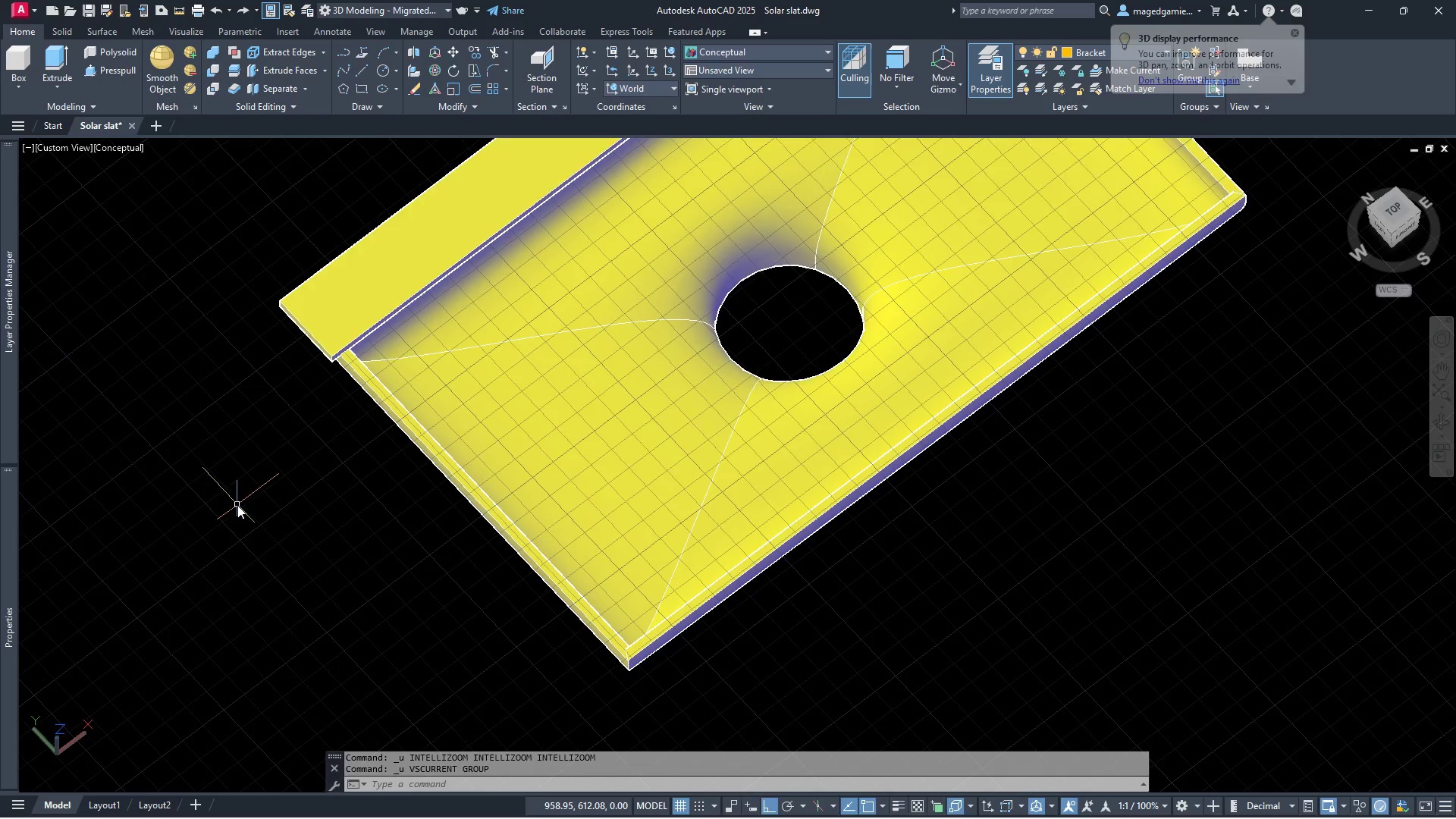 
key(Control+Z)
 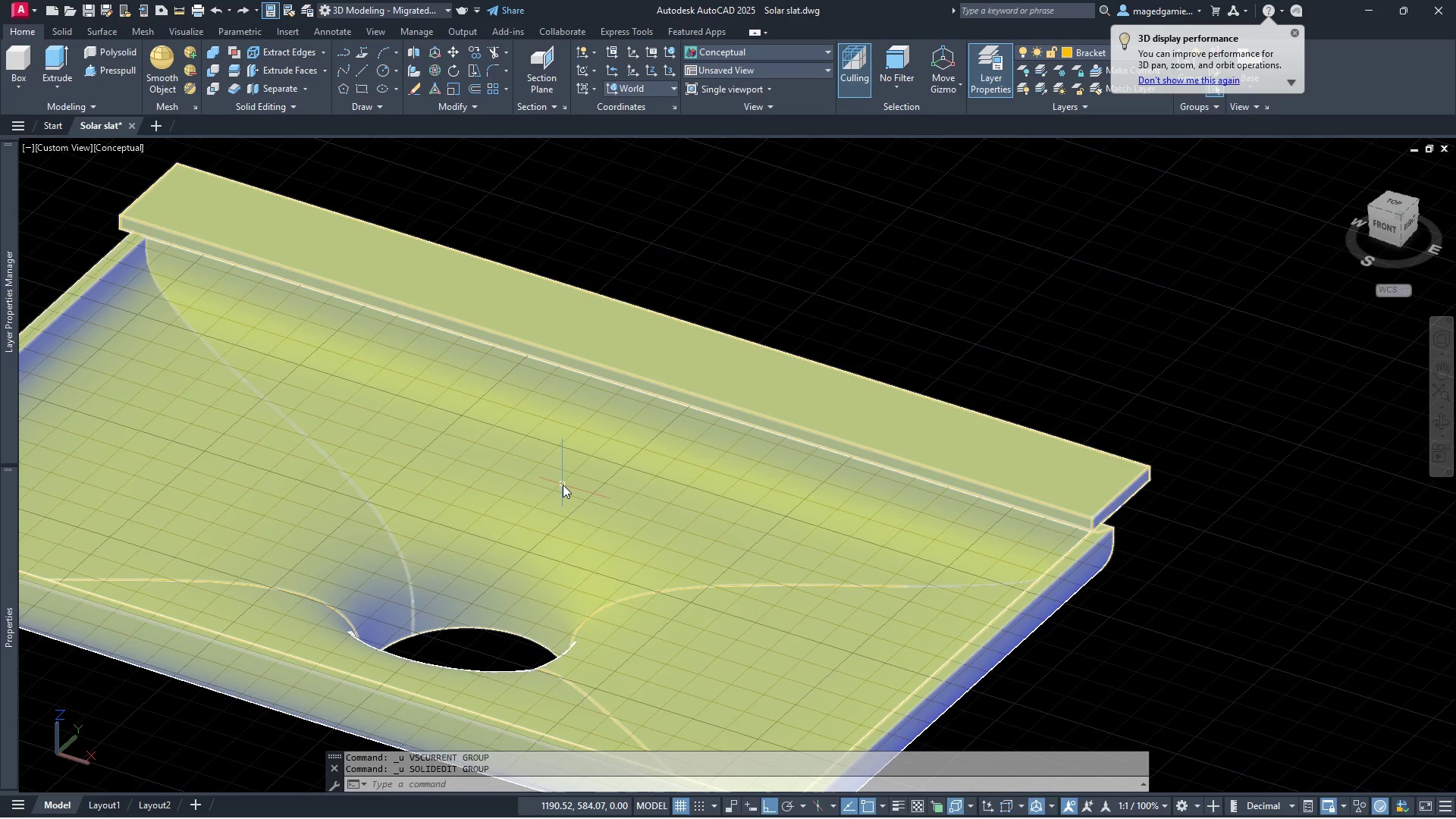 
scroll: coordinate [665, 430], scroll_direction: down, amount: 2.0
 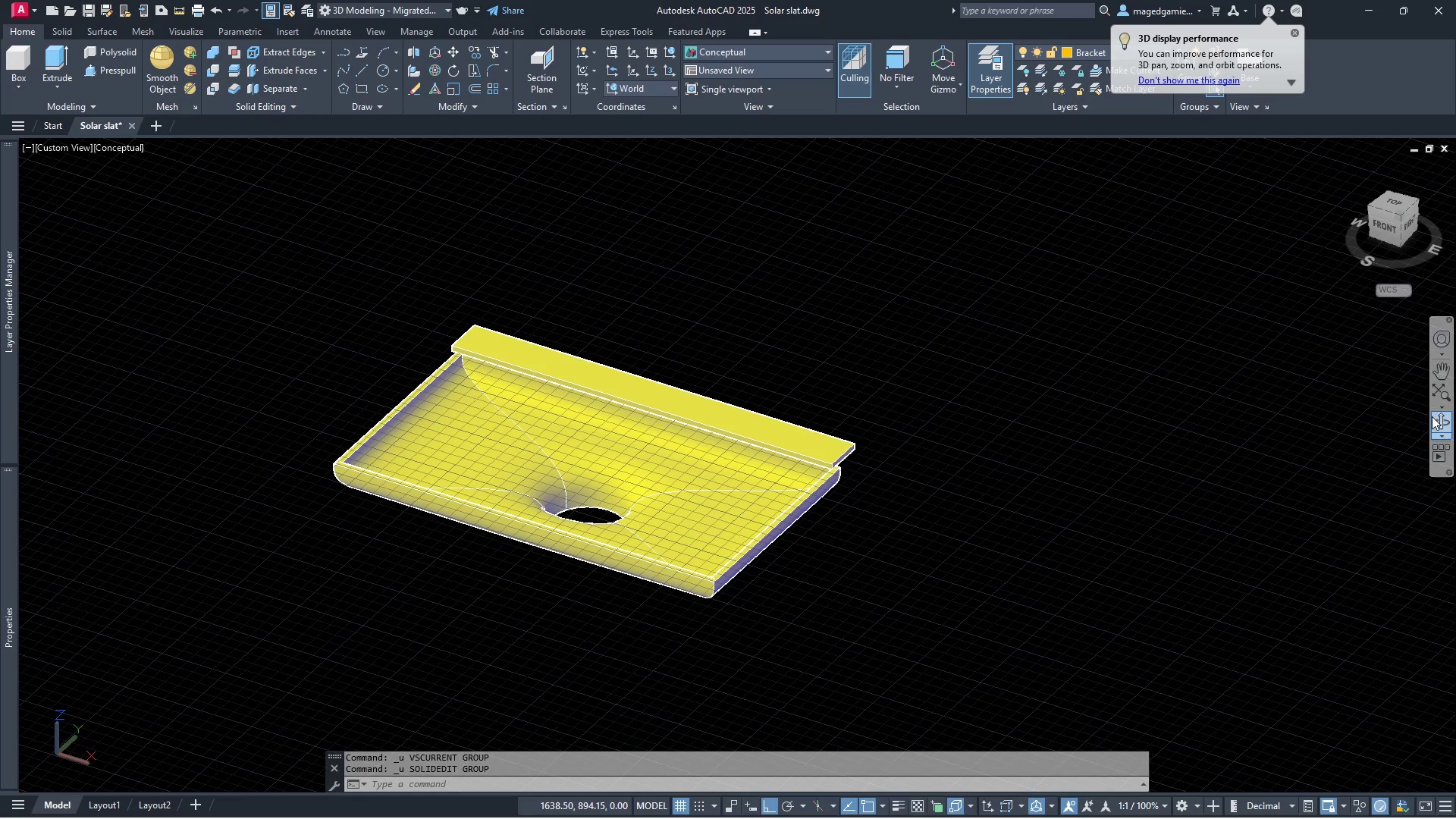 
left_click([1436, 421])
 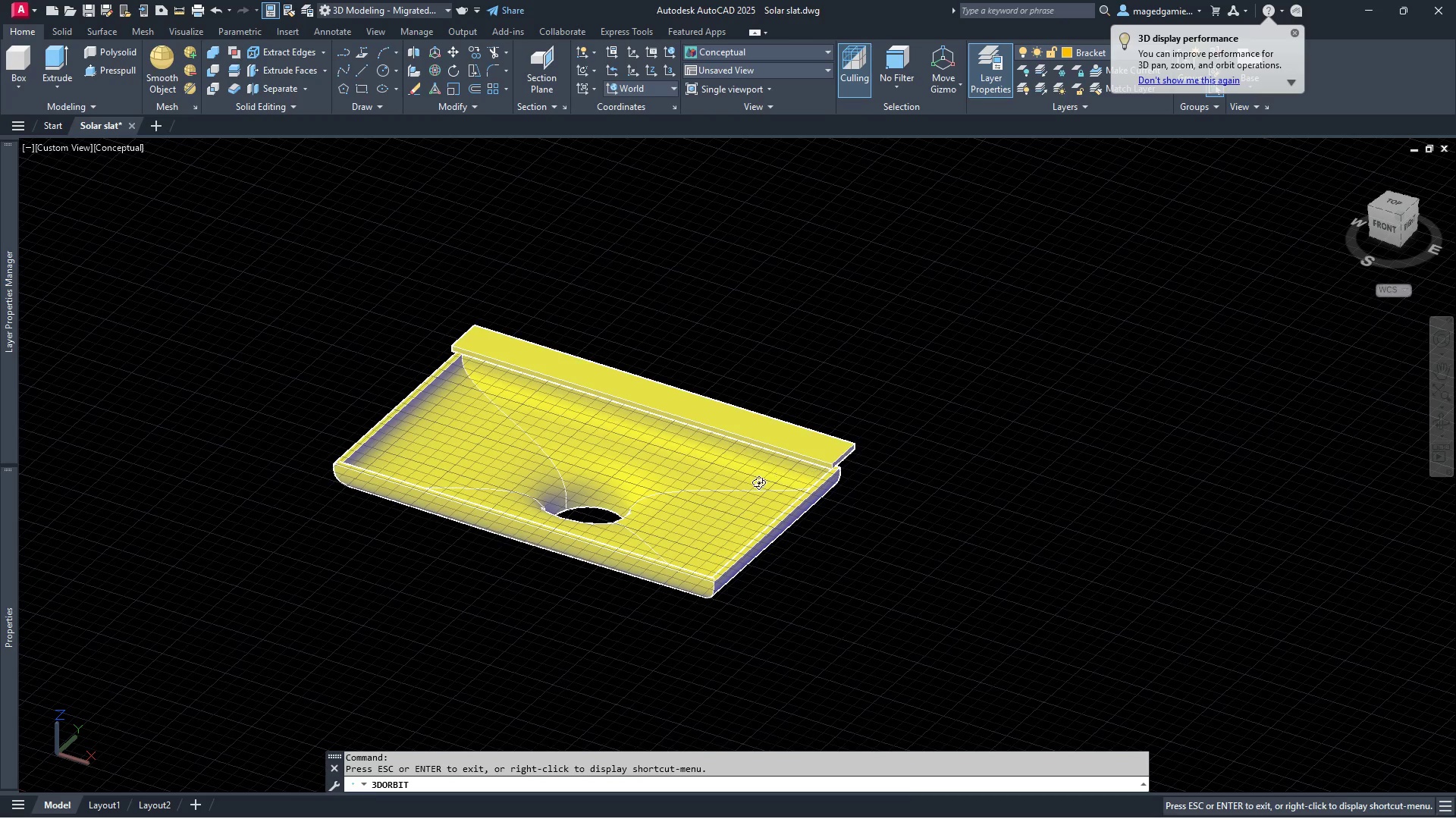 
left_click_drag(start_coordinate=[756, 488], to_coordinate=[783, 557])
 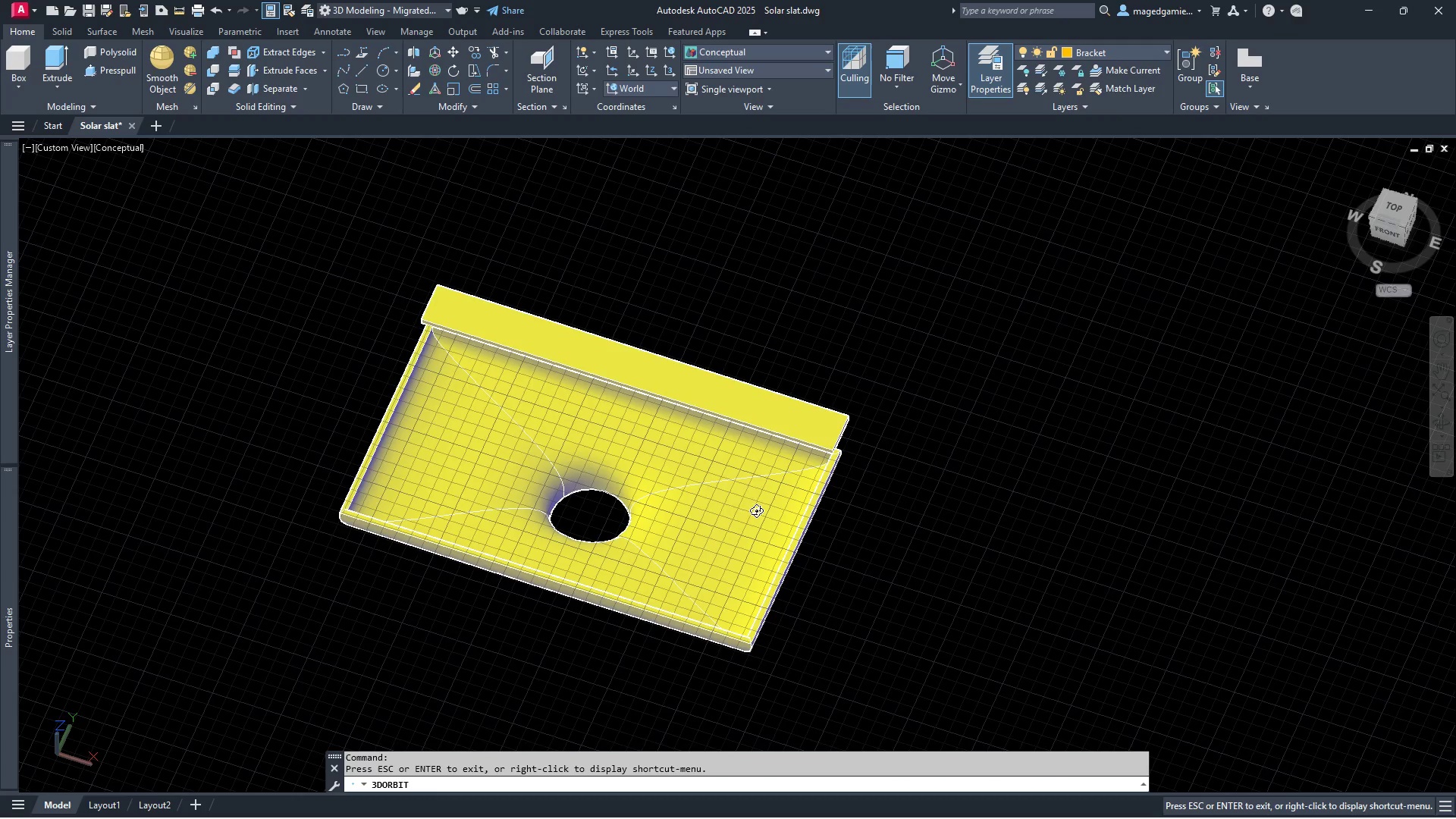 
key(Control+ControlLeft)
 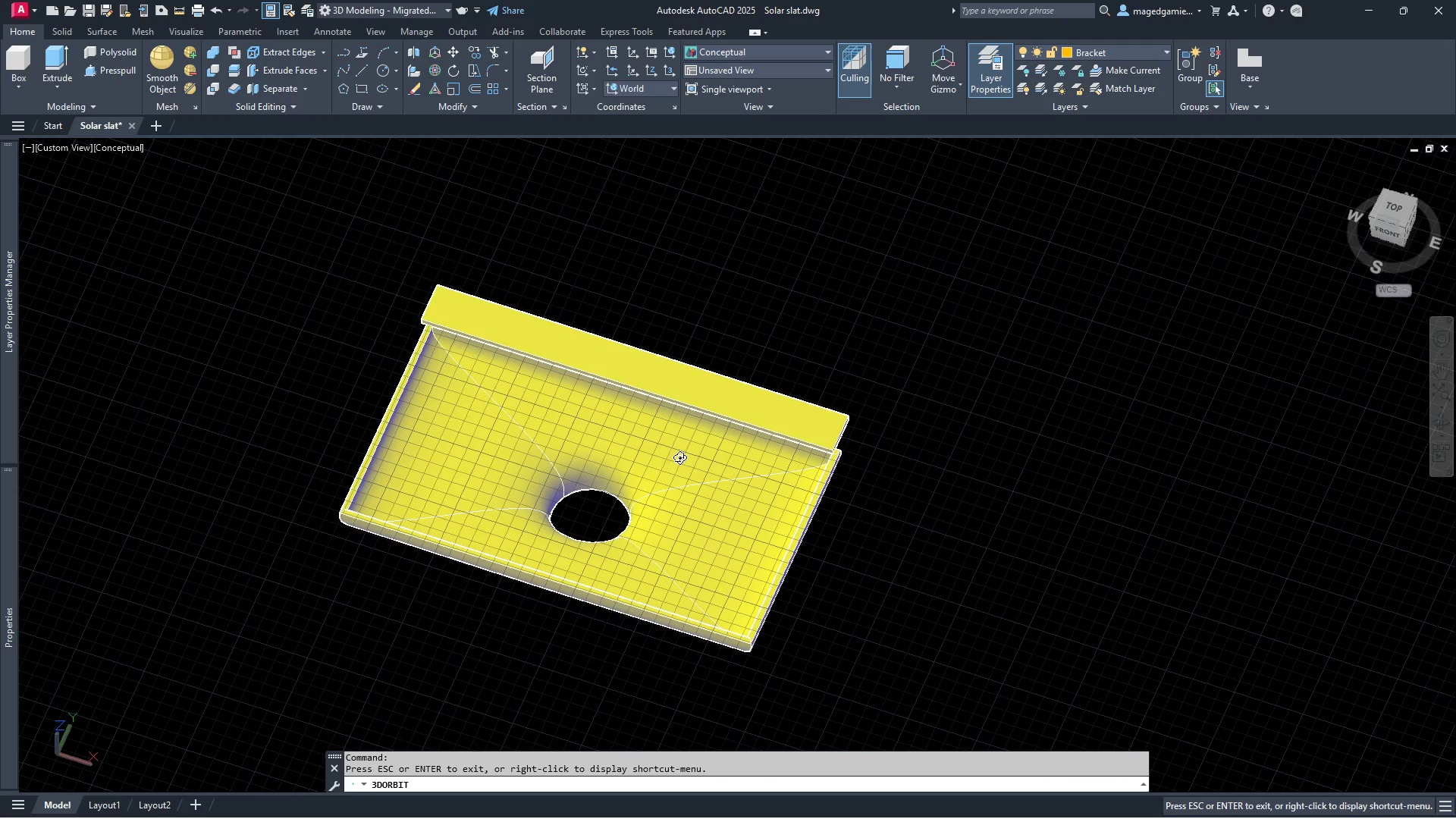 
key(Control+Z)
 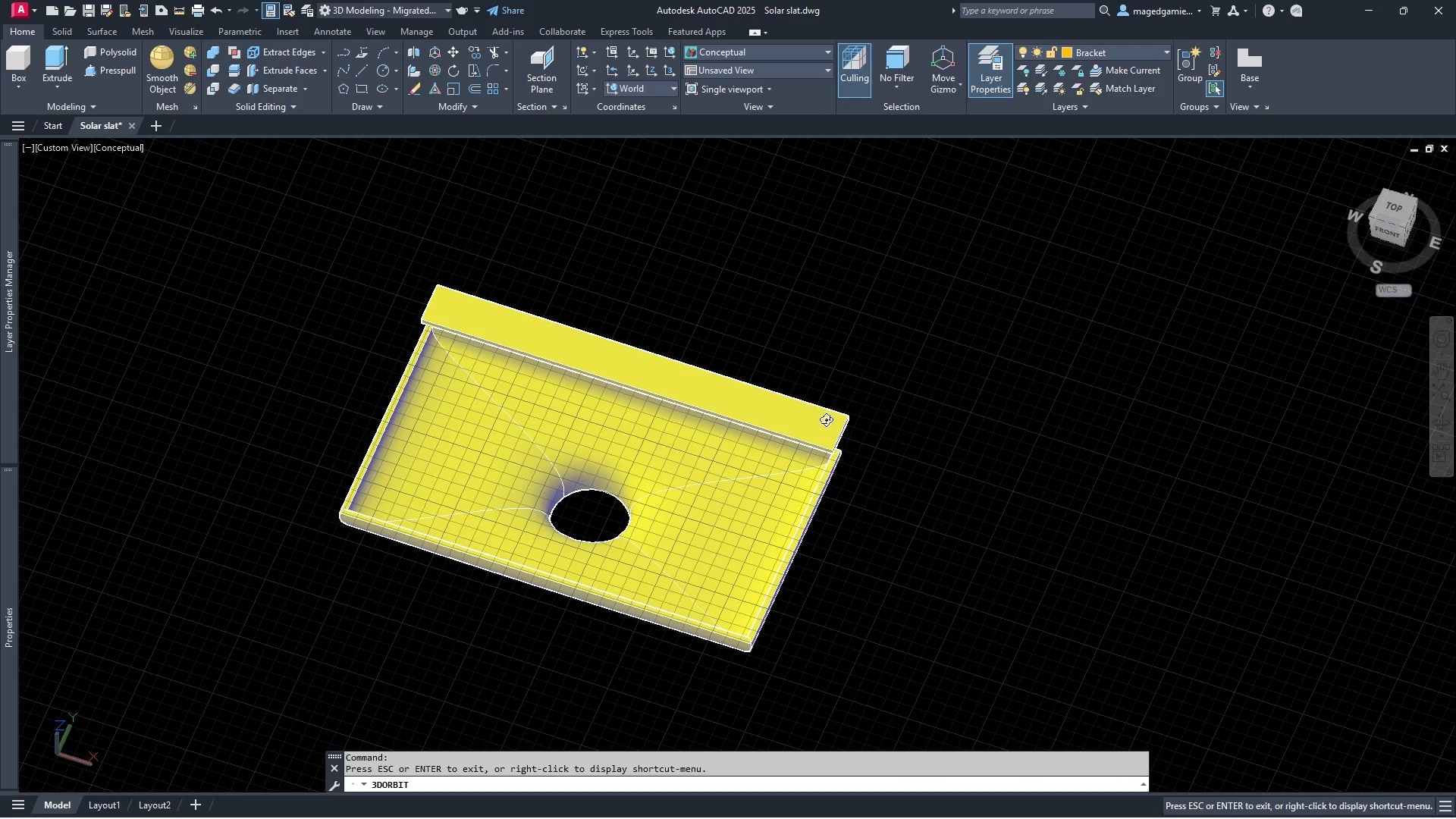 
scroll: coordinate [841, 428], scroll_direction: up, amount: 2.0
 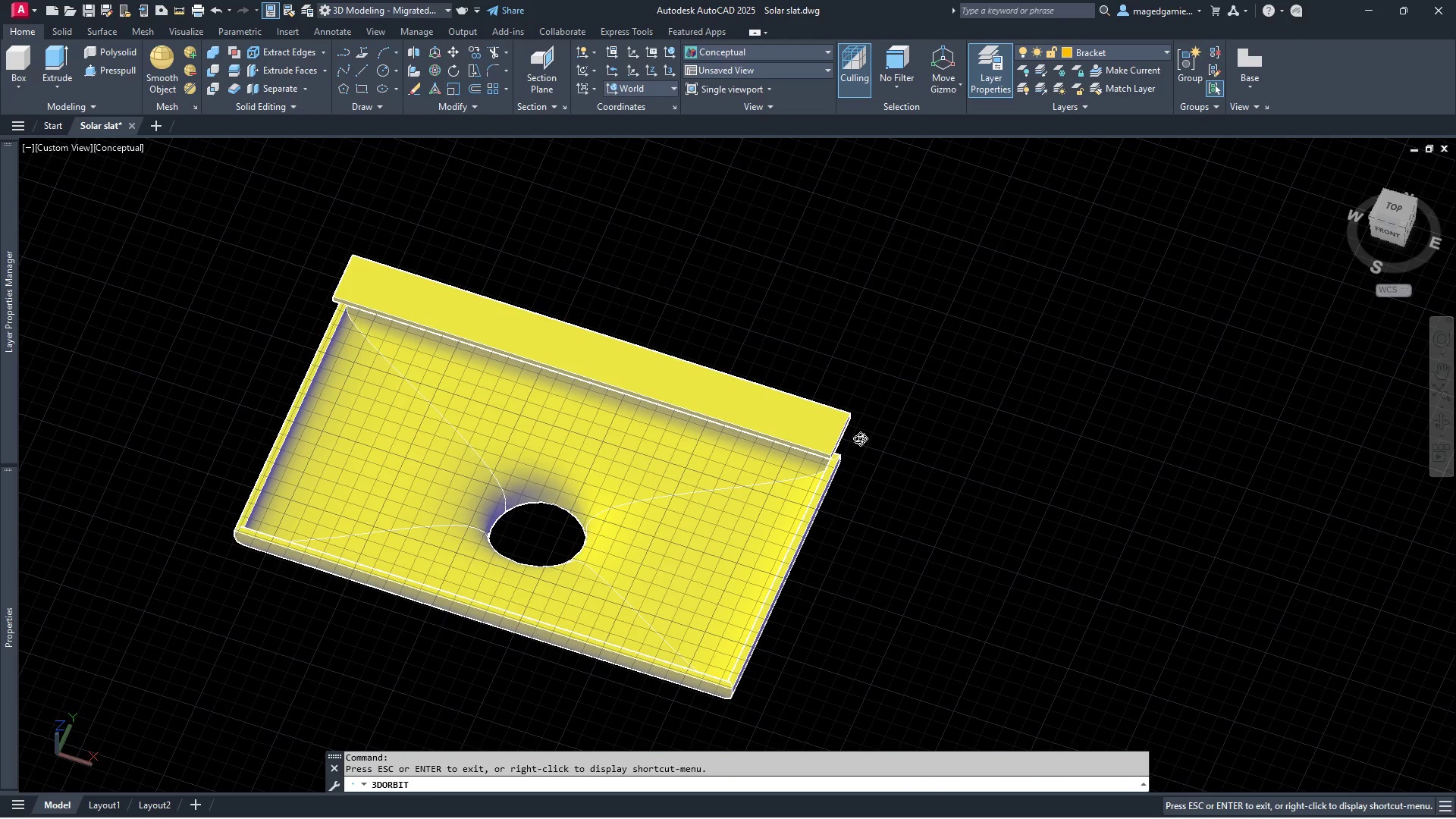 
scroll: coordinate [981, 451], scroll_direction: down, amount: 2.0
 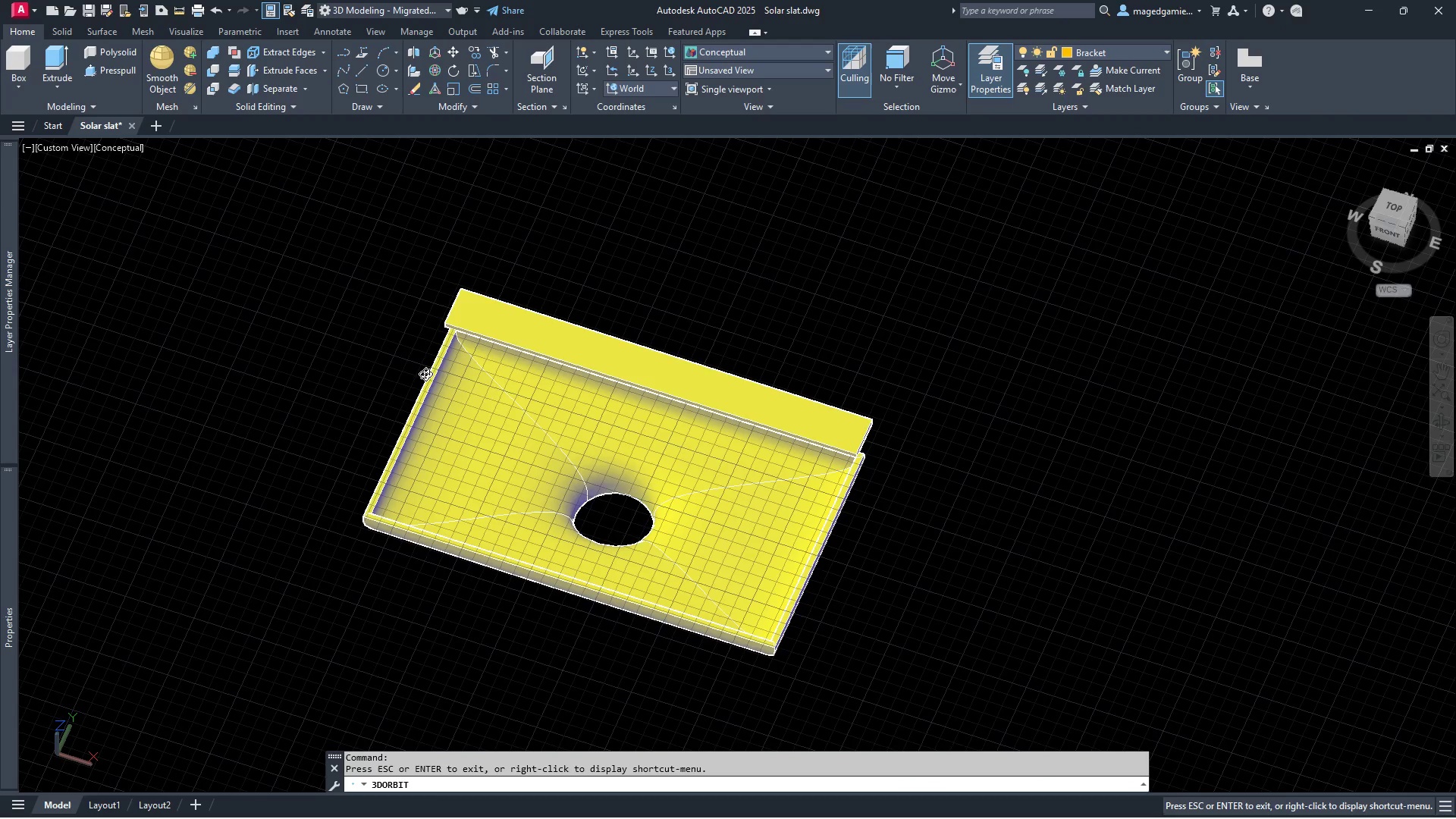 
scroll: coordinate [1278, 559], scroll_direction: up, amount: 9.0
 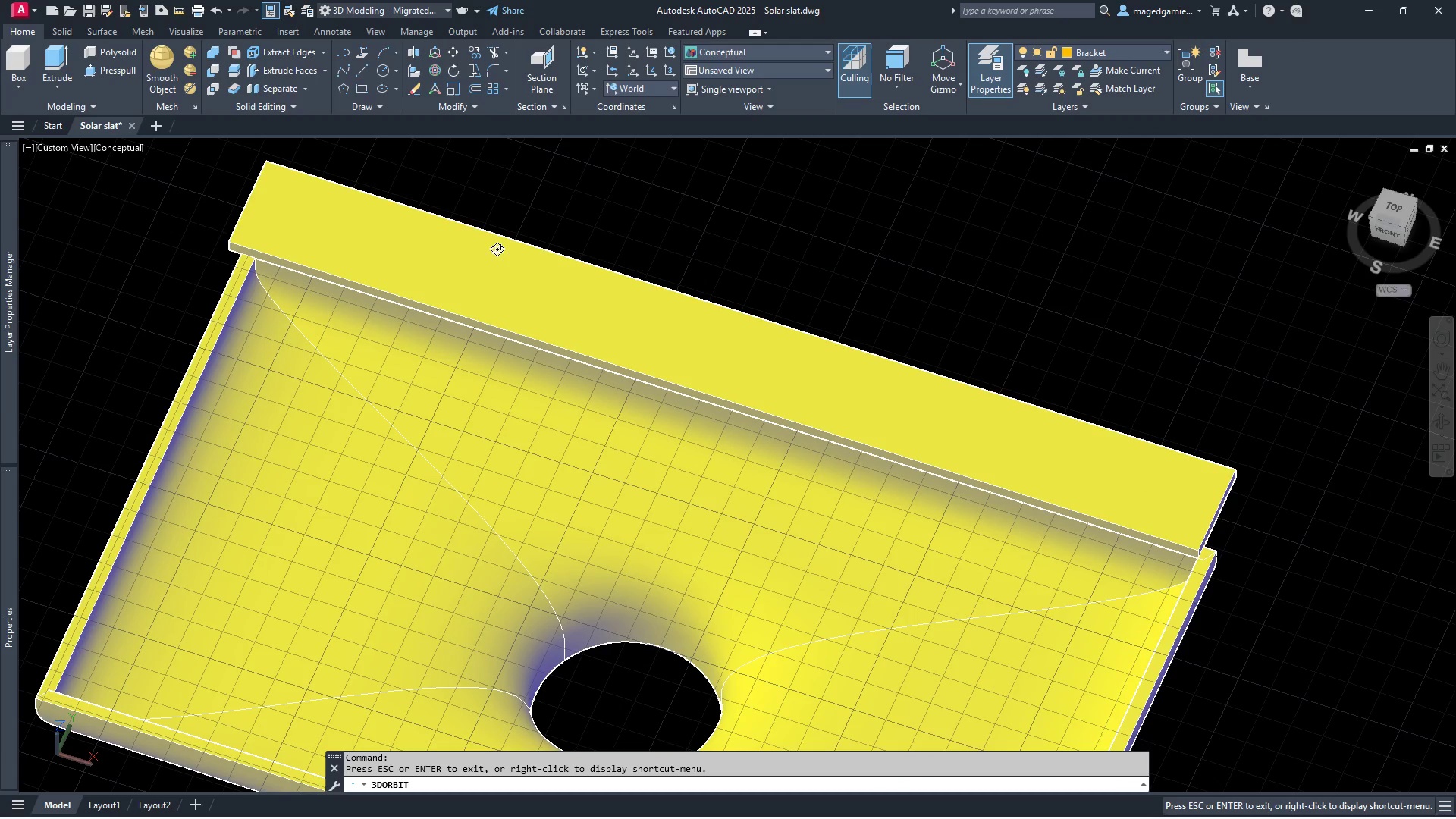 
key(Backquote)
 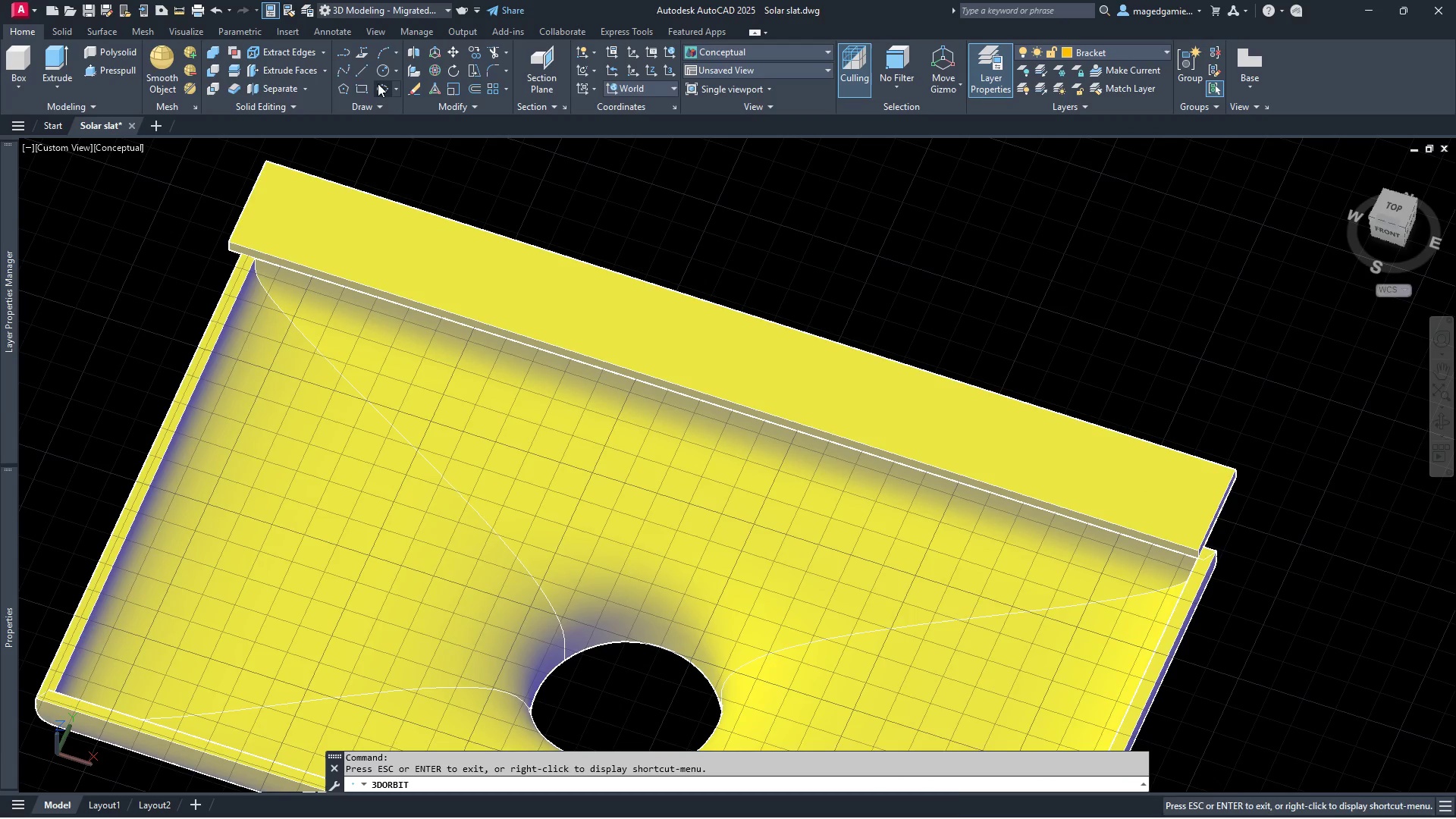 
key(Escape)
 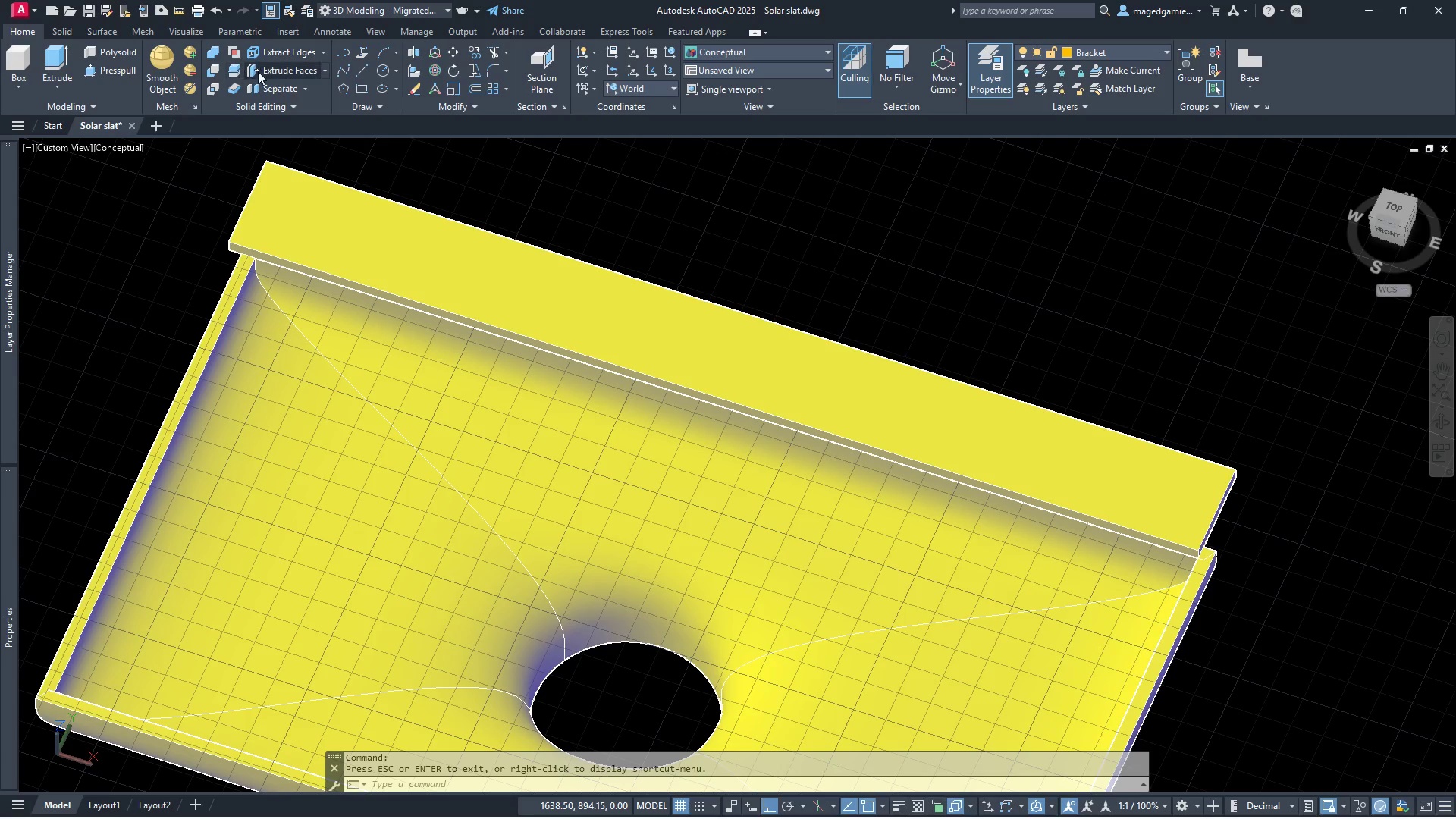 
left_click([280, 67])
 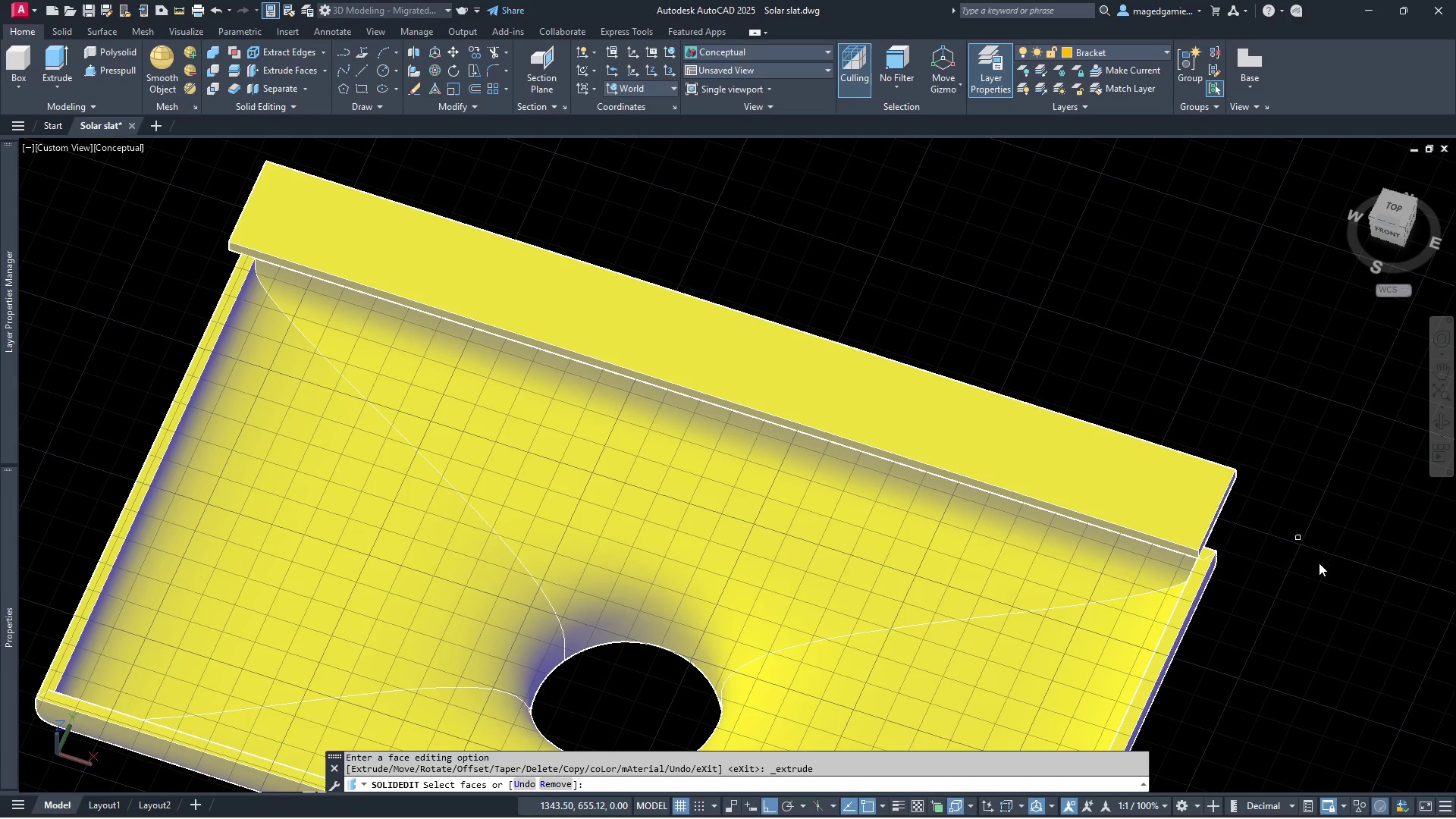 
scroll: coordinate [1336, 553], scroll_direction: up, amount: 5.0
 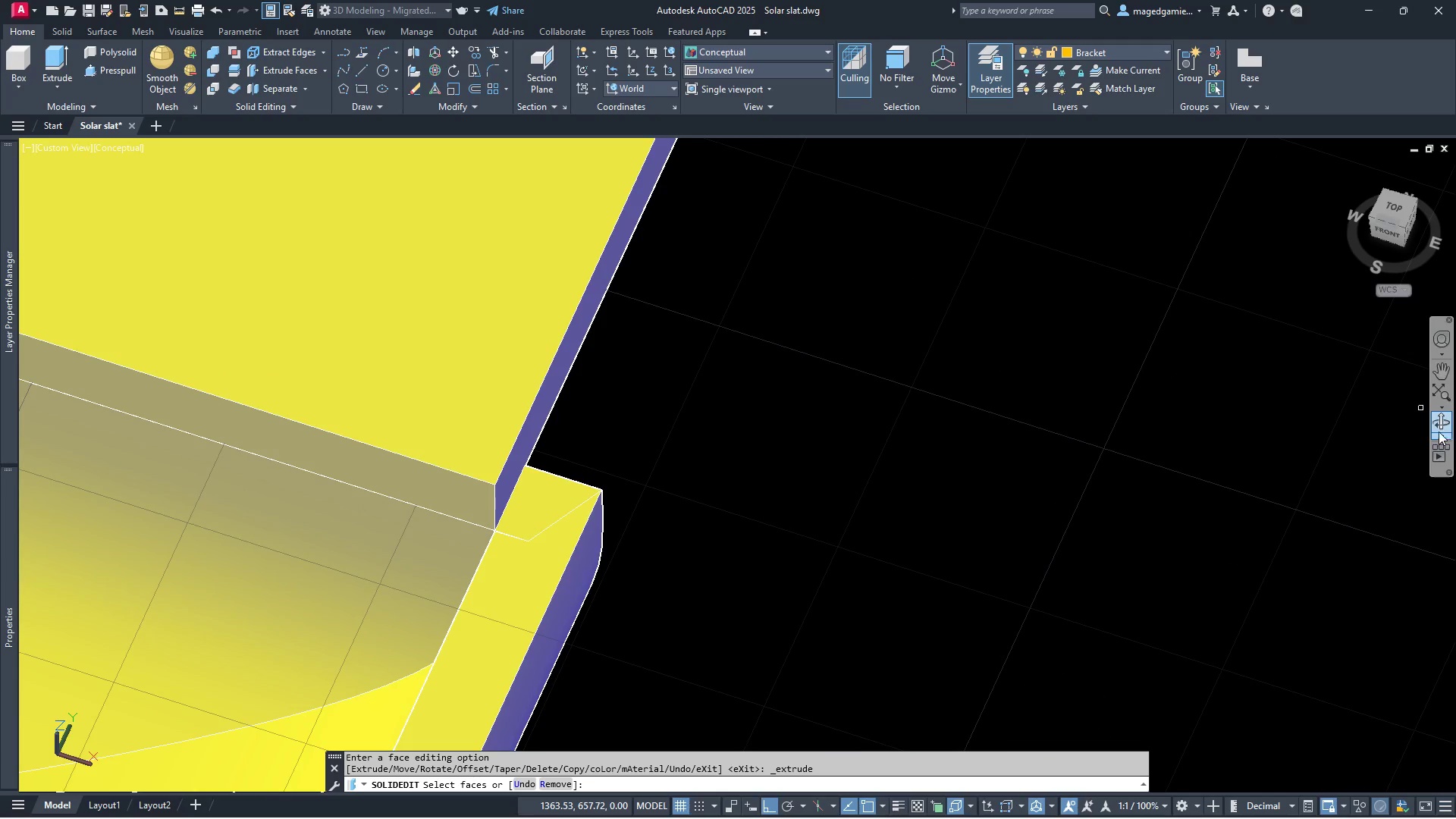 
left_click([1440, 416])
 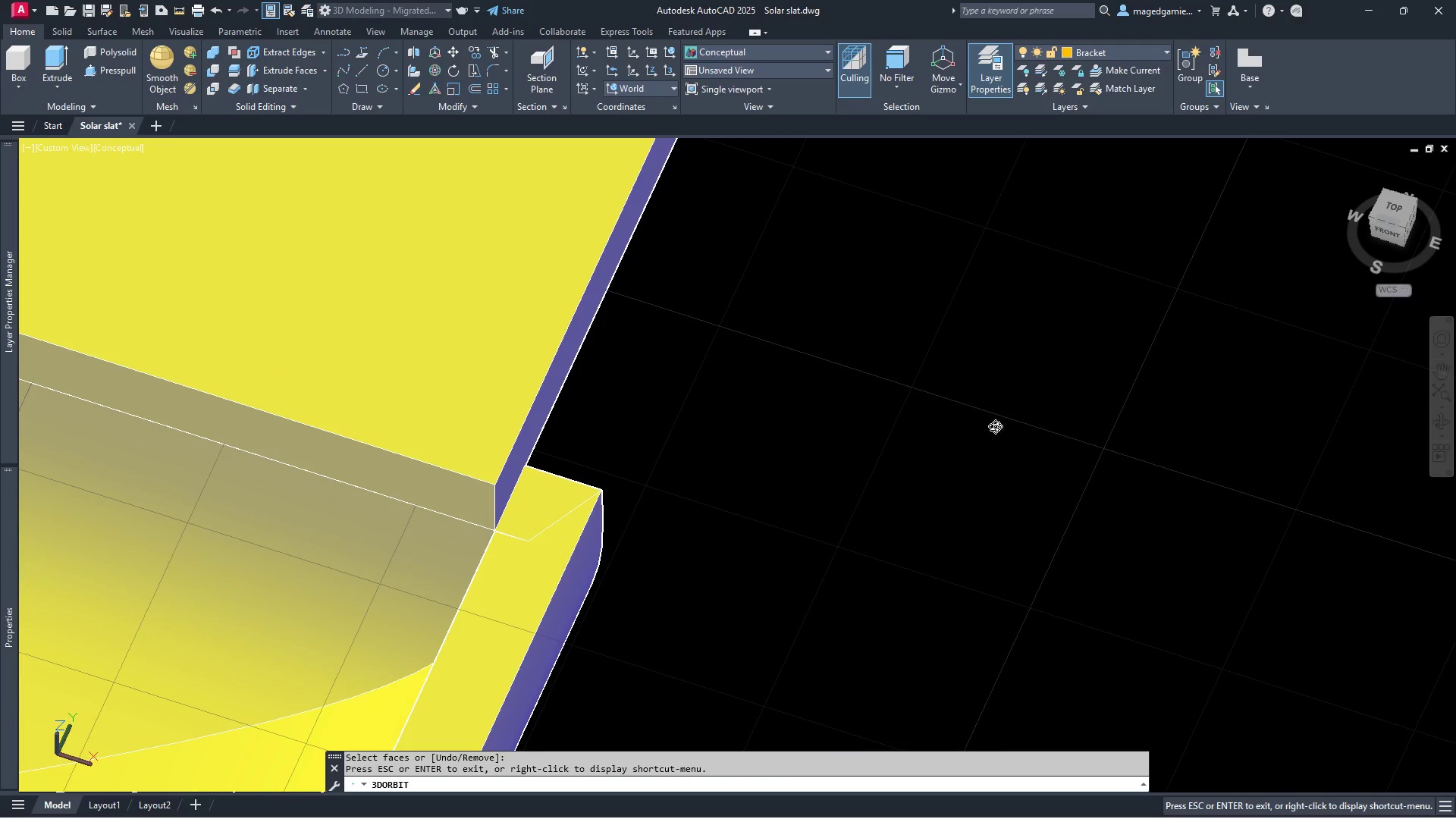 
left_click_drag(start_coordinate=[895, 416], to_coordinate=[821, 408])
 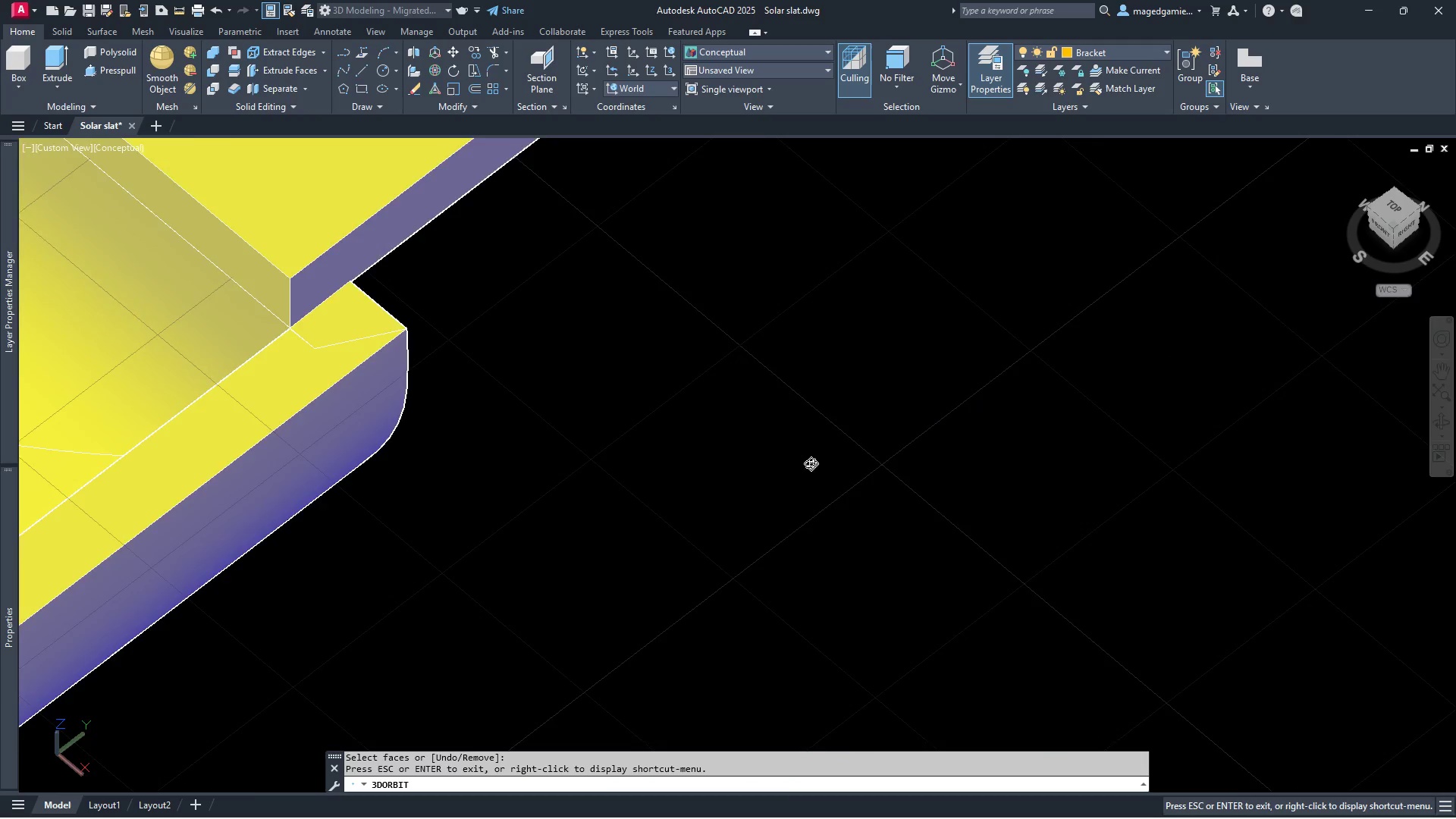 
scroll: coordinate [809, 497], scroll_direction: down, amount: 8.0
 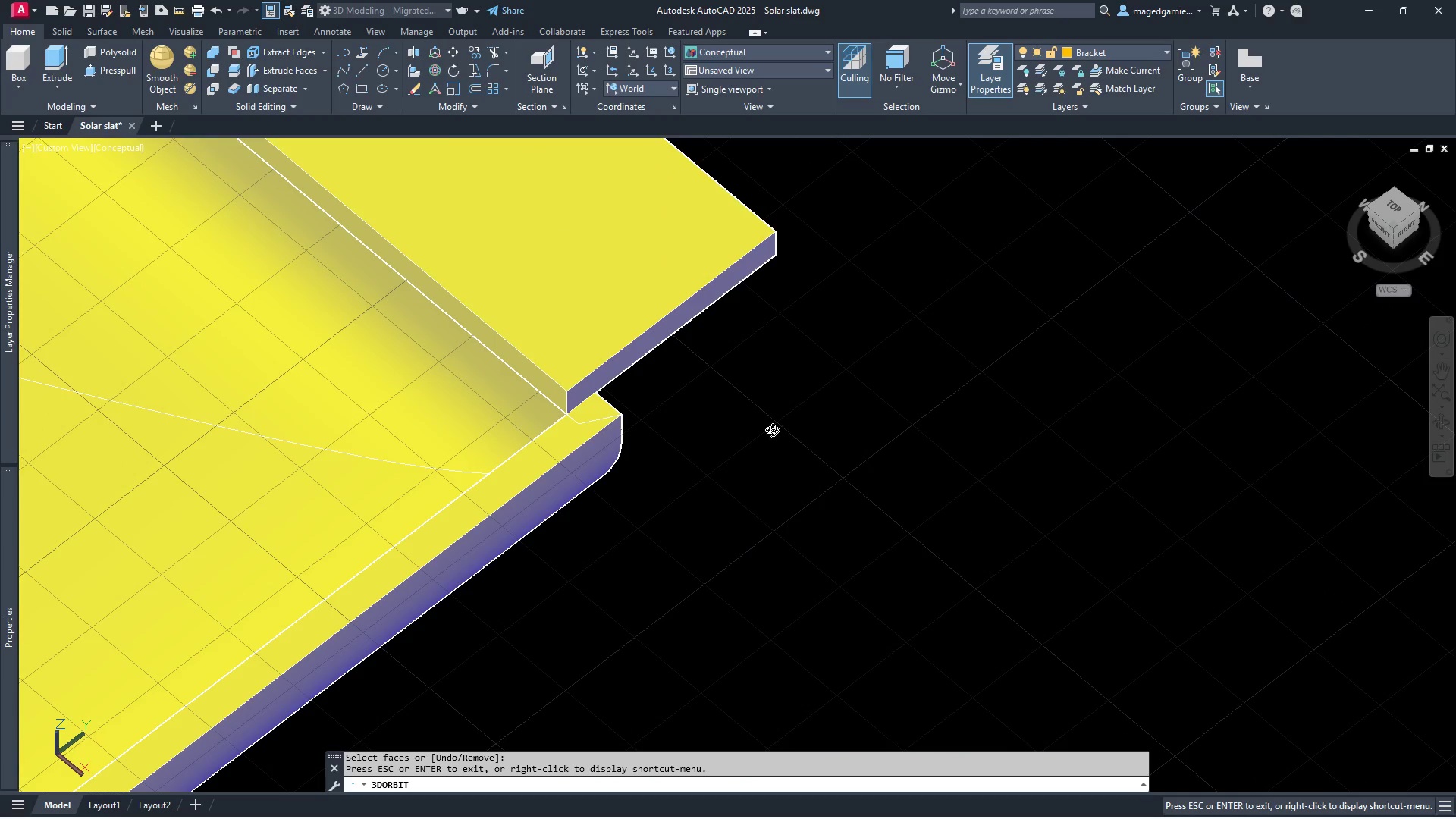 
right_click([772, 430])
 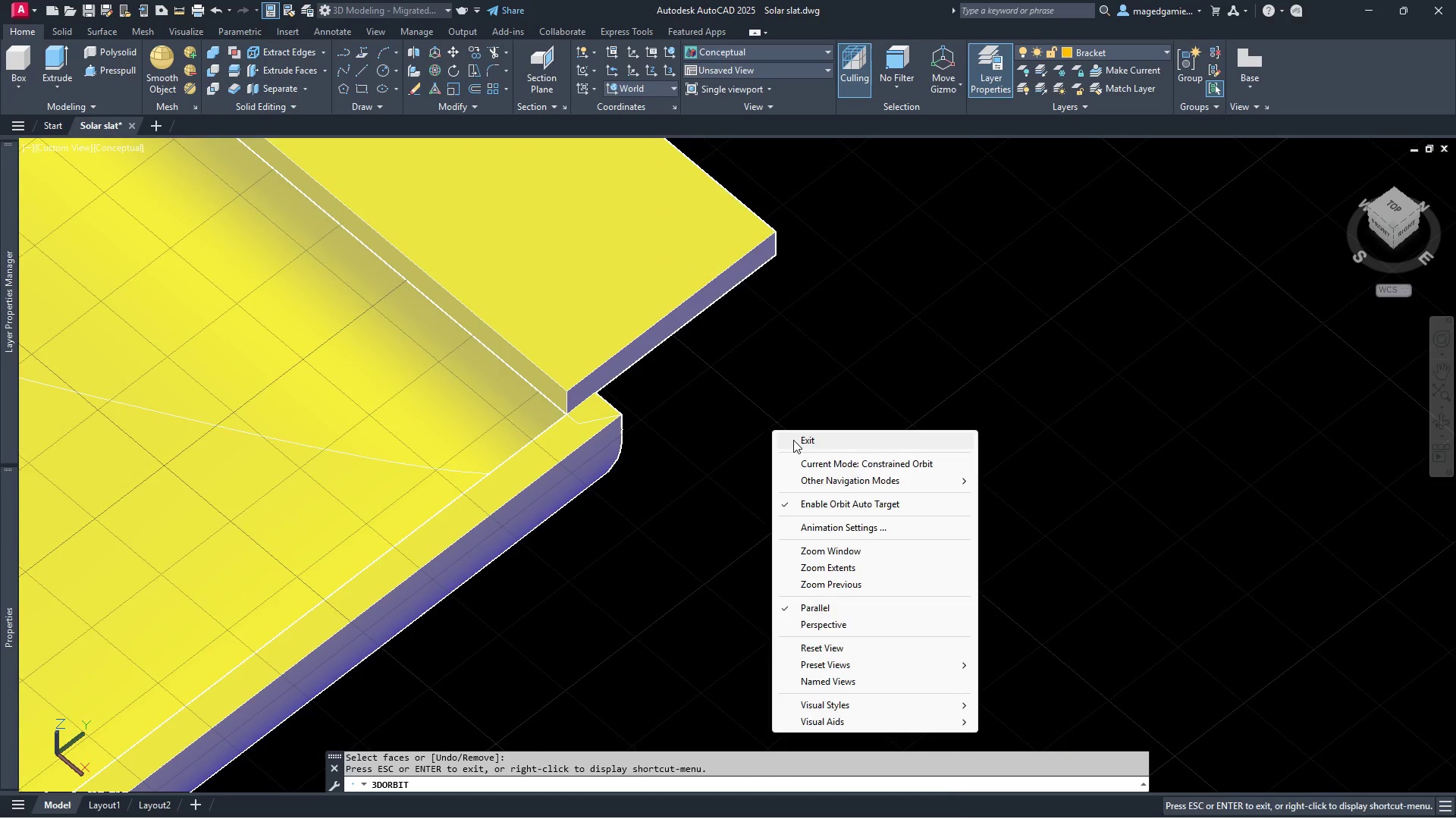 
left_click([800, 441])
 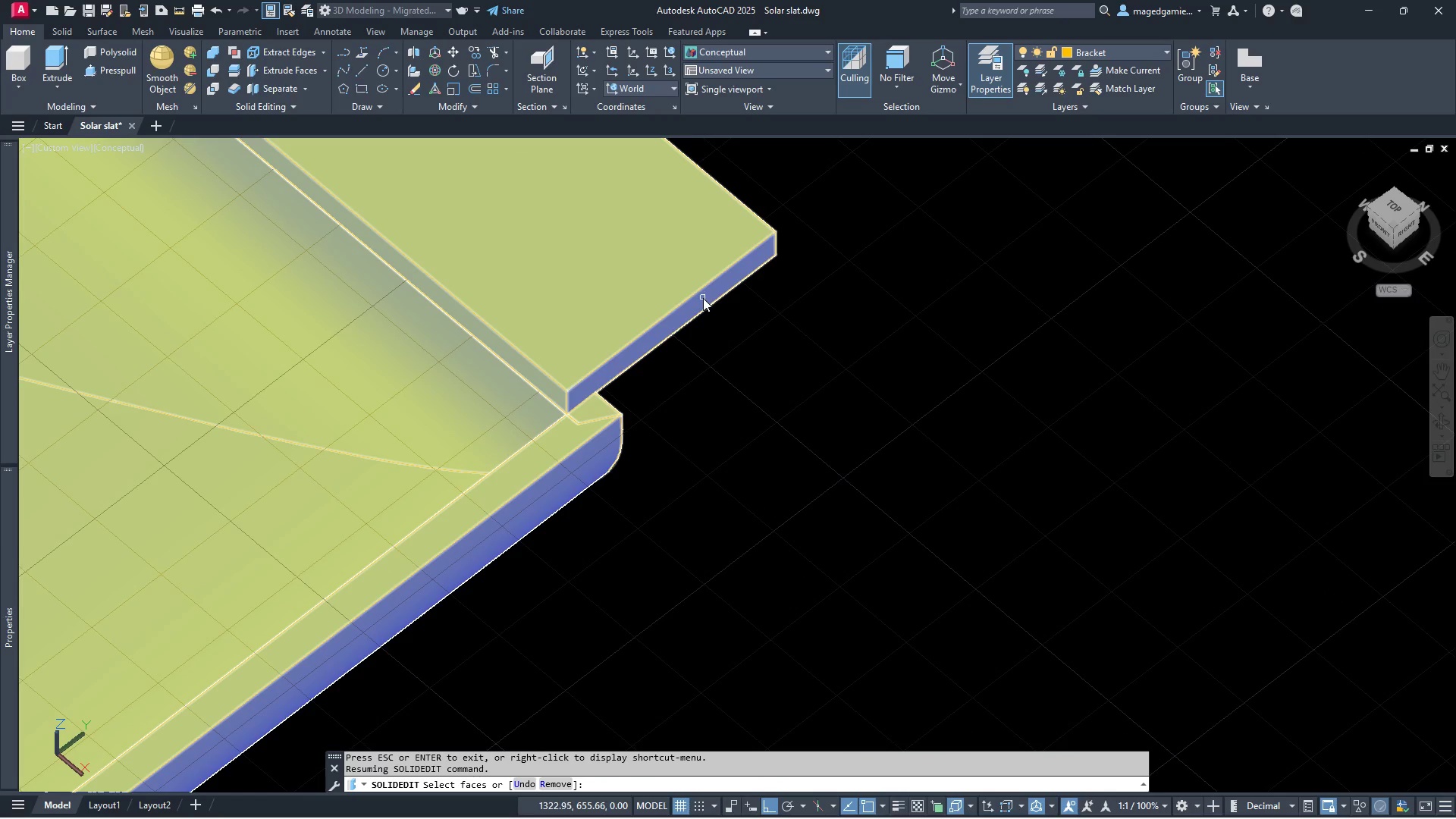 
left_click([708, 300])
 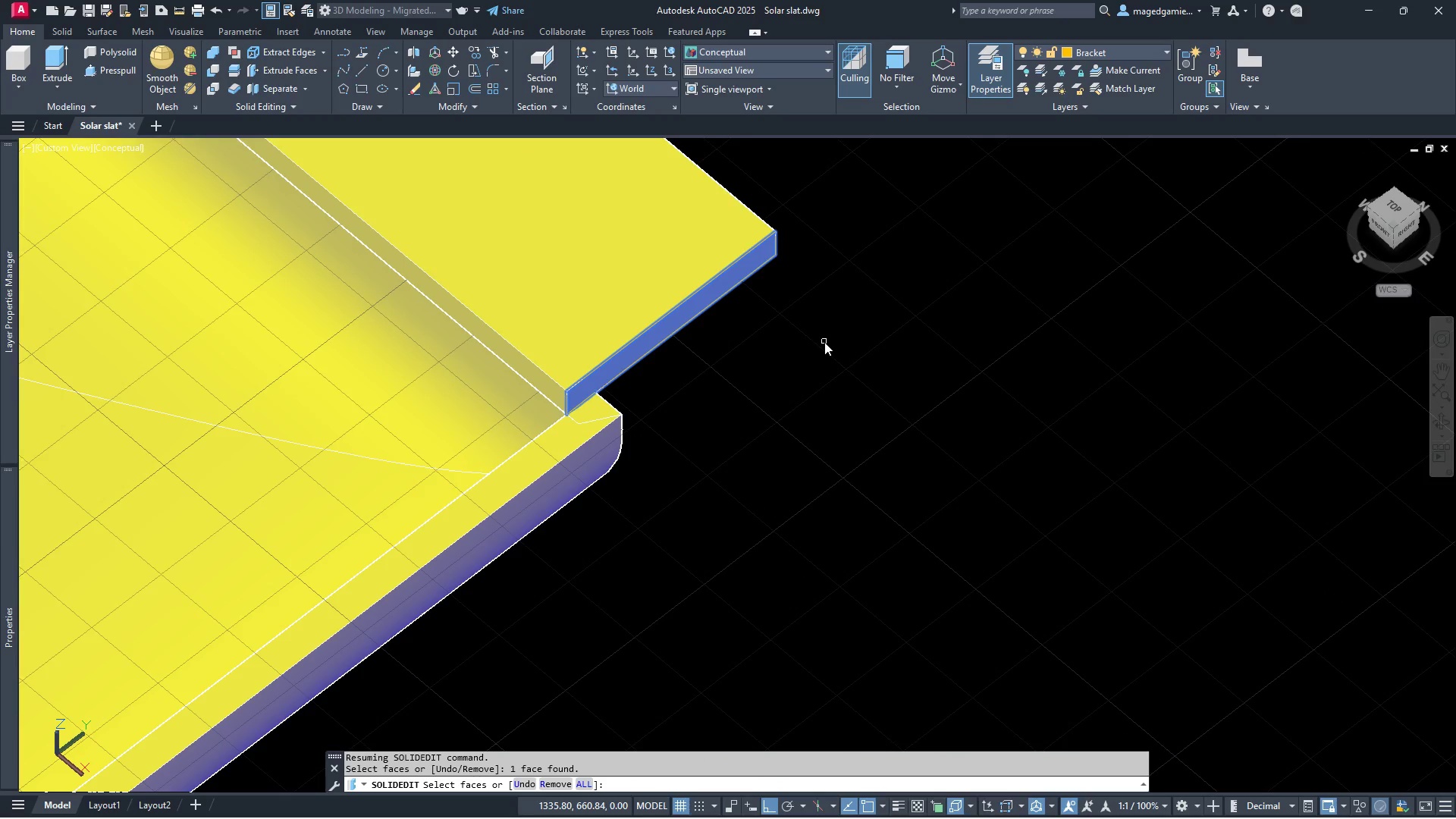 
right_click([824, 342])
 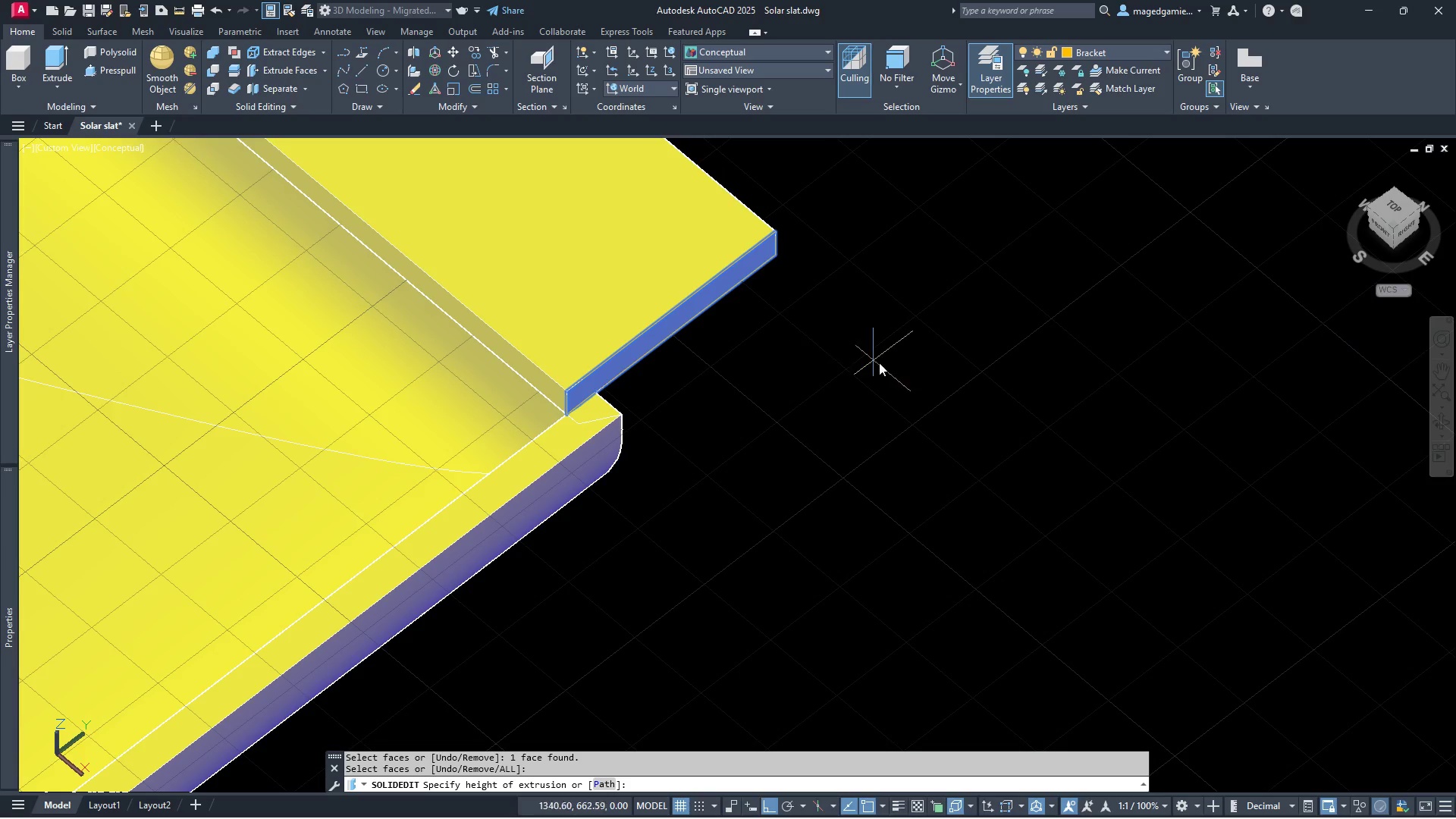 
left_click([862, 290])
 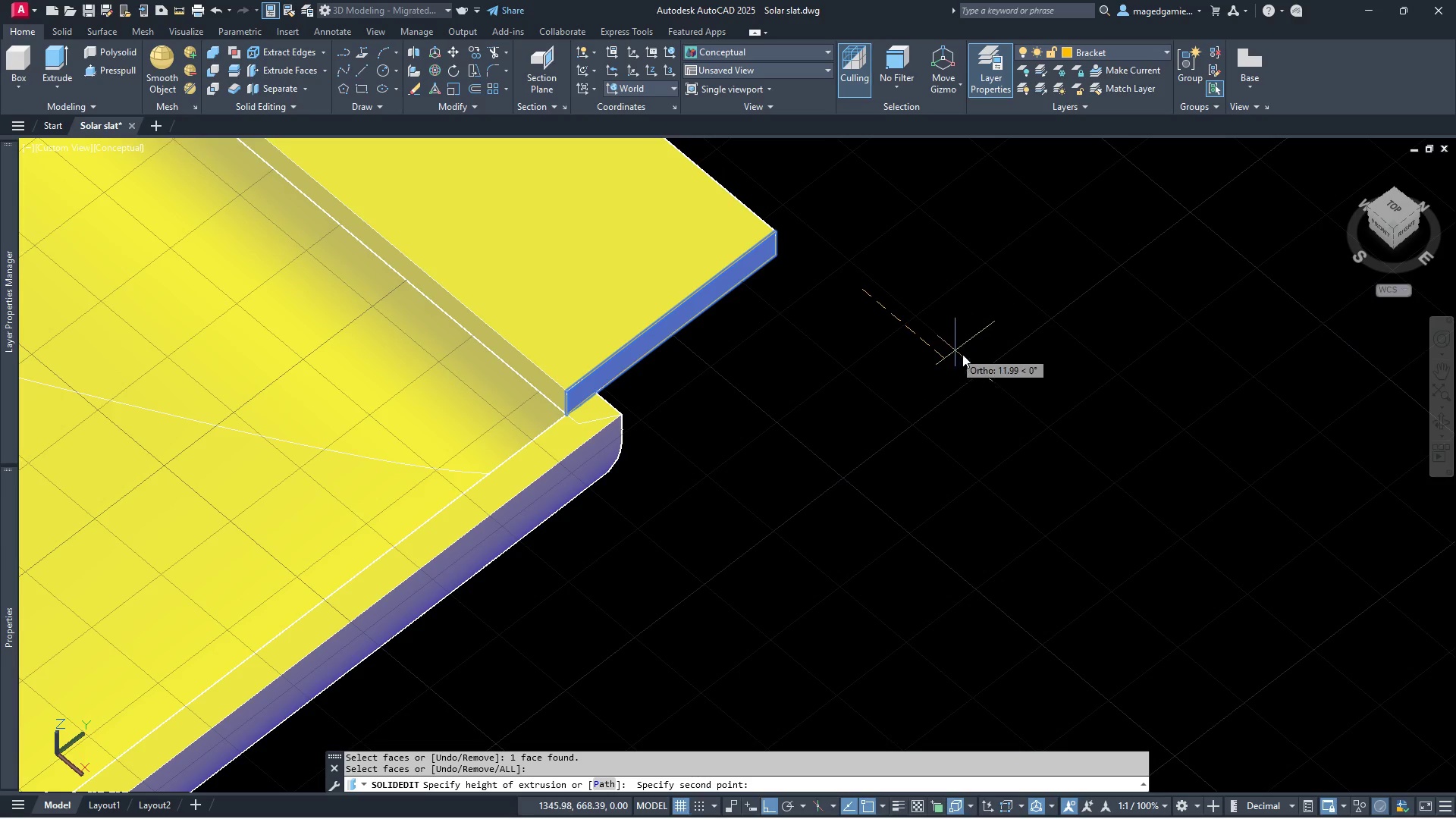 
left_click([988, 368])
 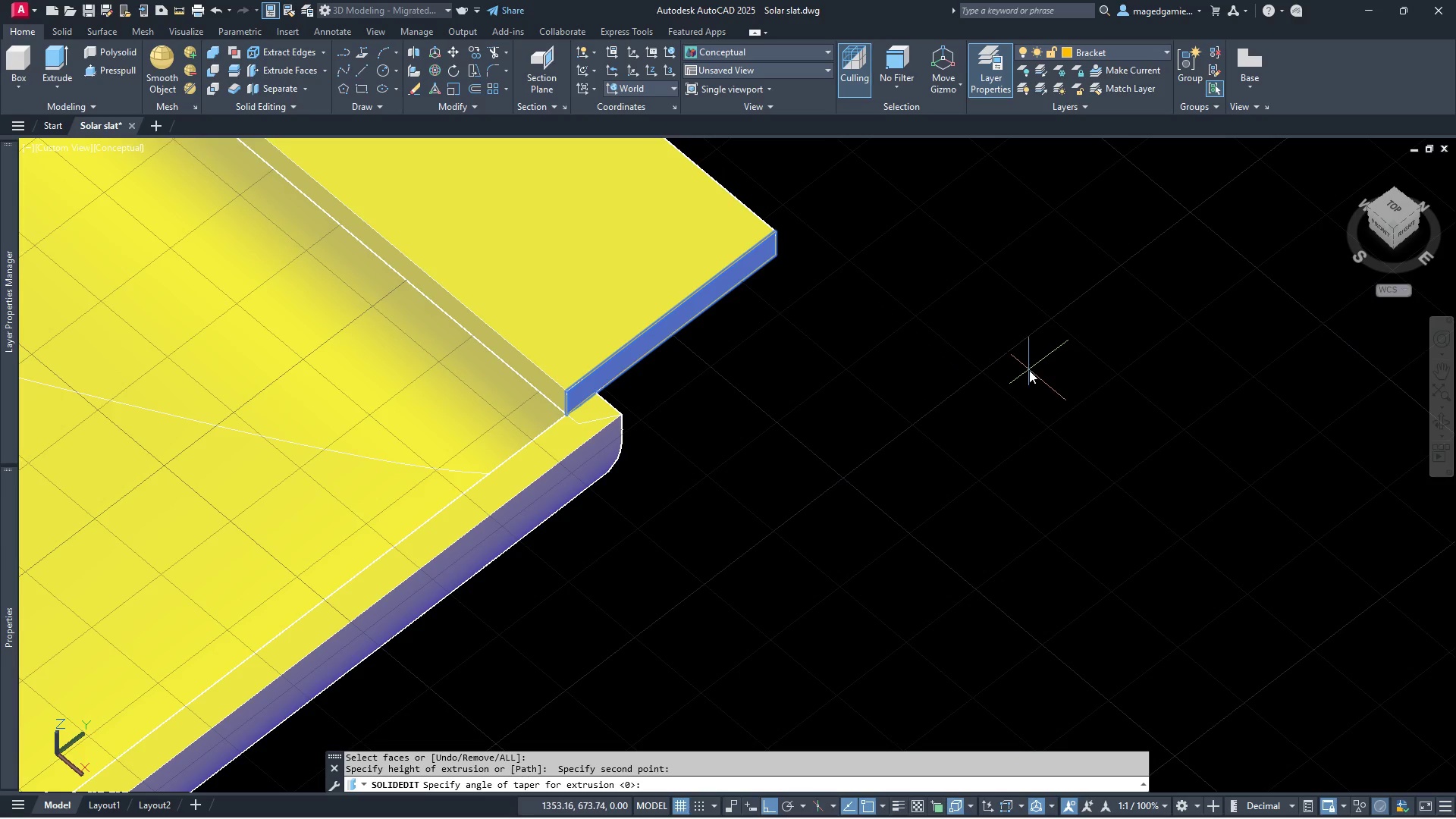 
right_click([1029, 370])
 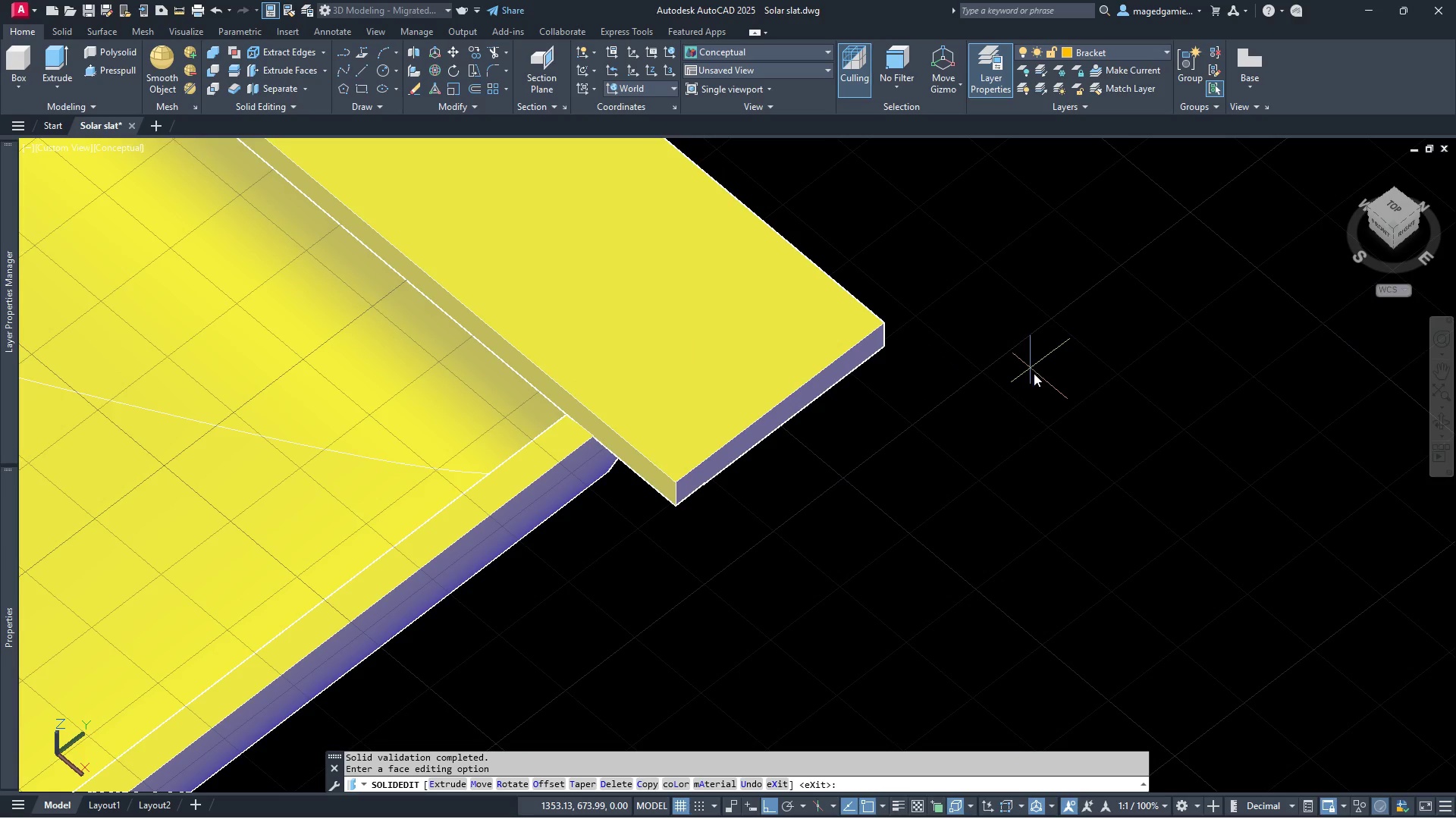 
scroll: coordinate [1094, 472], scroll_direction: down, amount: 2.0
 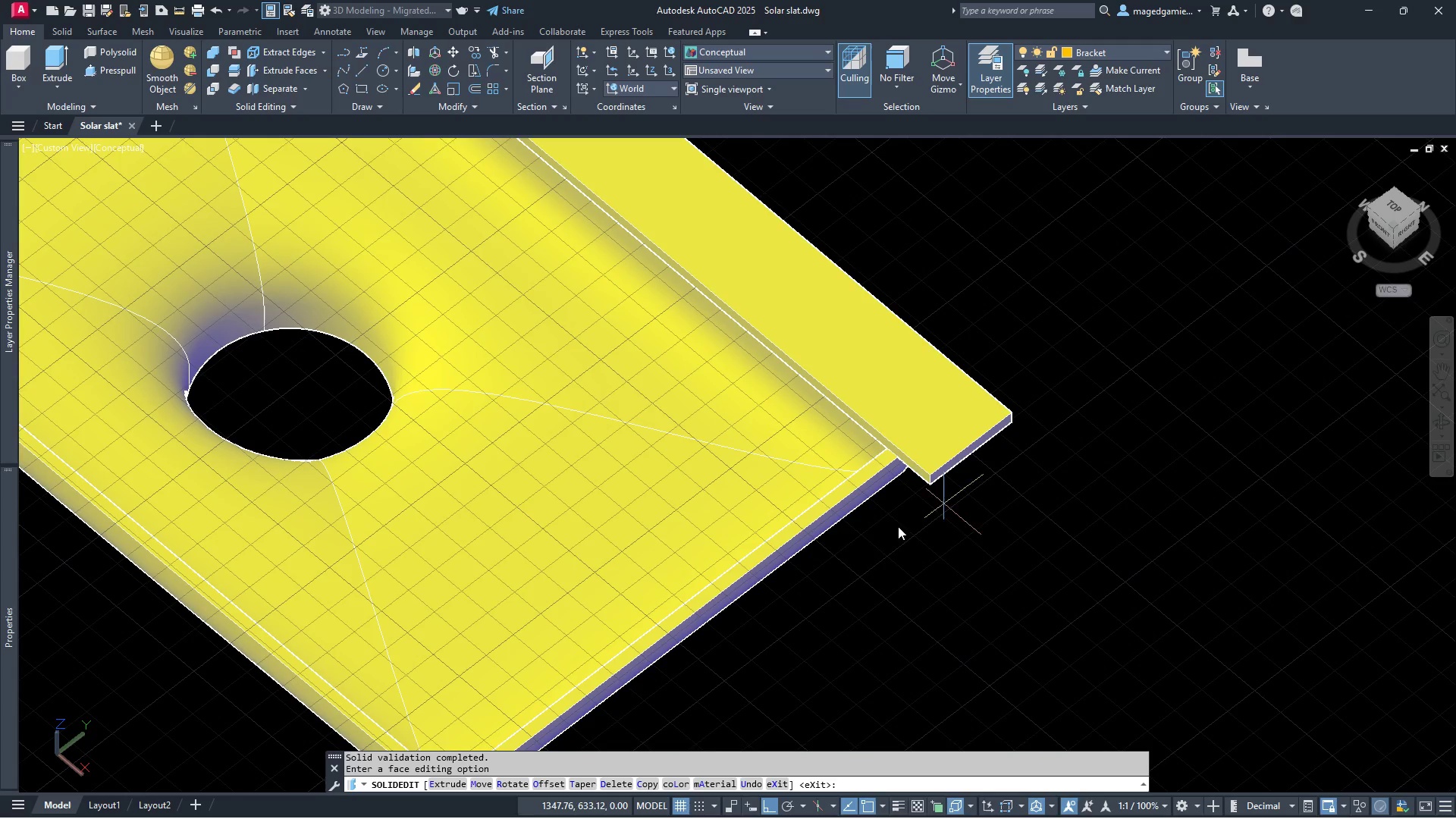 
scroll: coordinate [836, 551], scroll_direction: up, amount: 4.0
 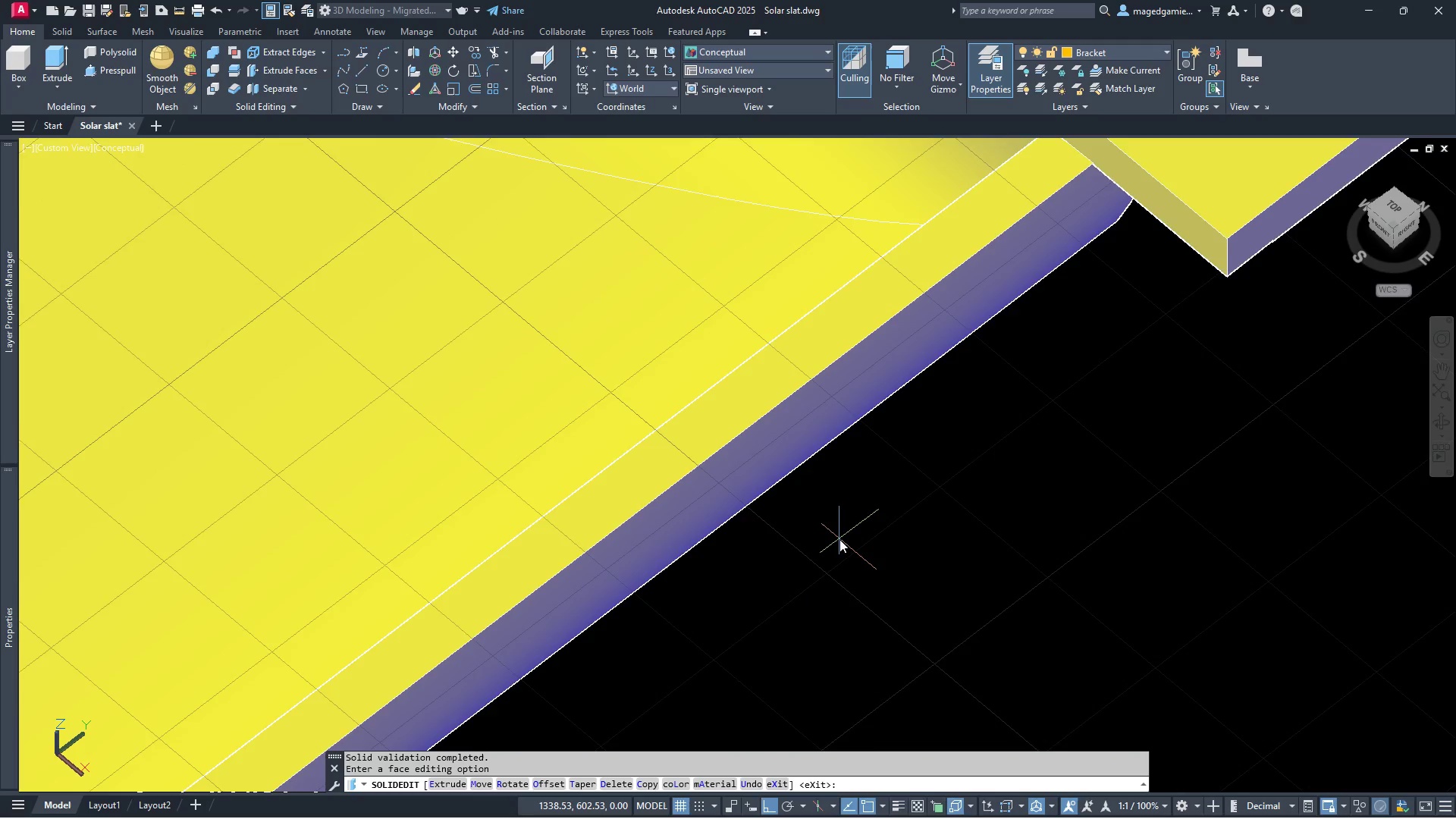 
scroll: coordinate [839, 539], scroll_direction: down, amount: 2.0
 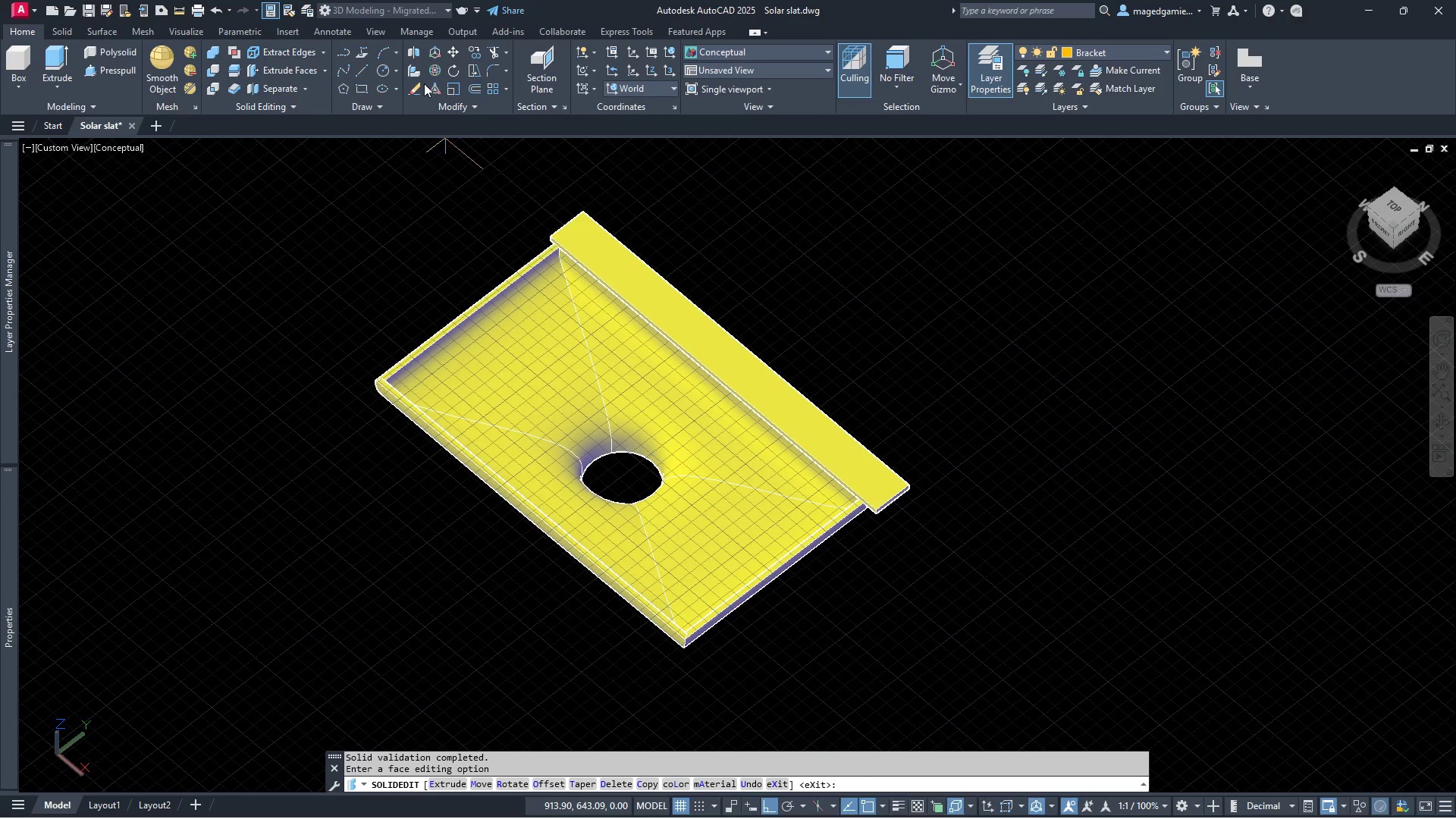 
wait(5.05)
 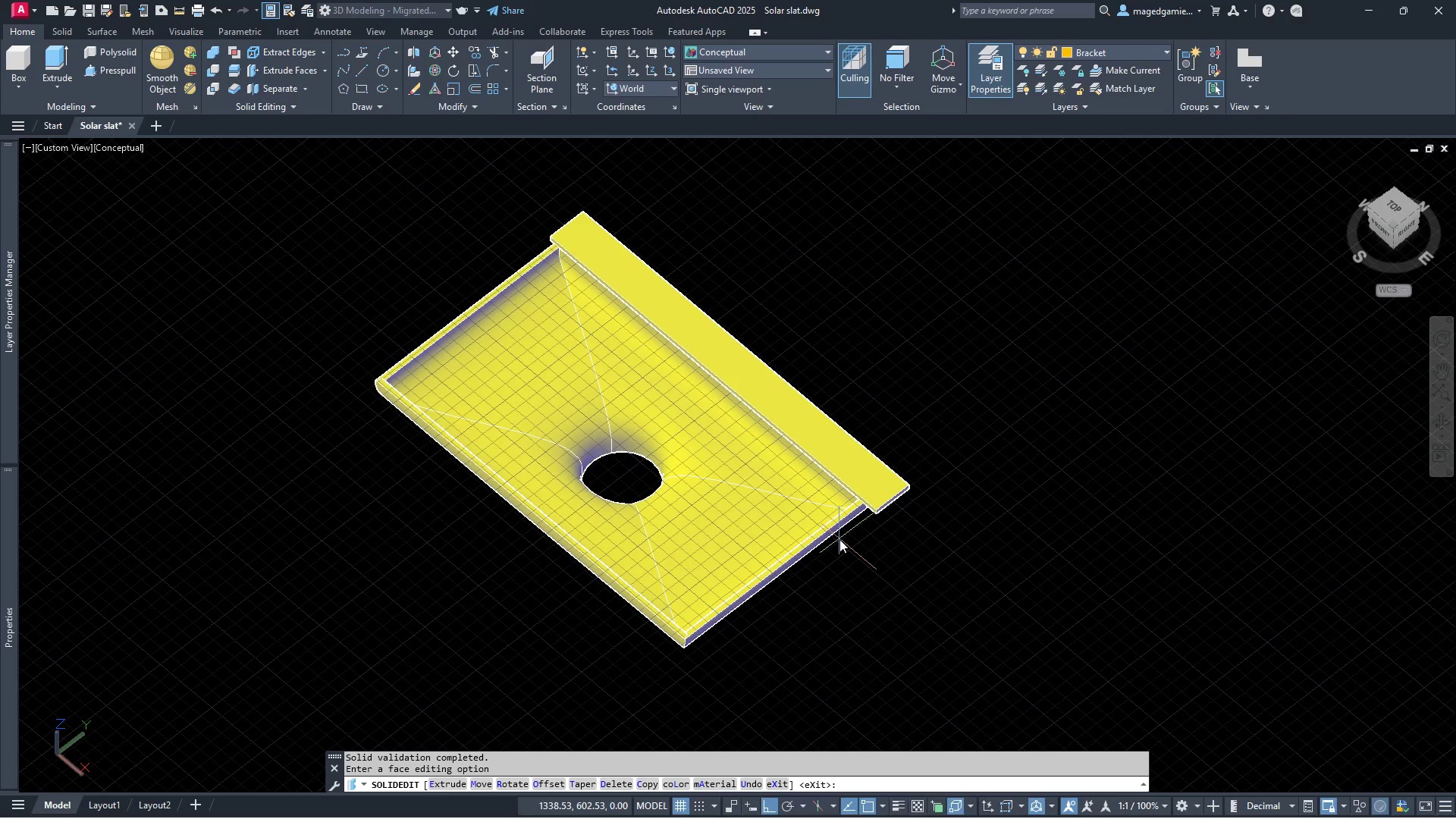 
left_click([366, 88])
 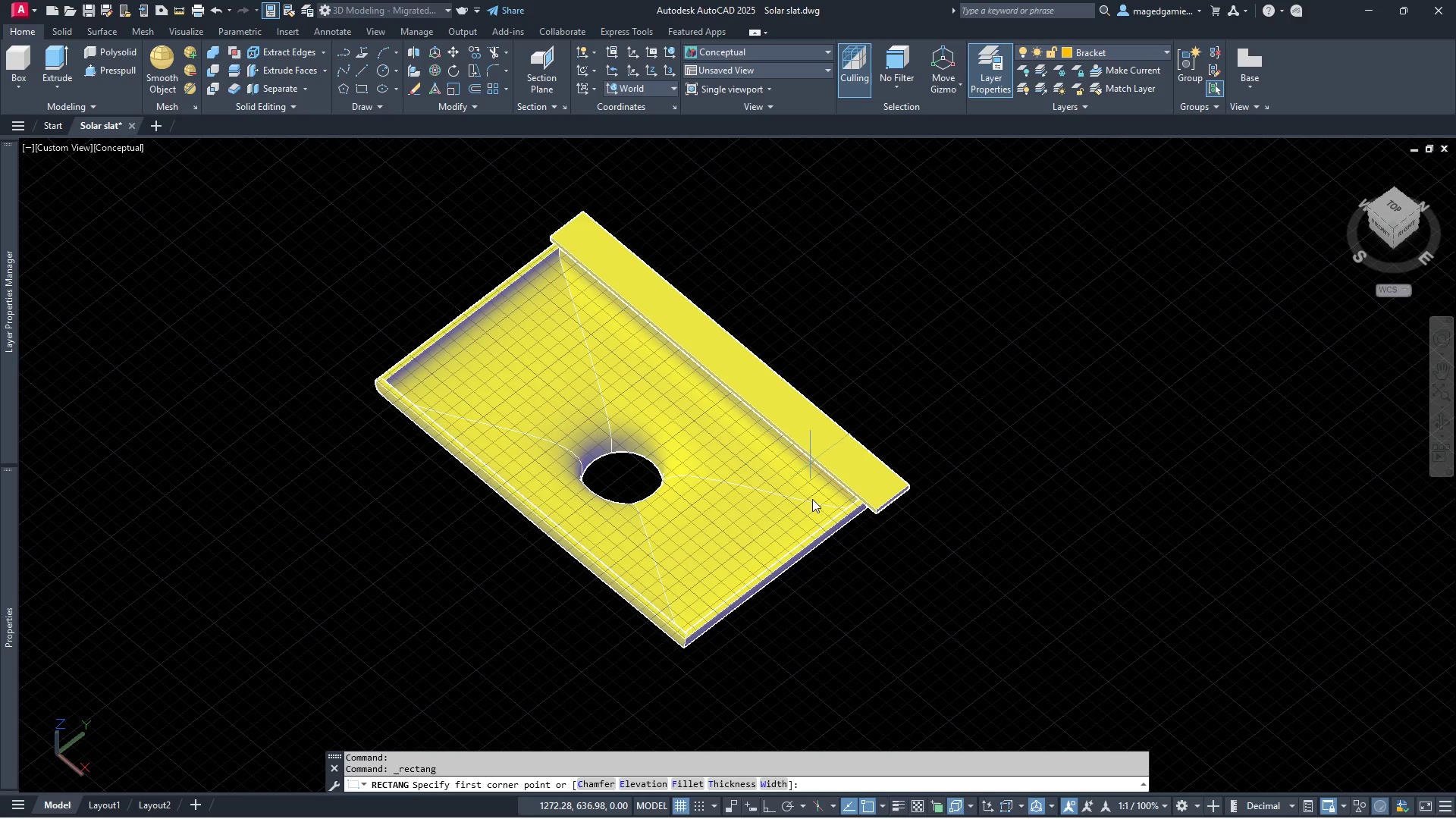 
scroll: coordinate [858, 508], scroll_direction: up, amount: 5.0
 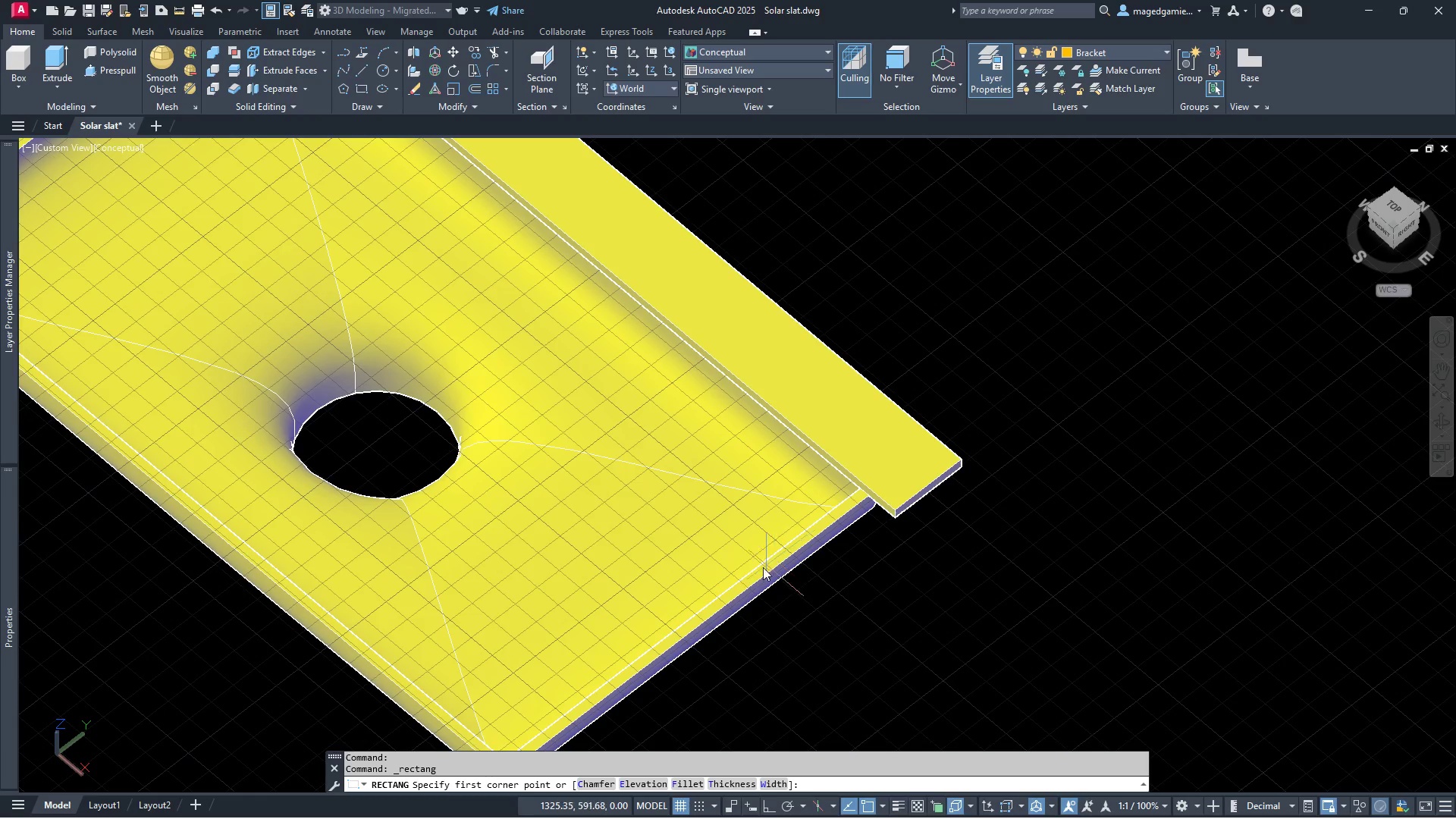 
wait(10.24)
 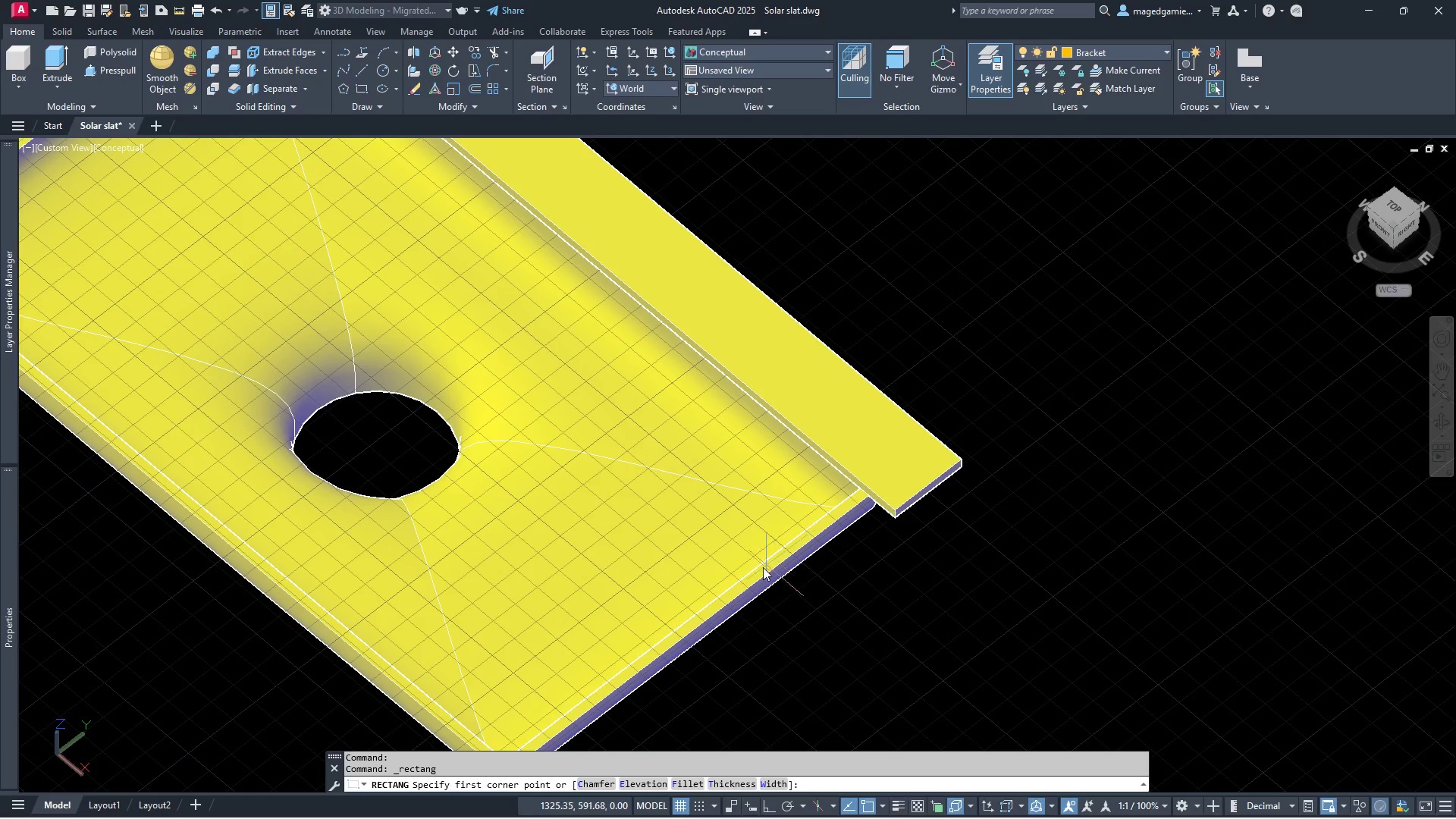 
key(Escape)
 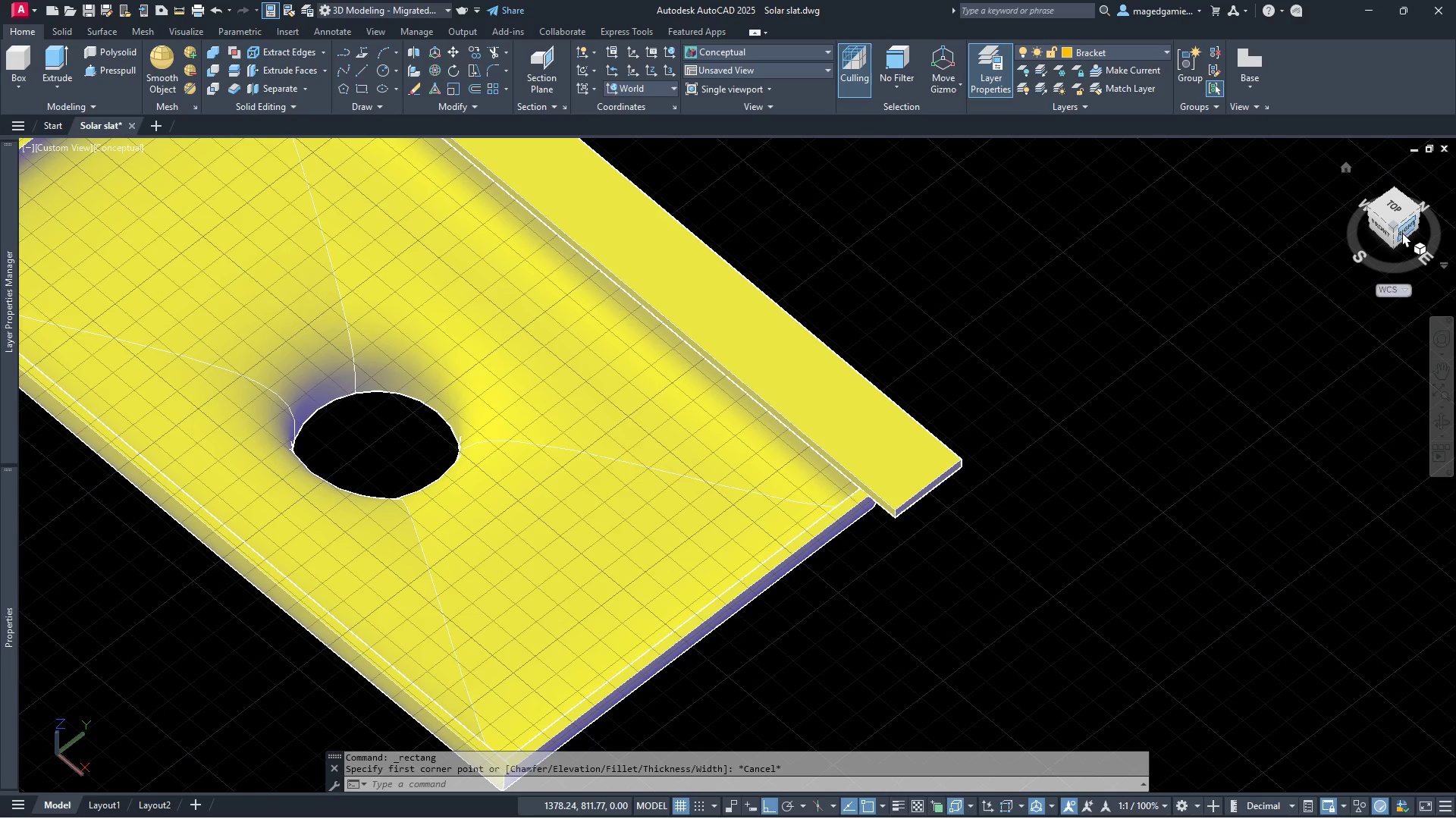 
left_click([1409, 227])
 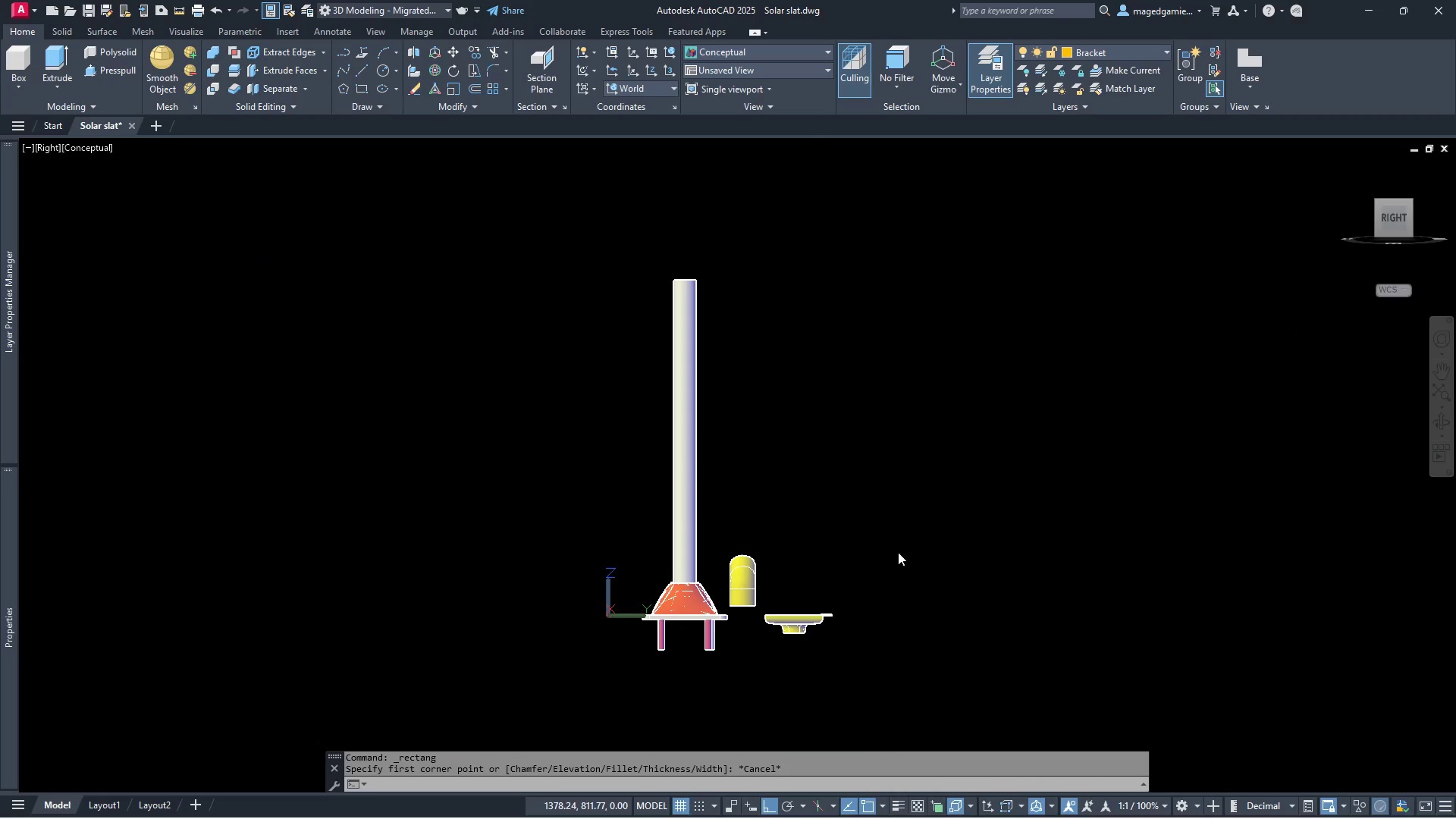 
scroll: coordinate [938, 580], scroll_direction: up, amount: 7.0
 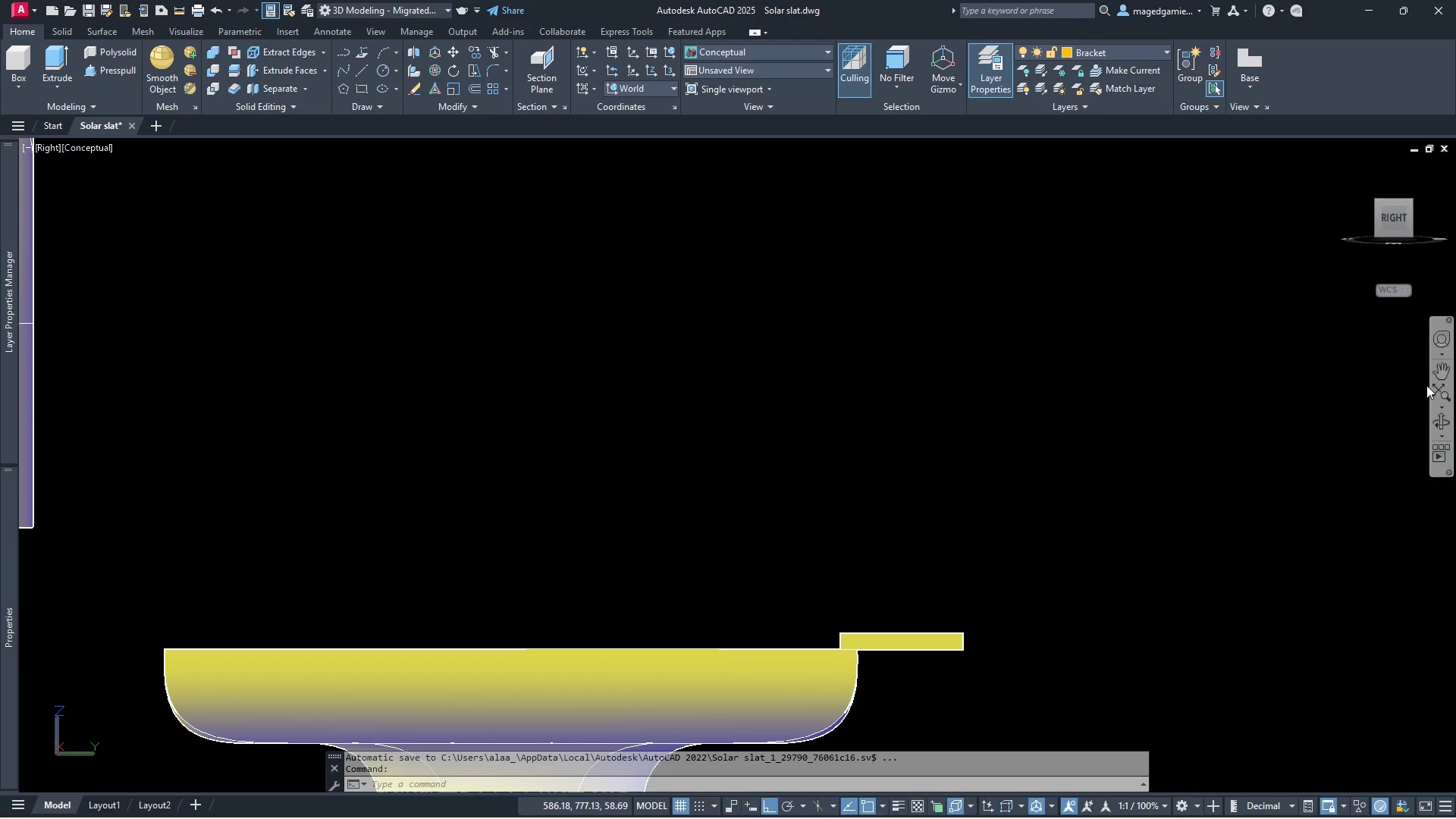 
wait(6.1)
 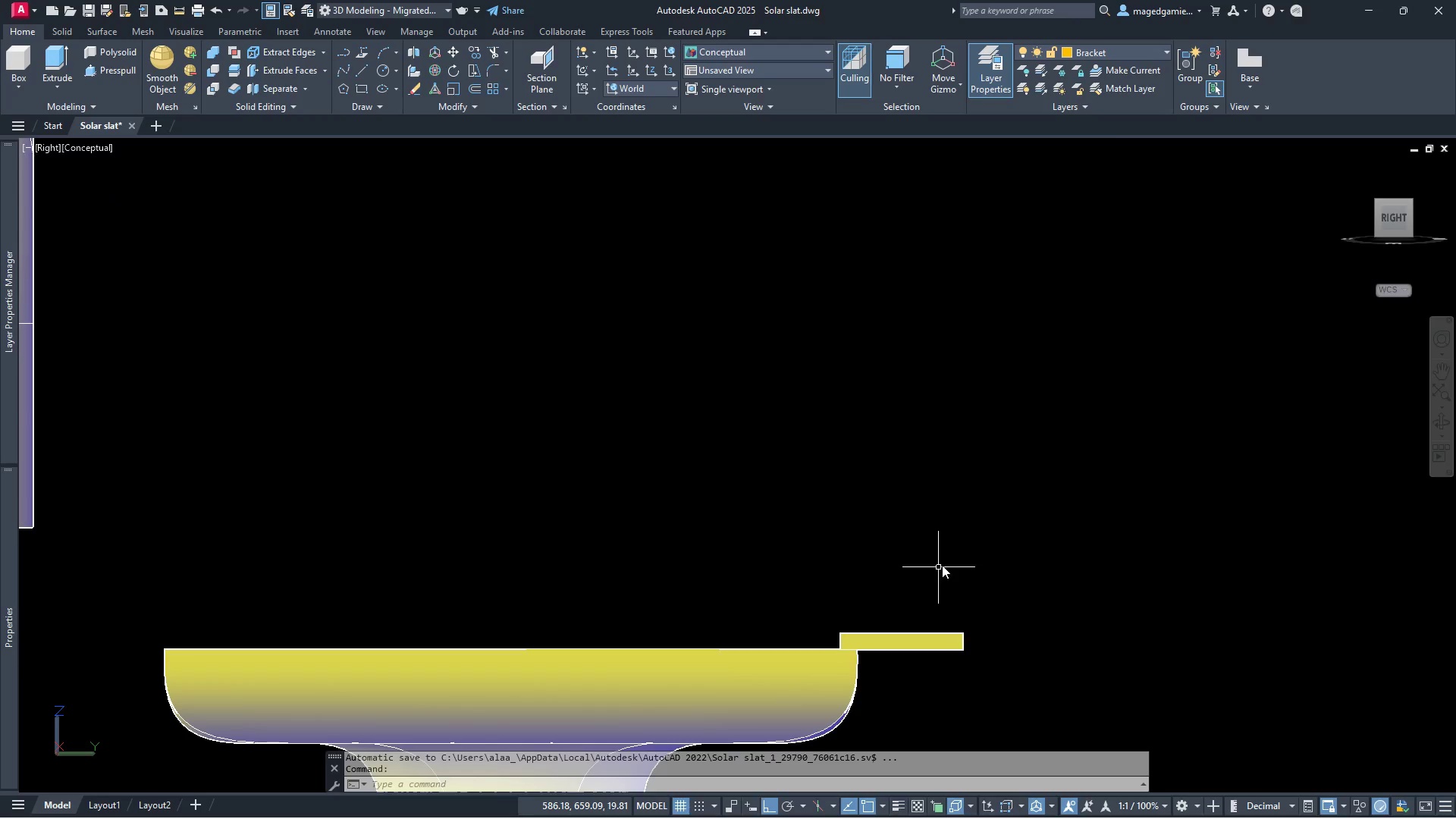 
left_click([1407, 291])
 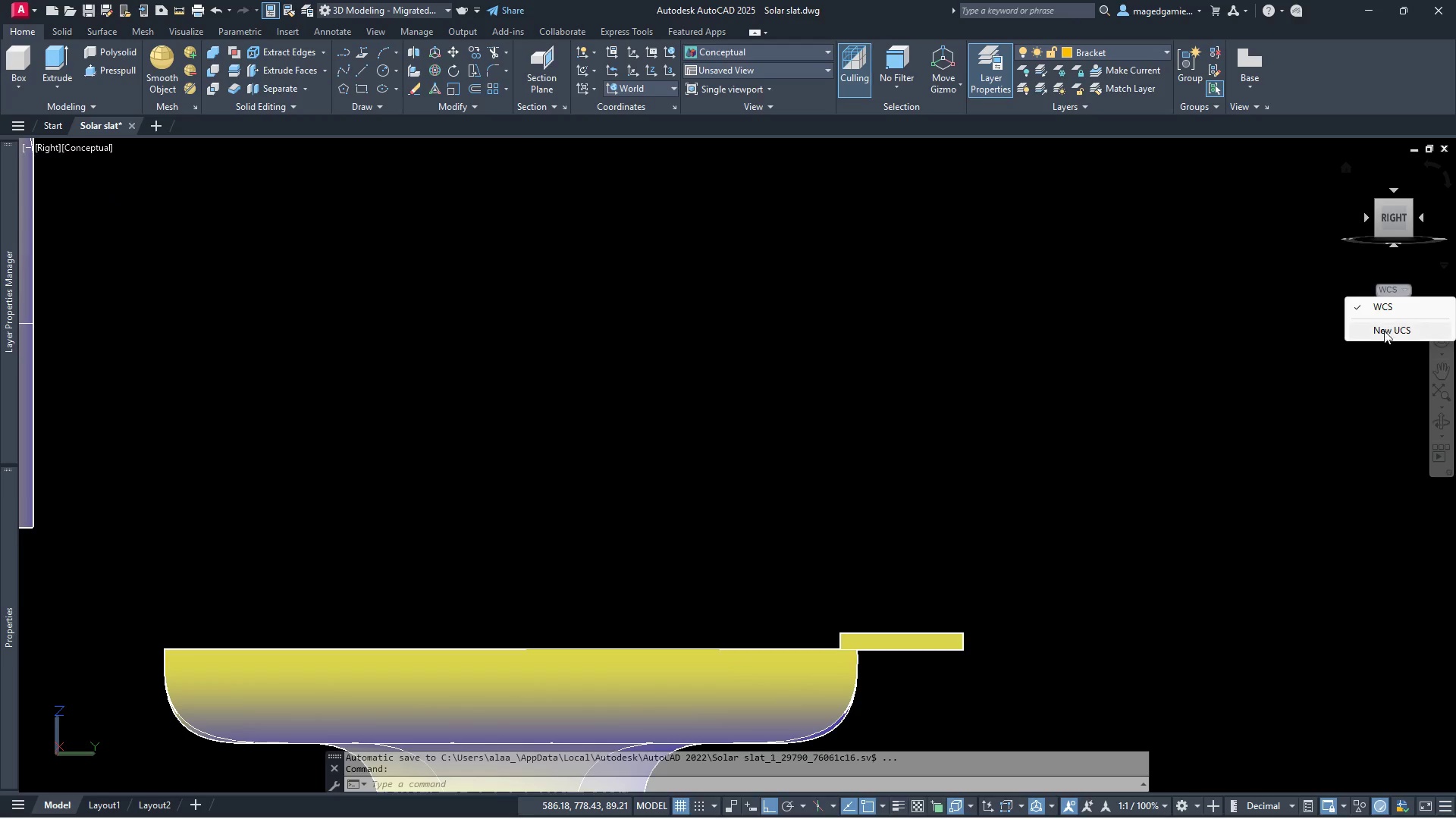 
left_click([1384, 331])
 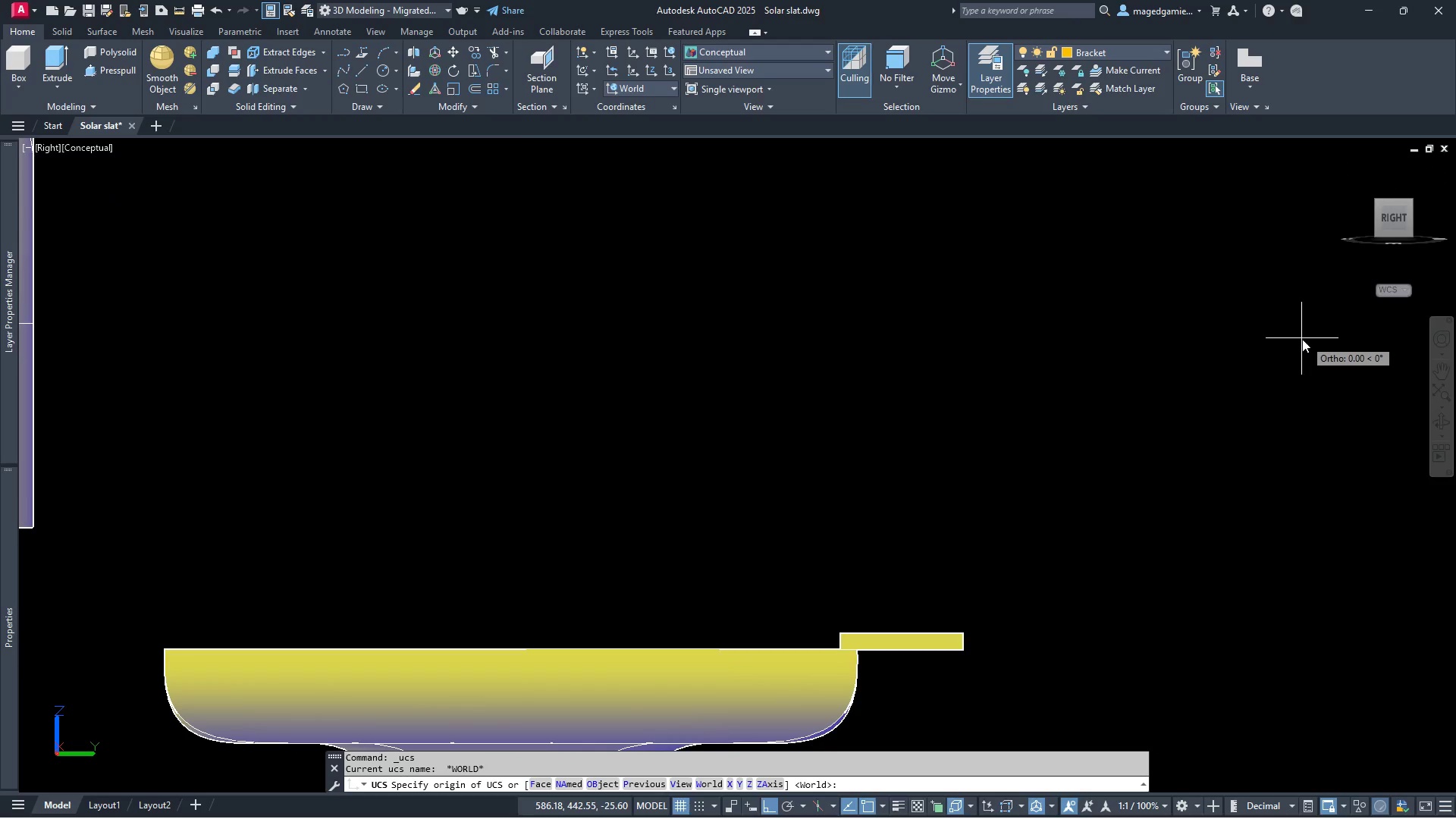 
key(V)
 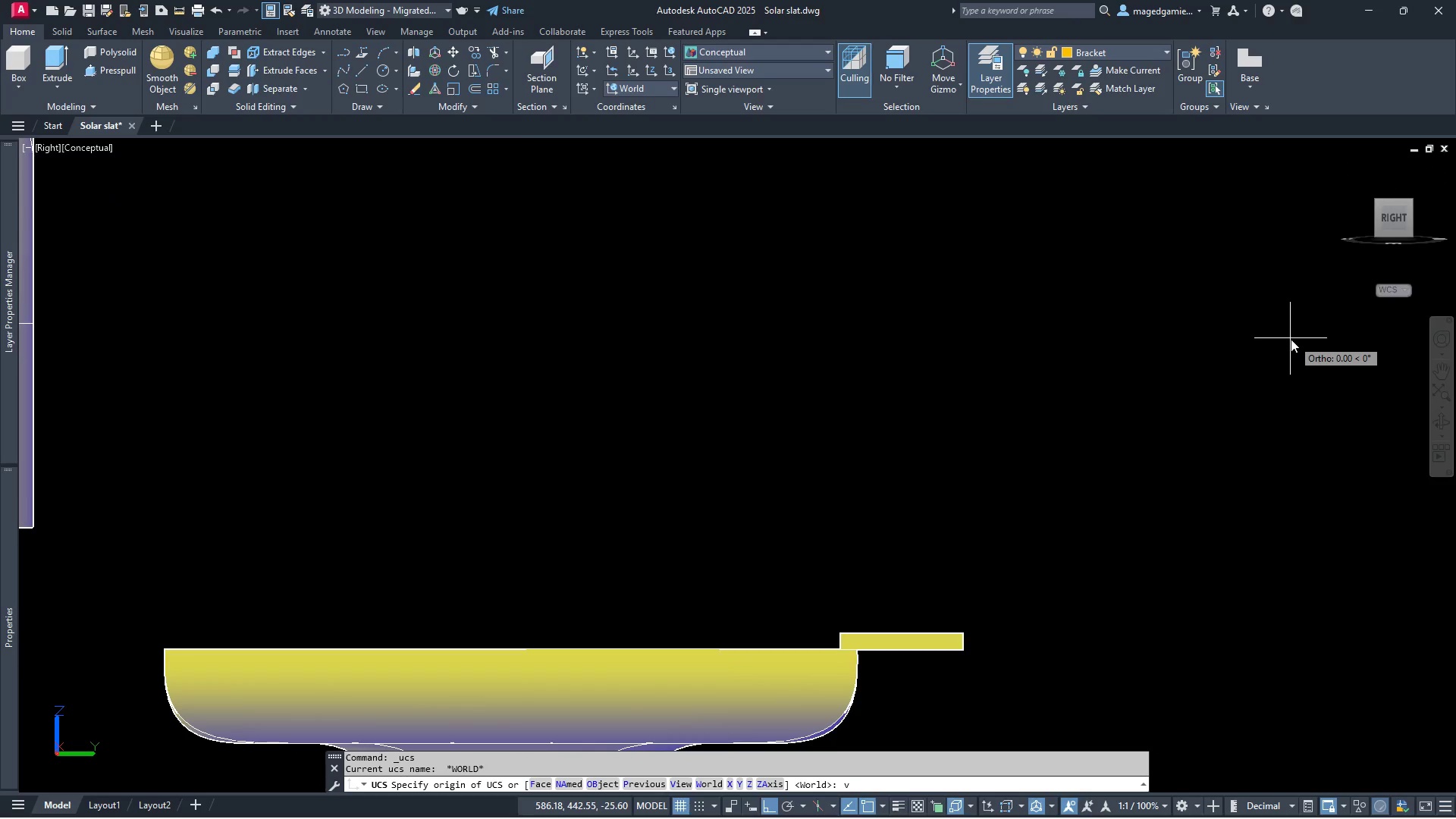 
key(Enter)
 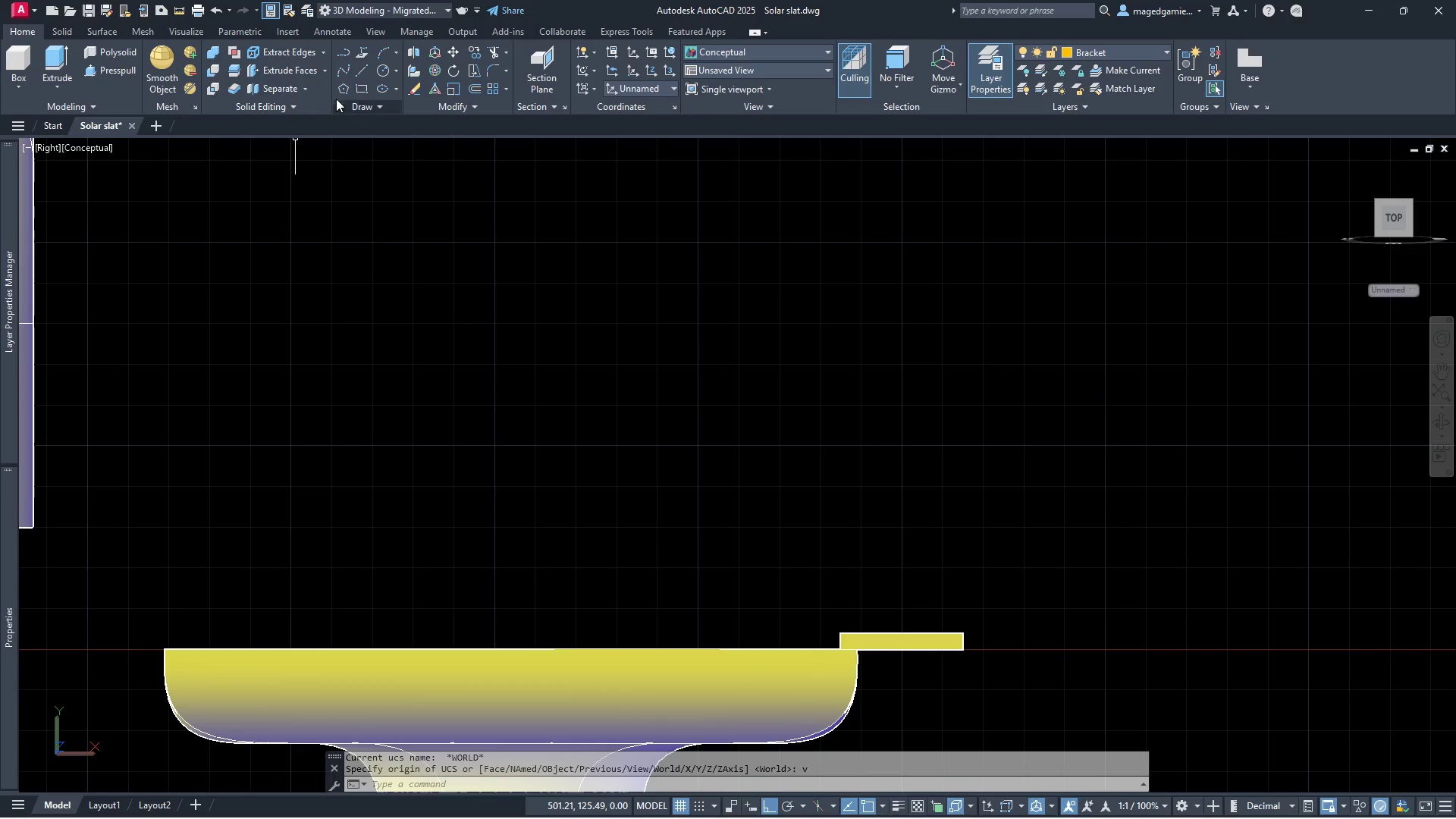 
left_click([358, 87])
 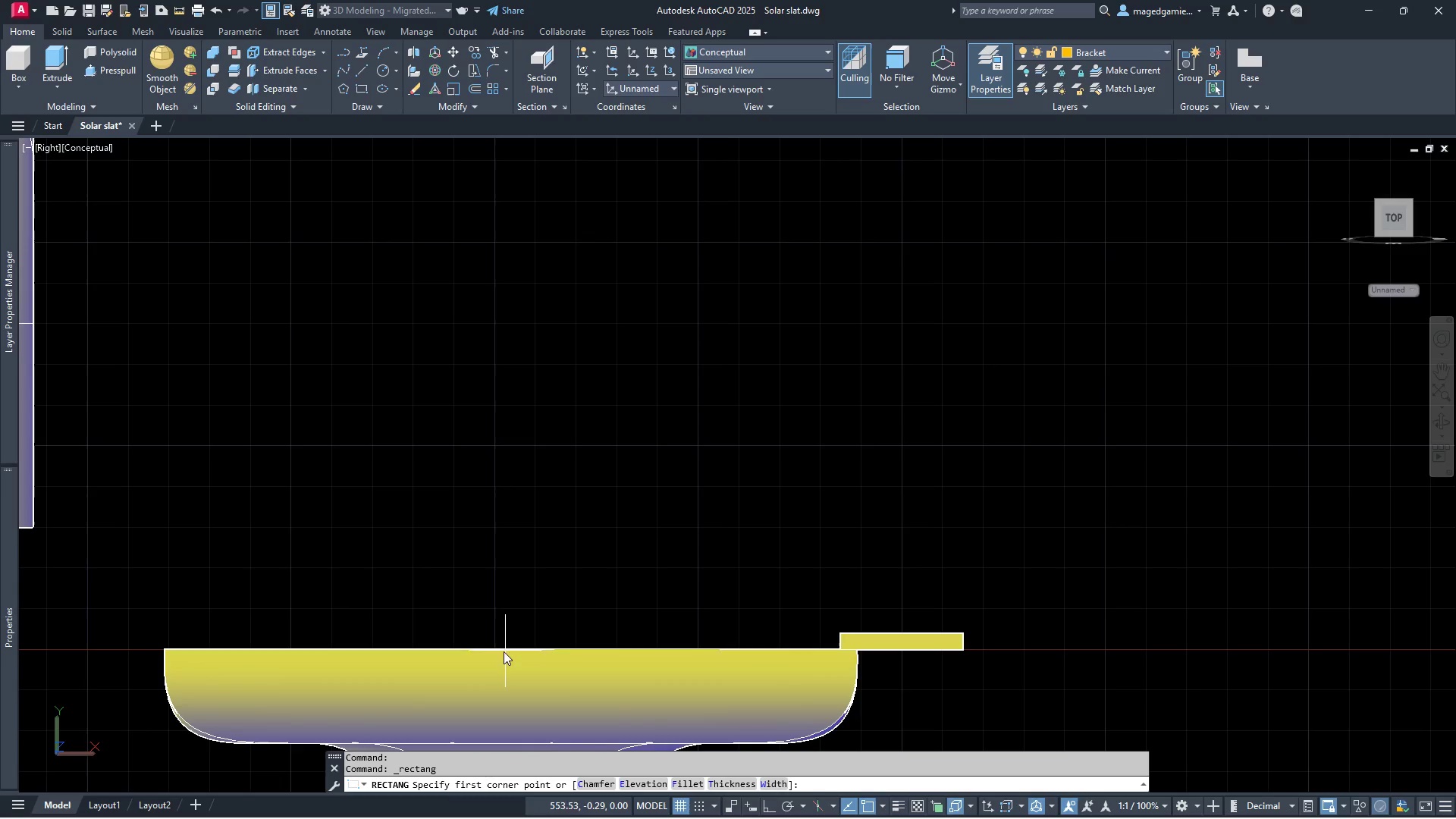 
left_click([506, 649])
 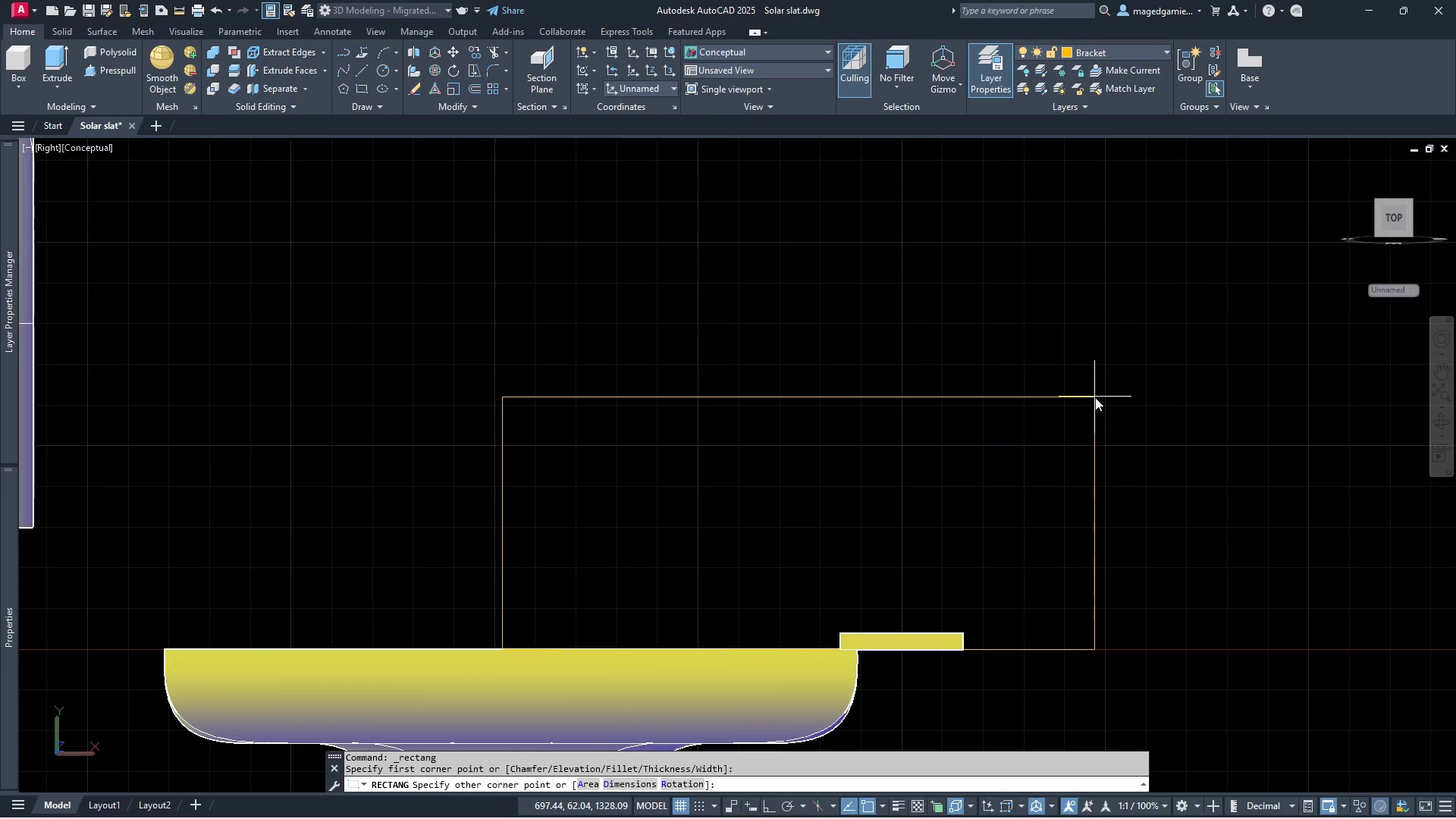 
left_click([1119, 385])
 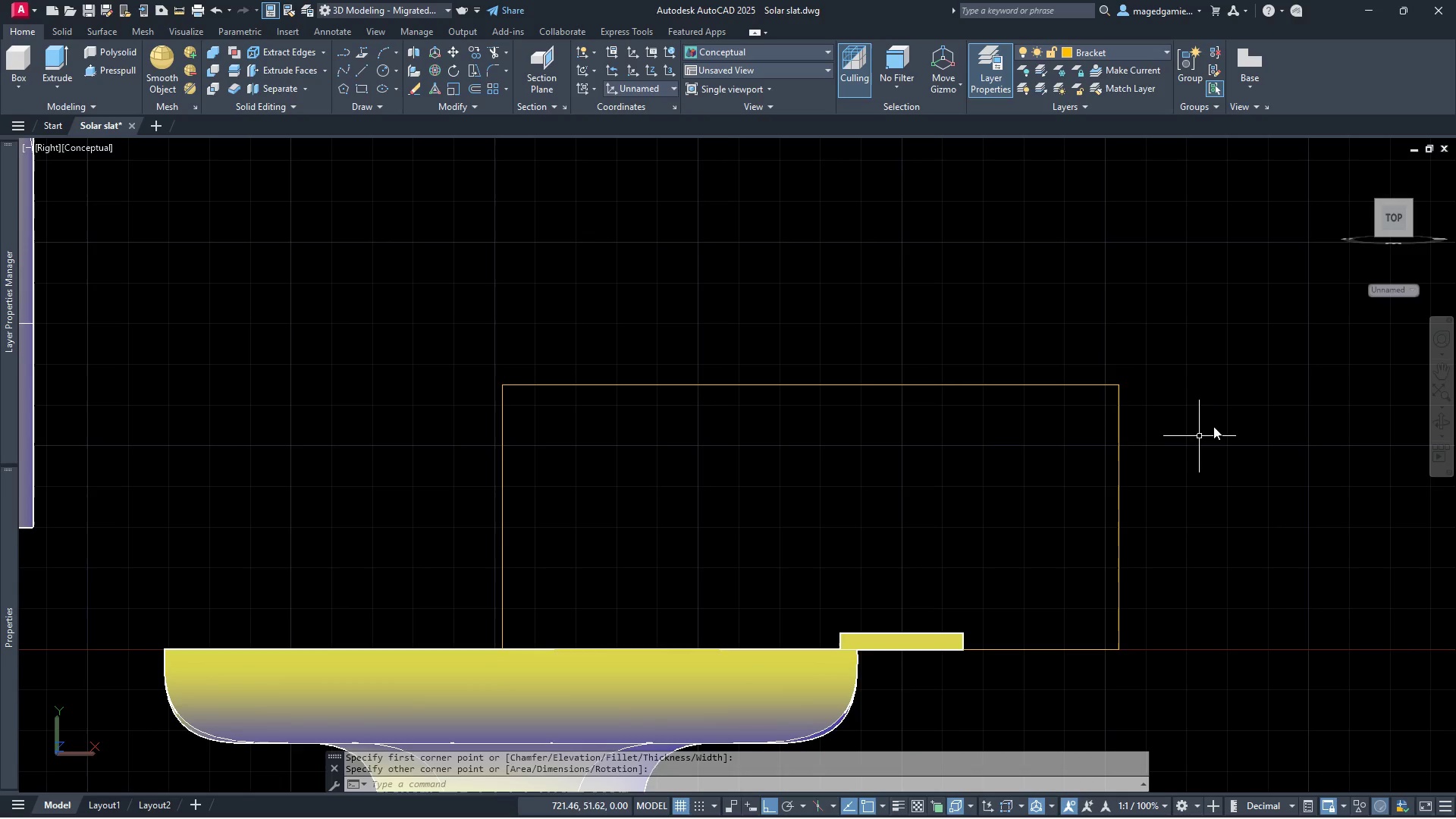 
right_click([1225, 404])
 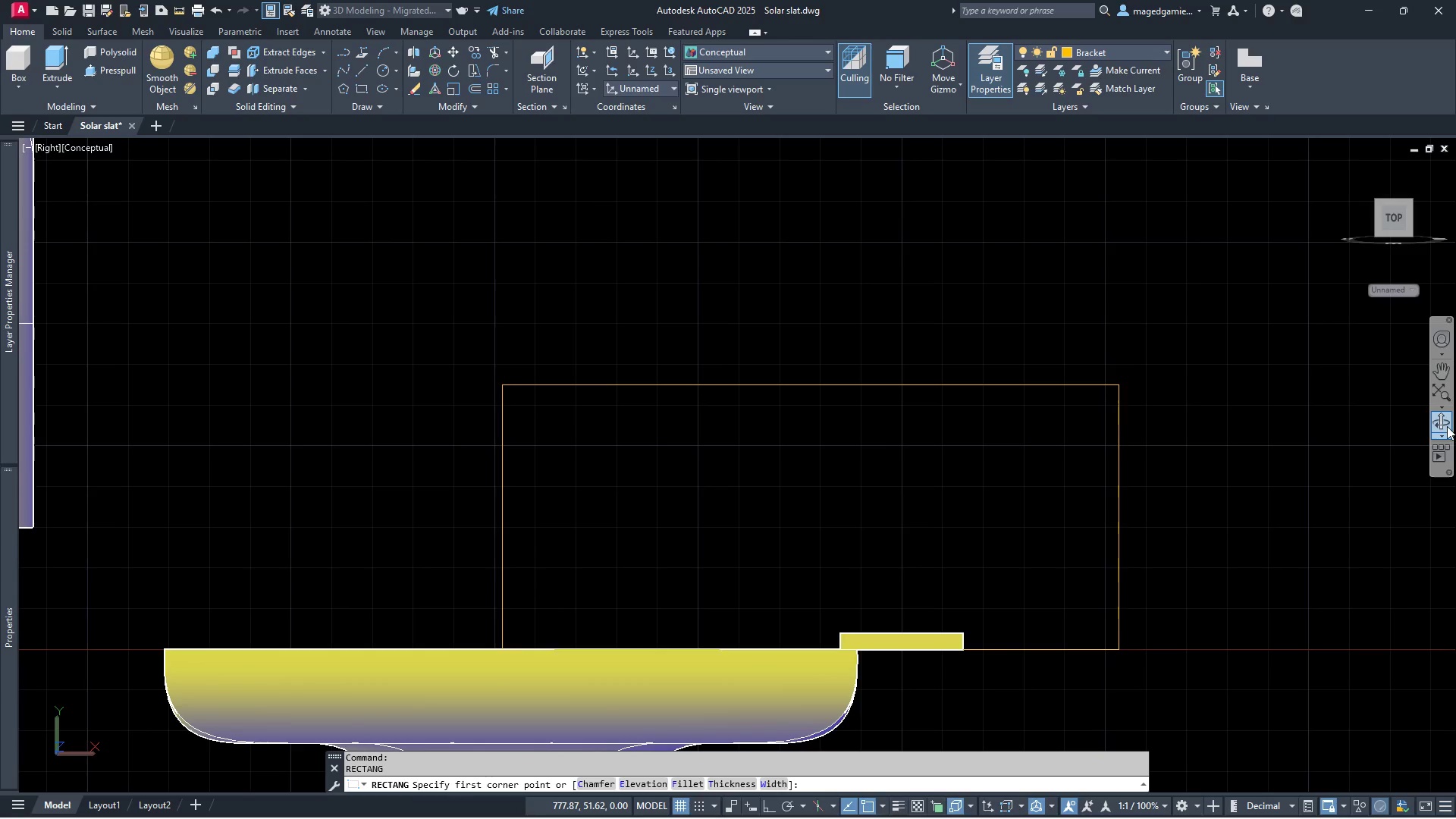 
left_click([1444, 419])
 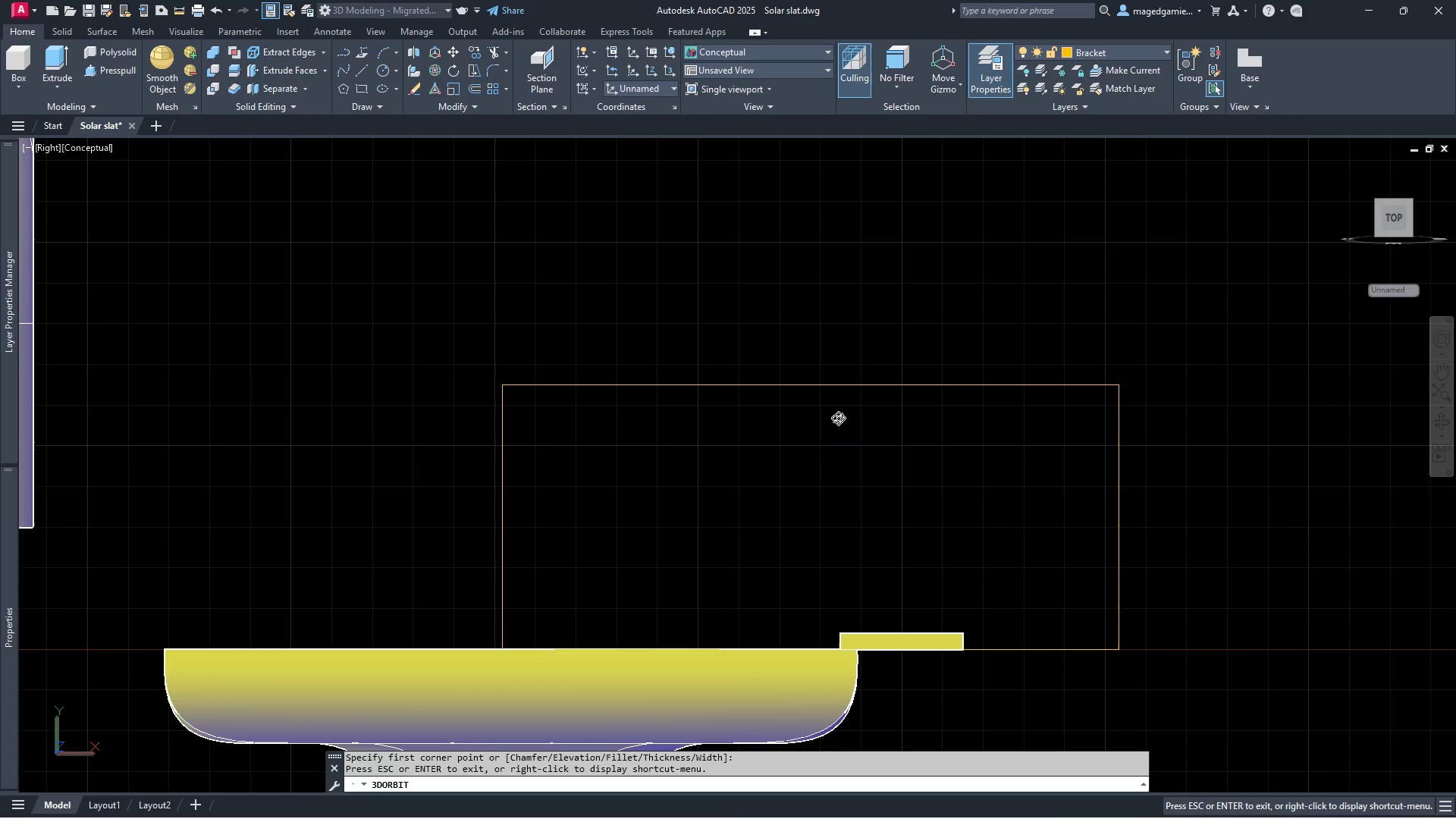 
left_click_drag(start_coordinate=[843, 429], to_coordinate=[986, 467])
 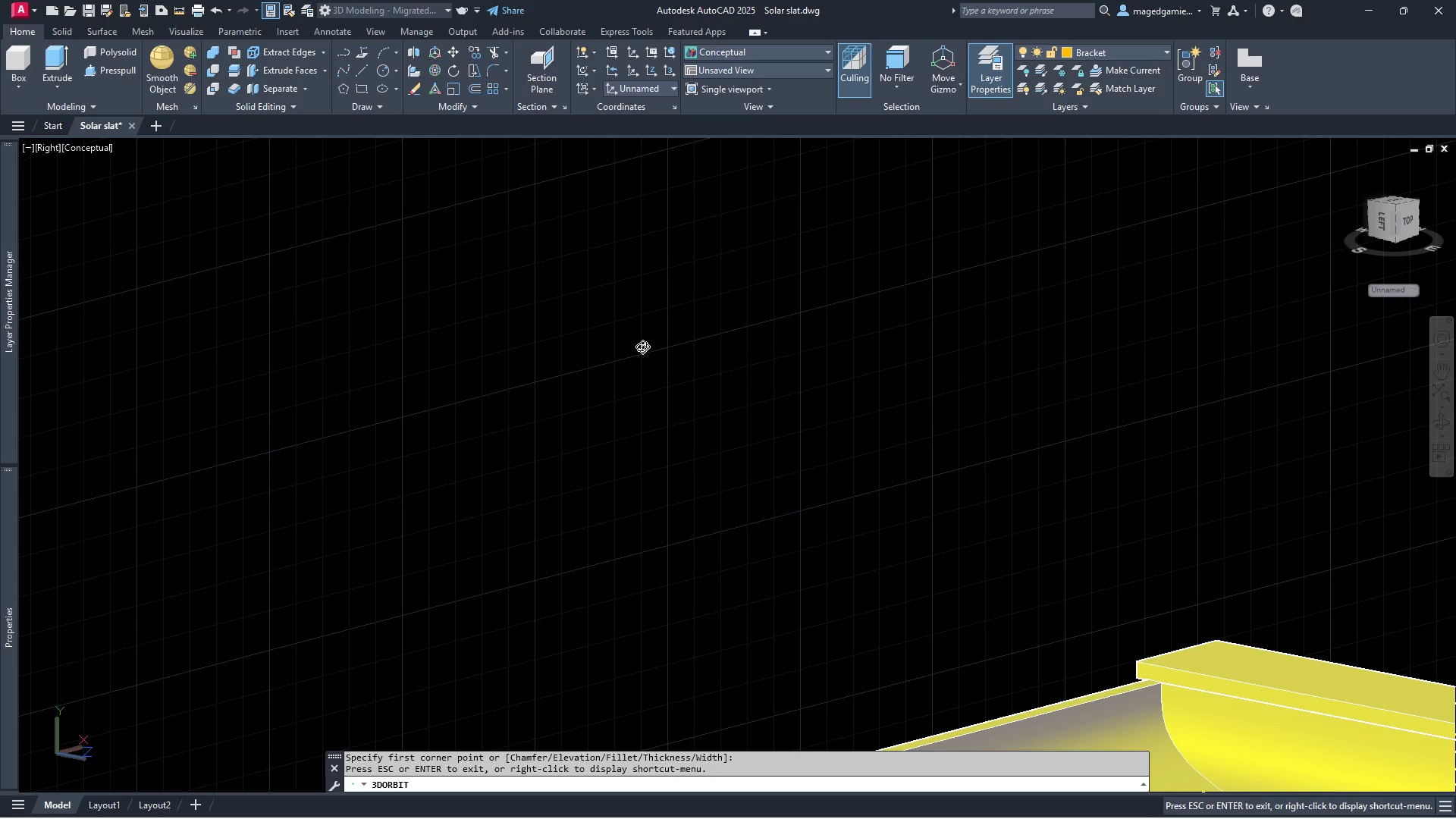 
scroll: coordinate [604, 366], scroll_direction: down, amount: 9.0
 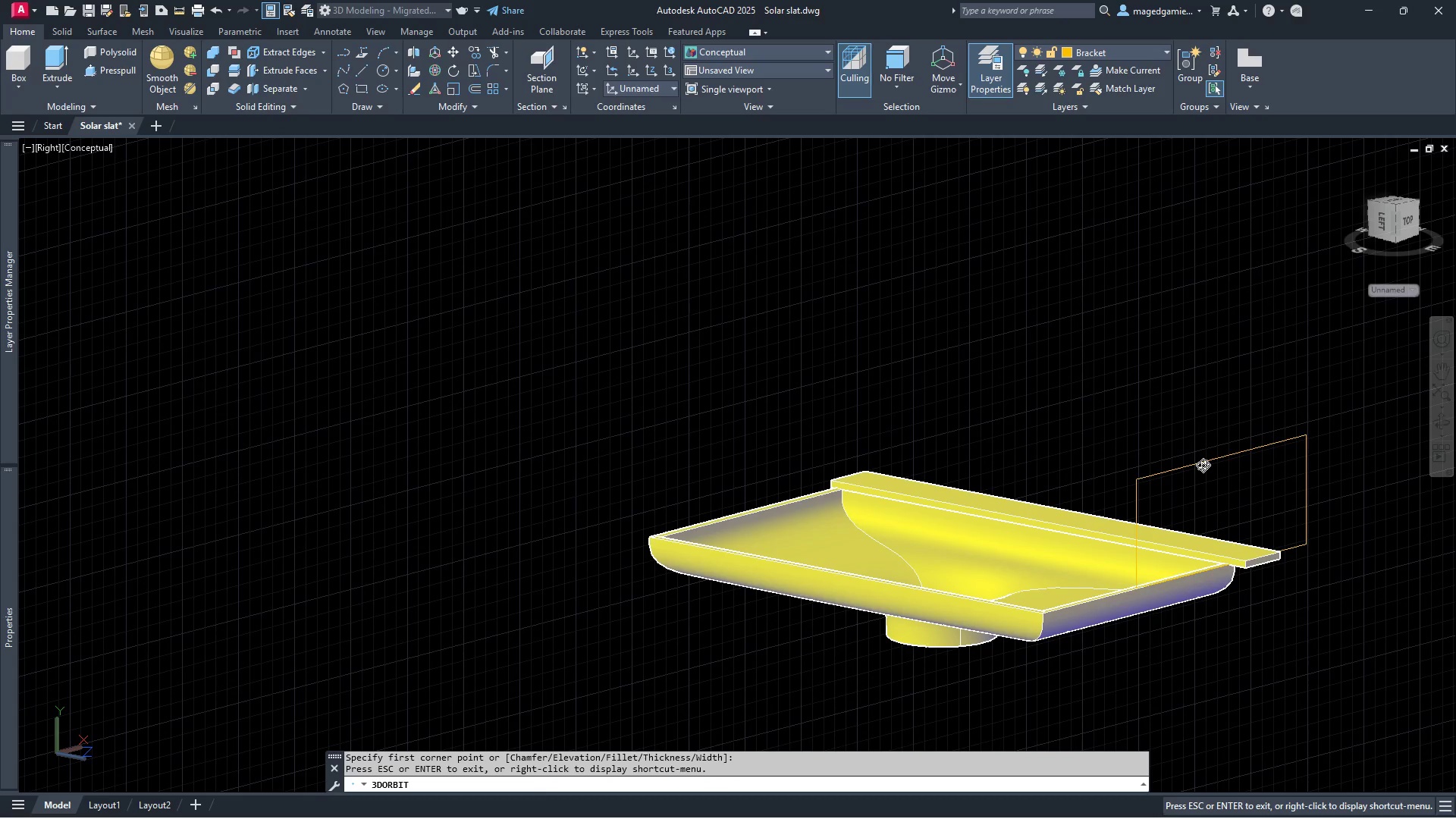 
key(Escape)
 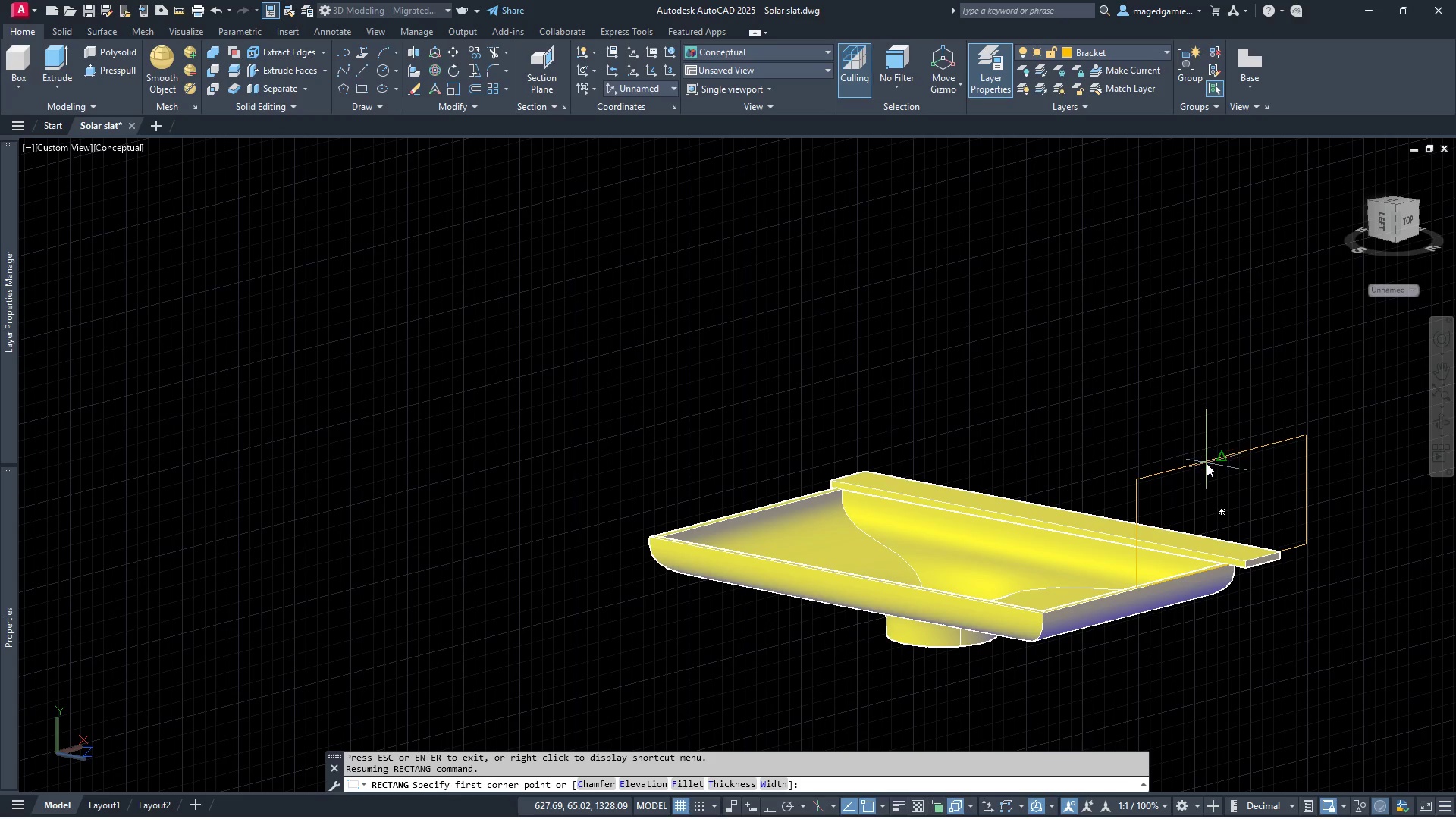 
key(Escape)
 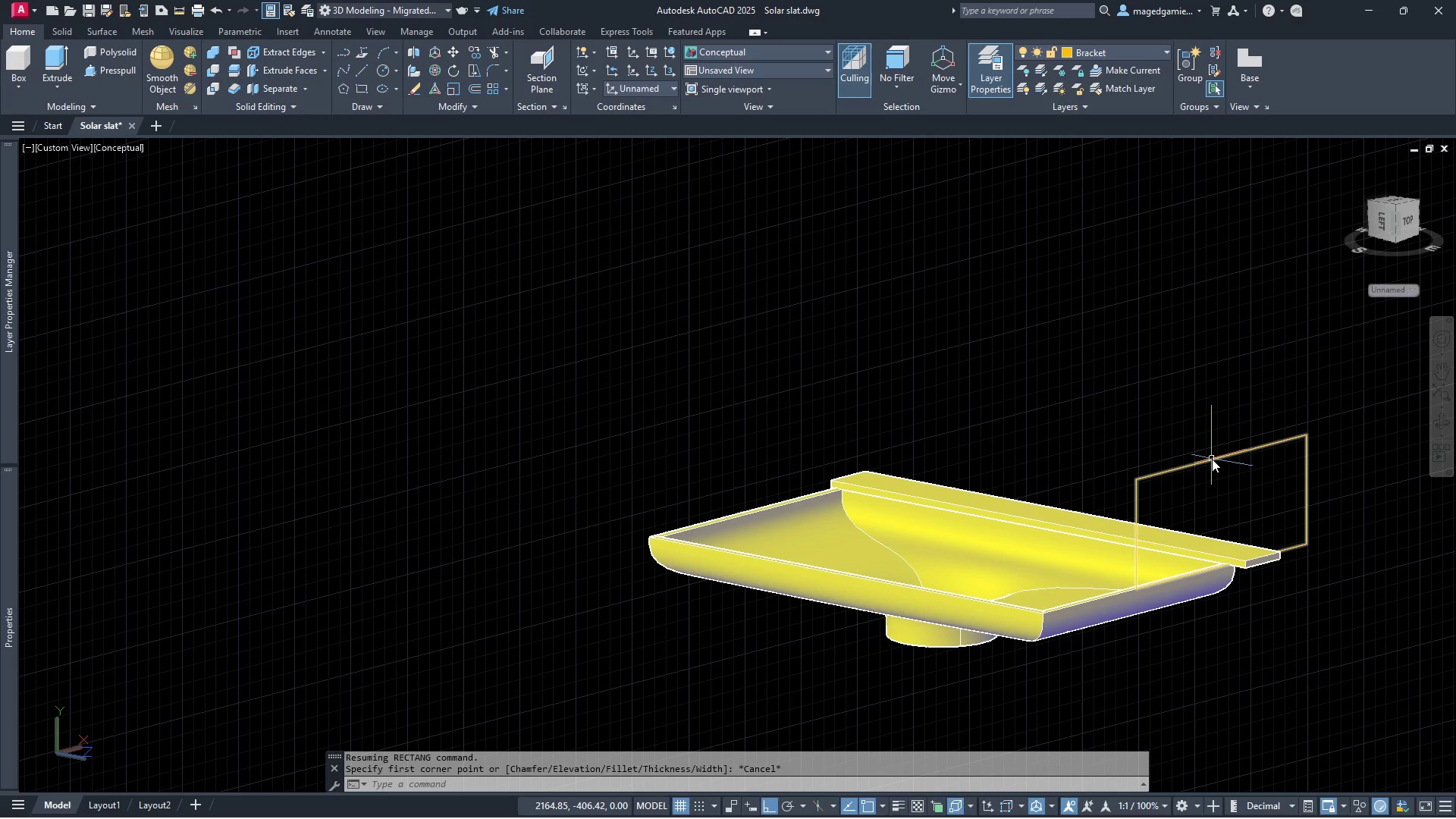 
left_click([1213, 460])
 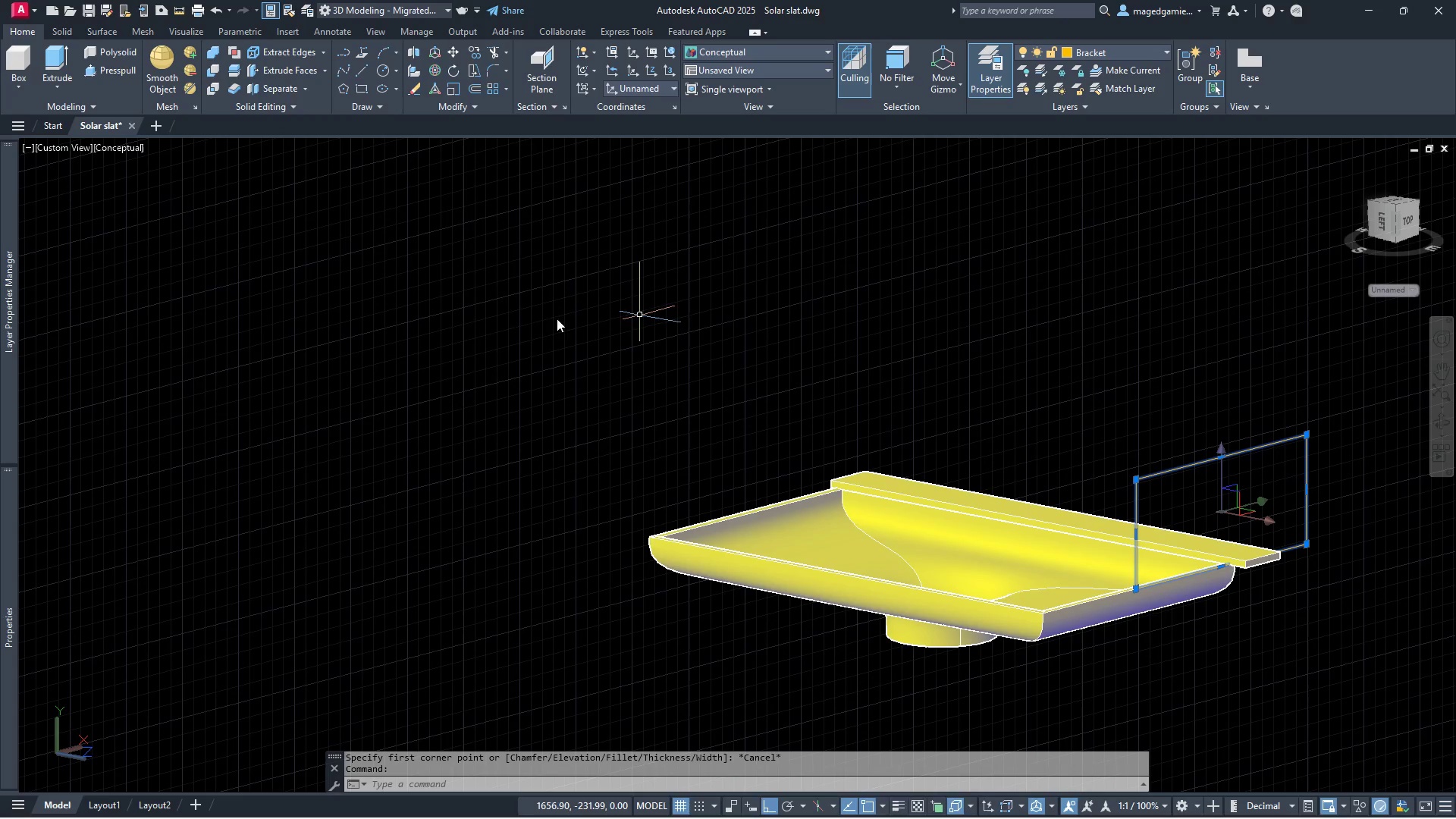 
scroll: coordinate [732, 486], scroll_direction: up, amount: 1.0
 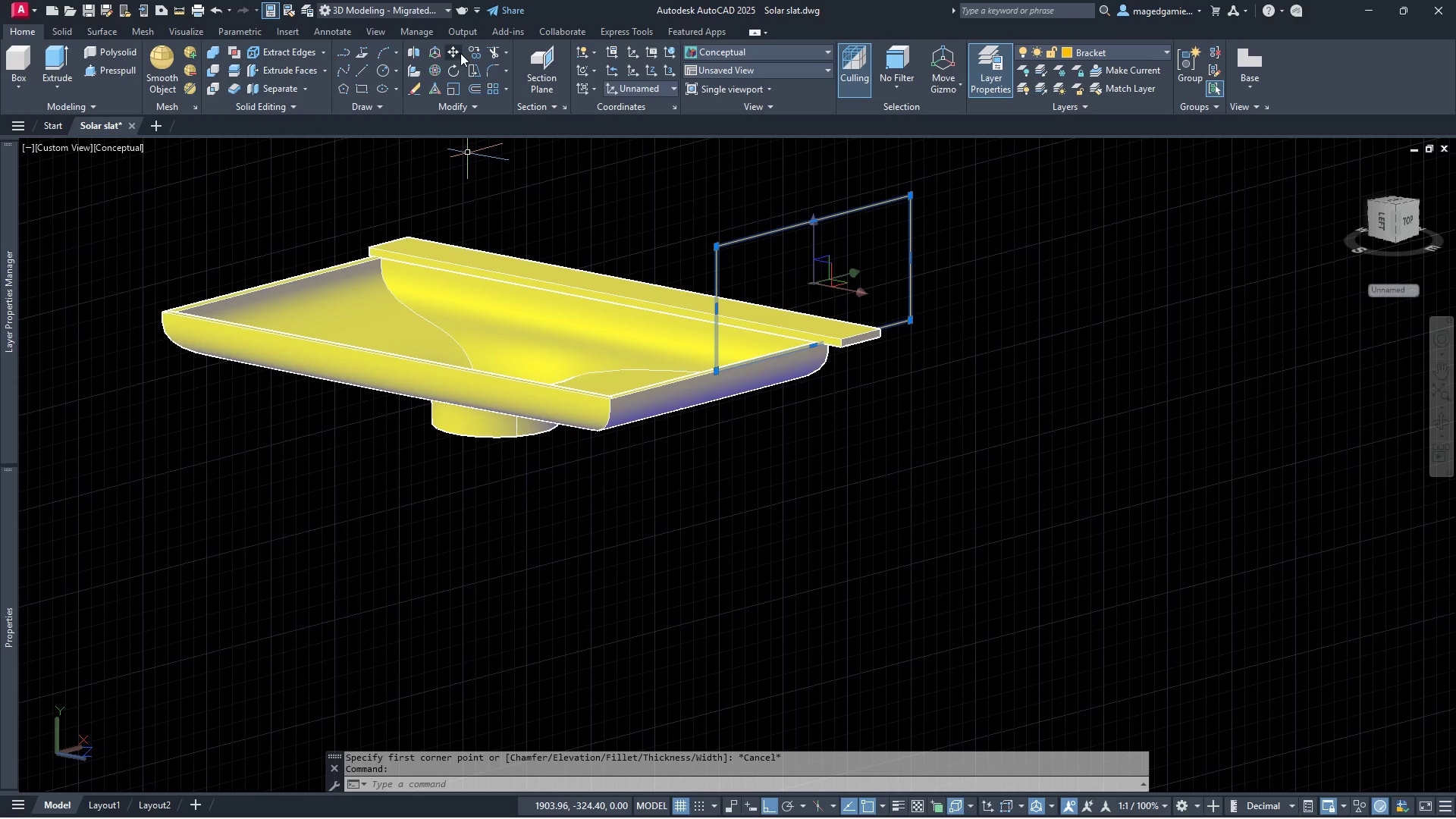 
left_click([474, 51])
 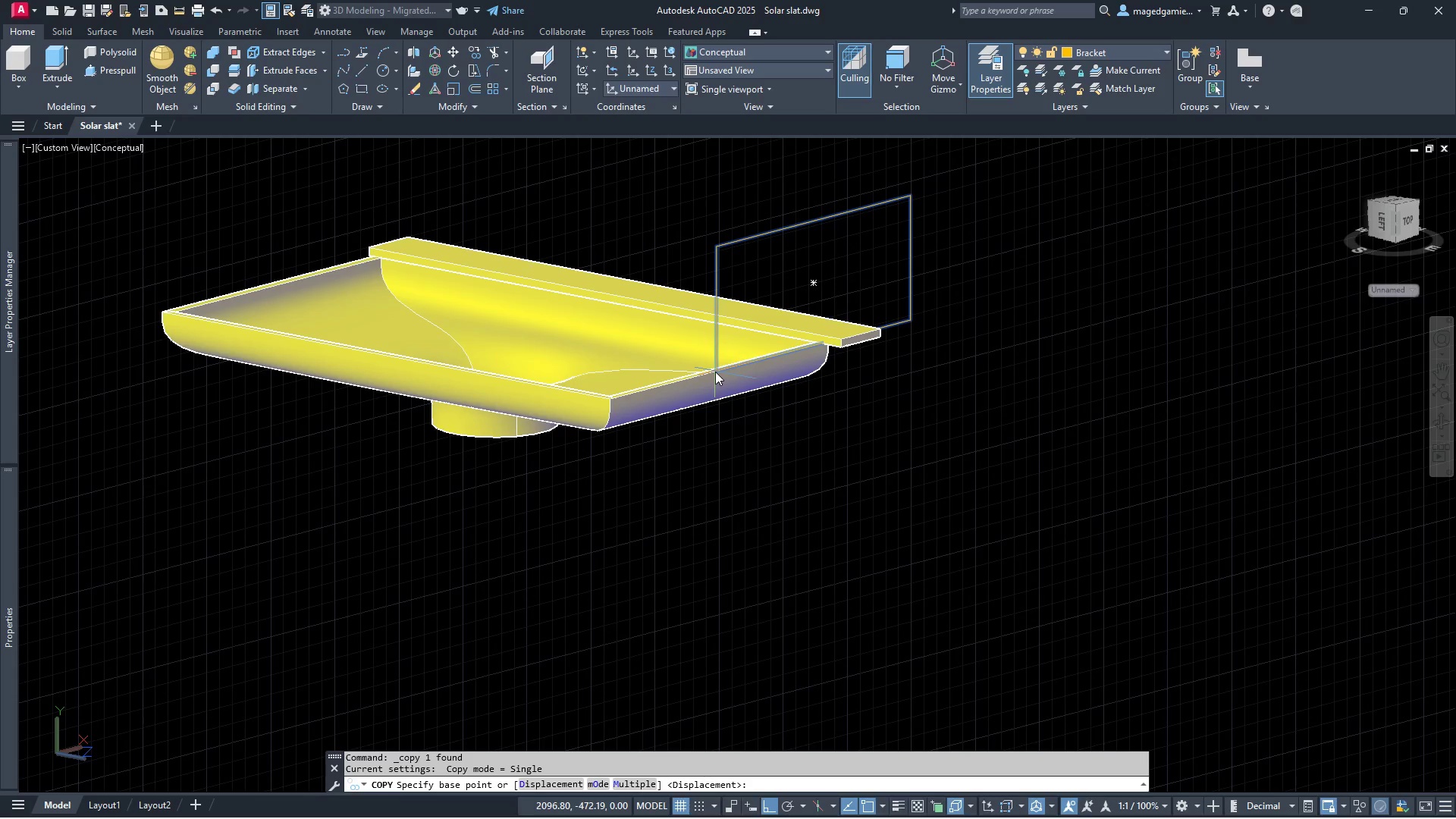 
left_click([815, 286])
 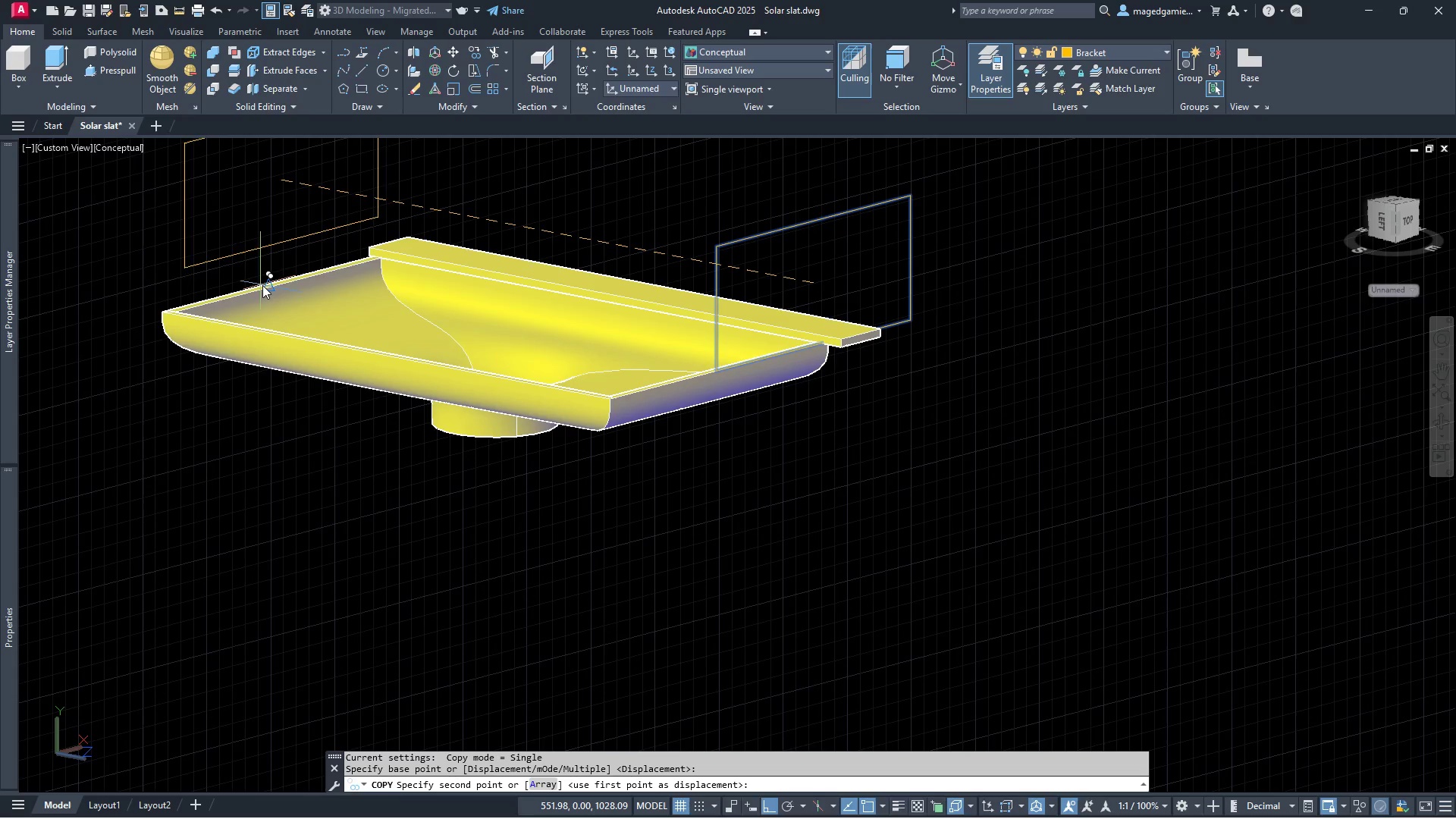 
scroll: coordinate [258, 285], scroll_direction: up, amount: 6.0
 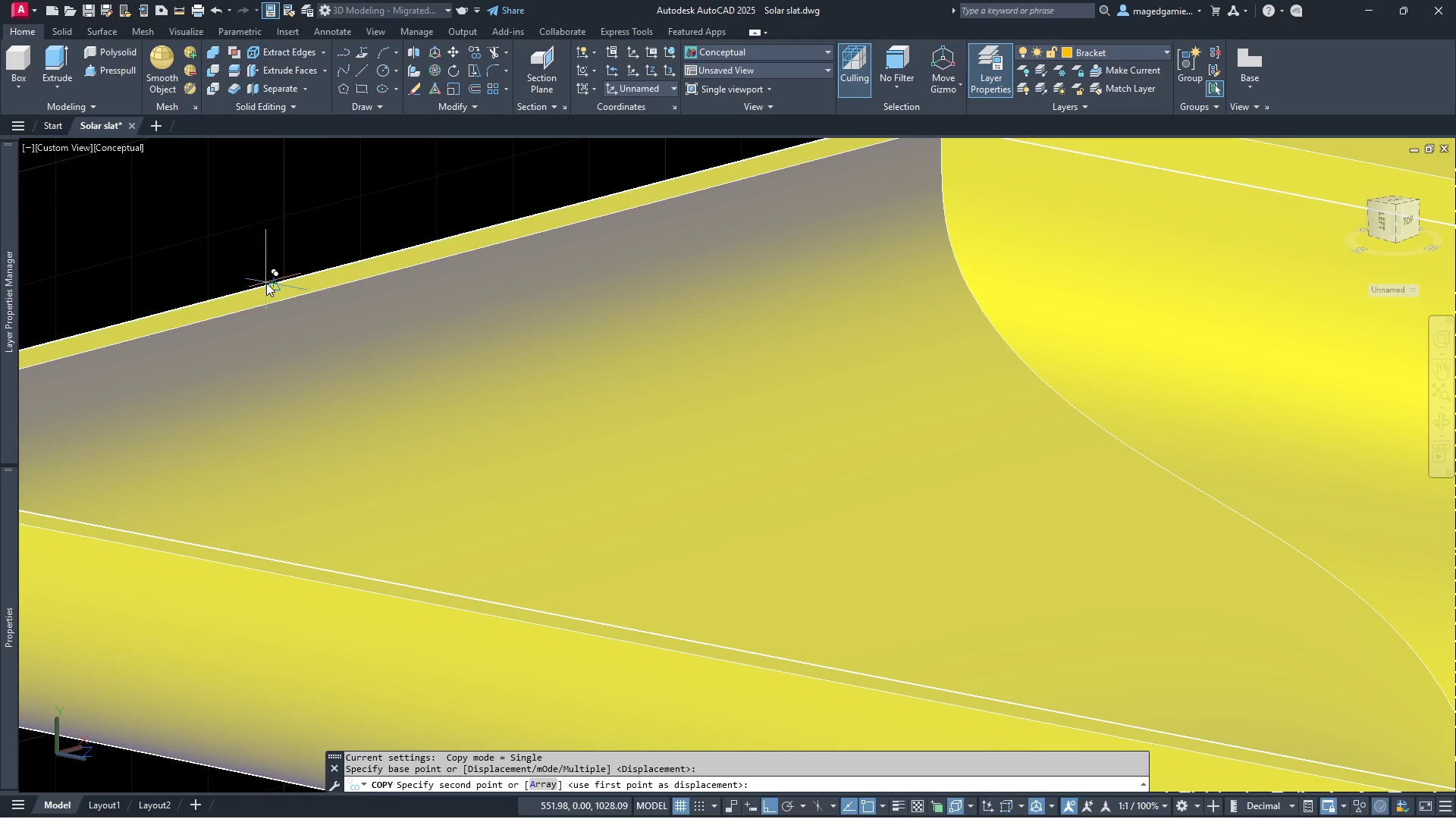 
left_click([269, 284])
 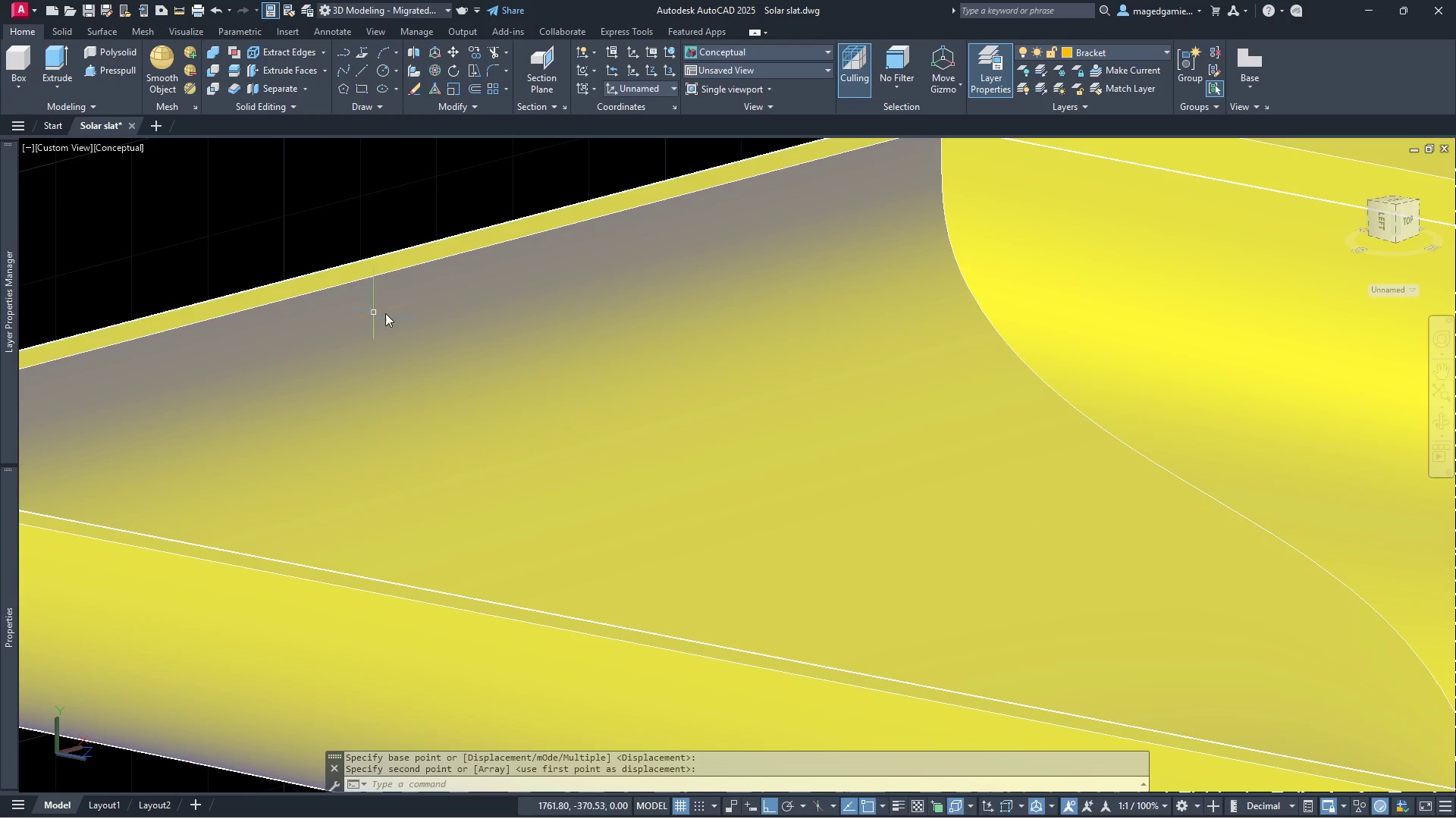 
scroll: coordinate [406, 310], scroll_direction: down, amount: 3.0
 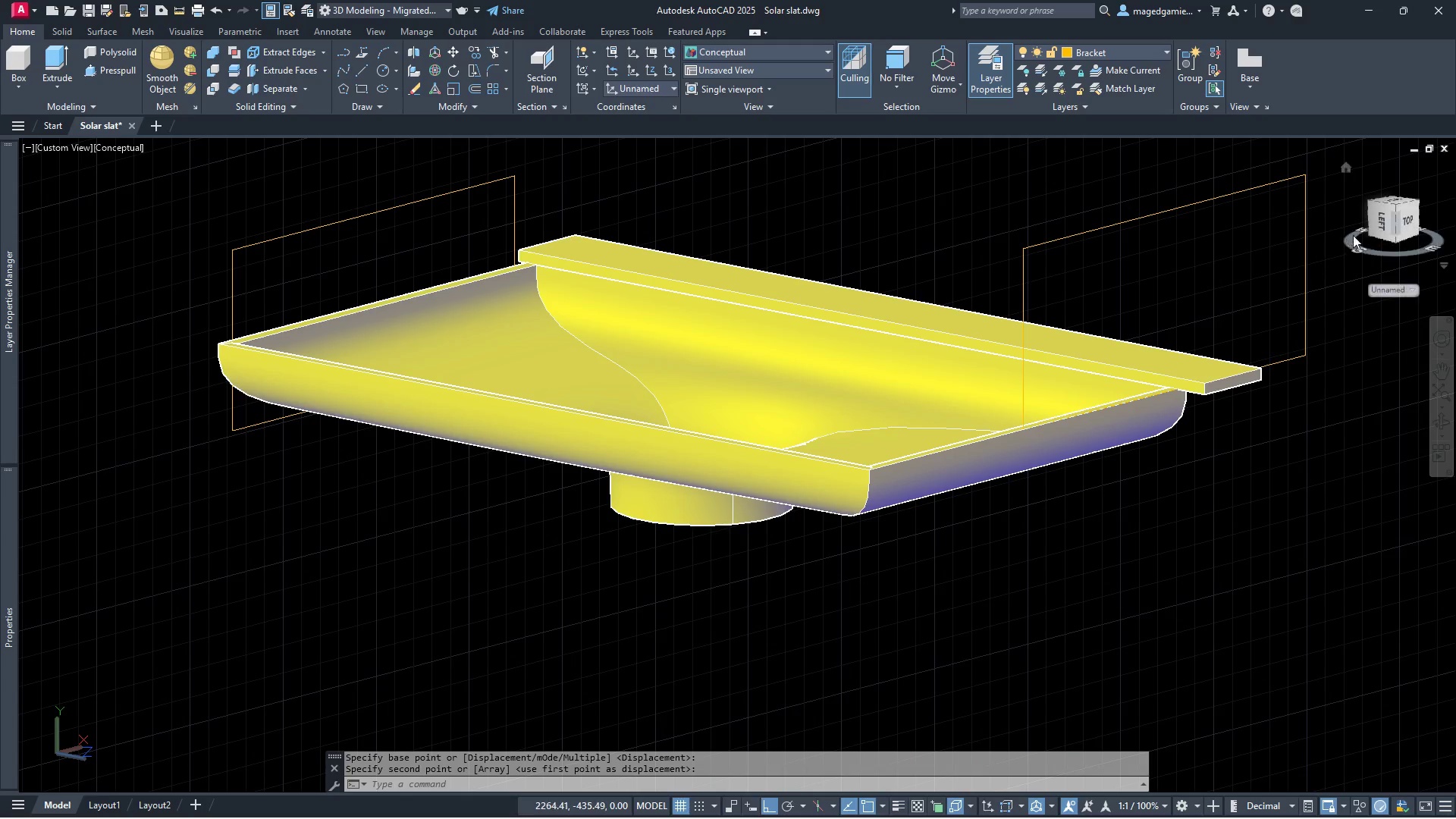 
left_click([1377, 218])
 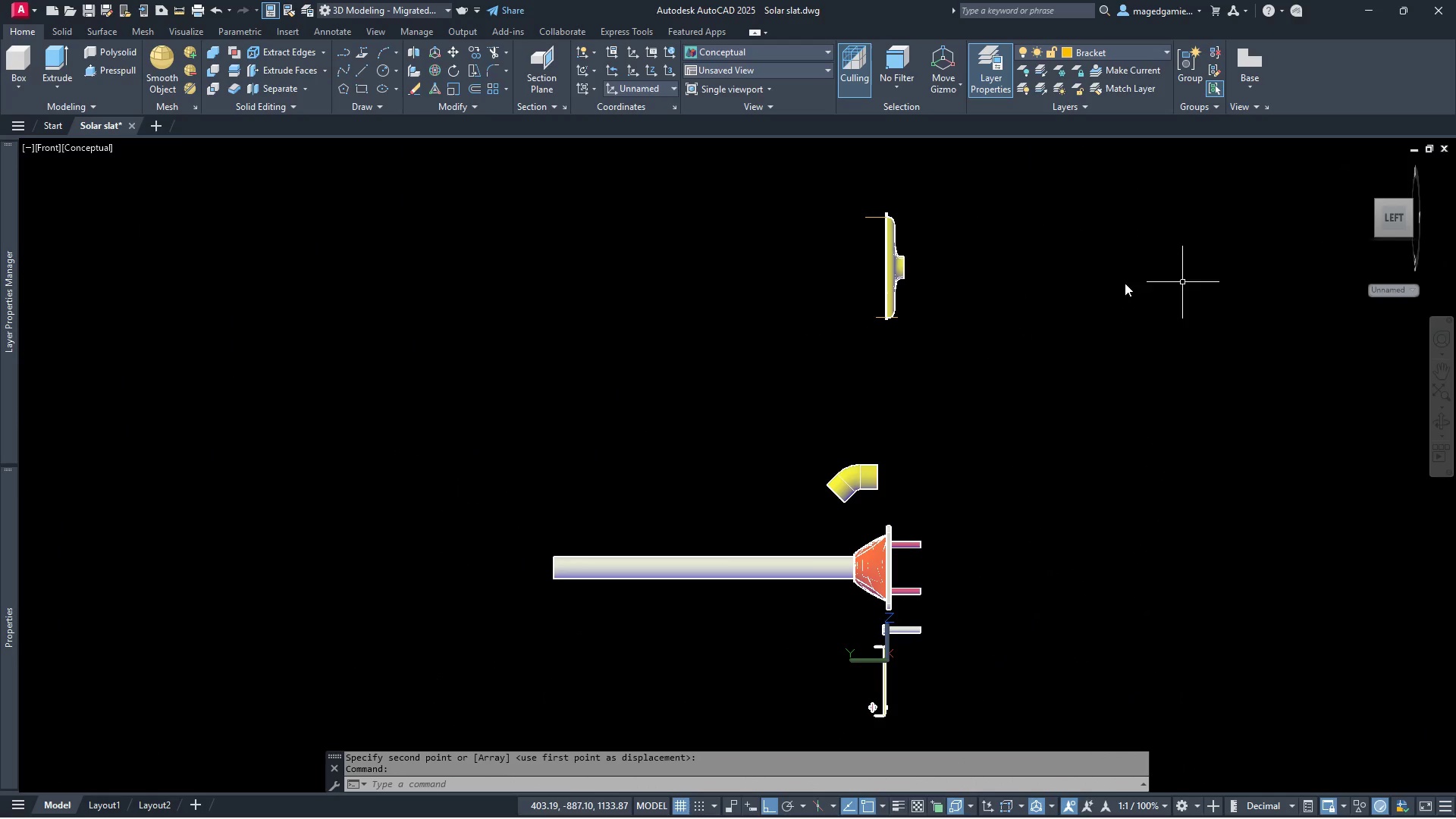 
scroll: coordinate [908, 187], scroll_direction: up, amount: 8.0
 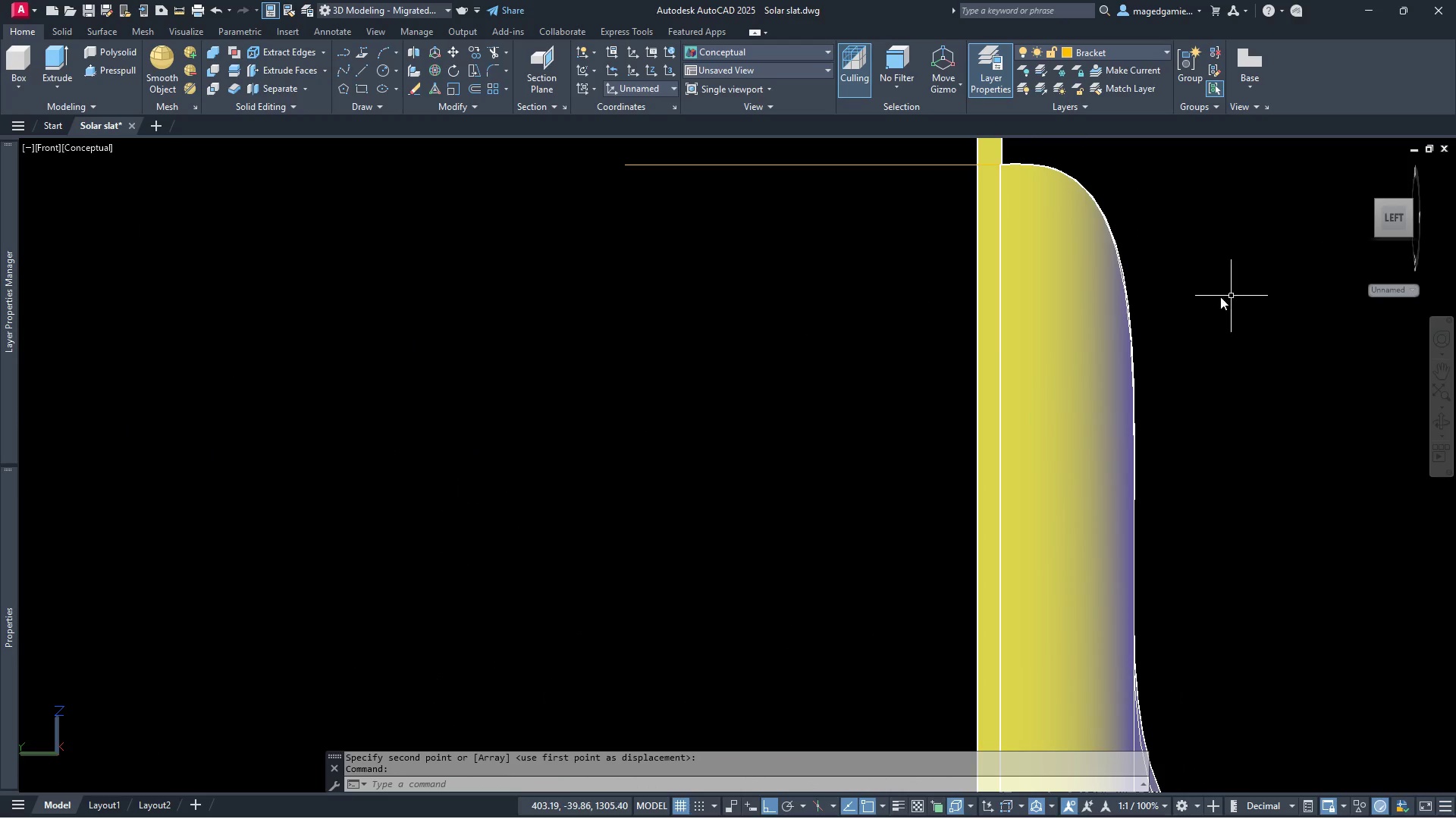 
scroll: coordinate [804, 213], scroll_direction: down, amount: 3.0
 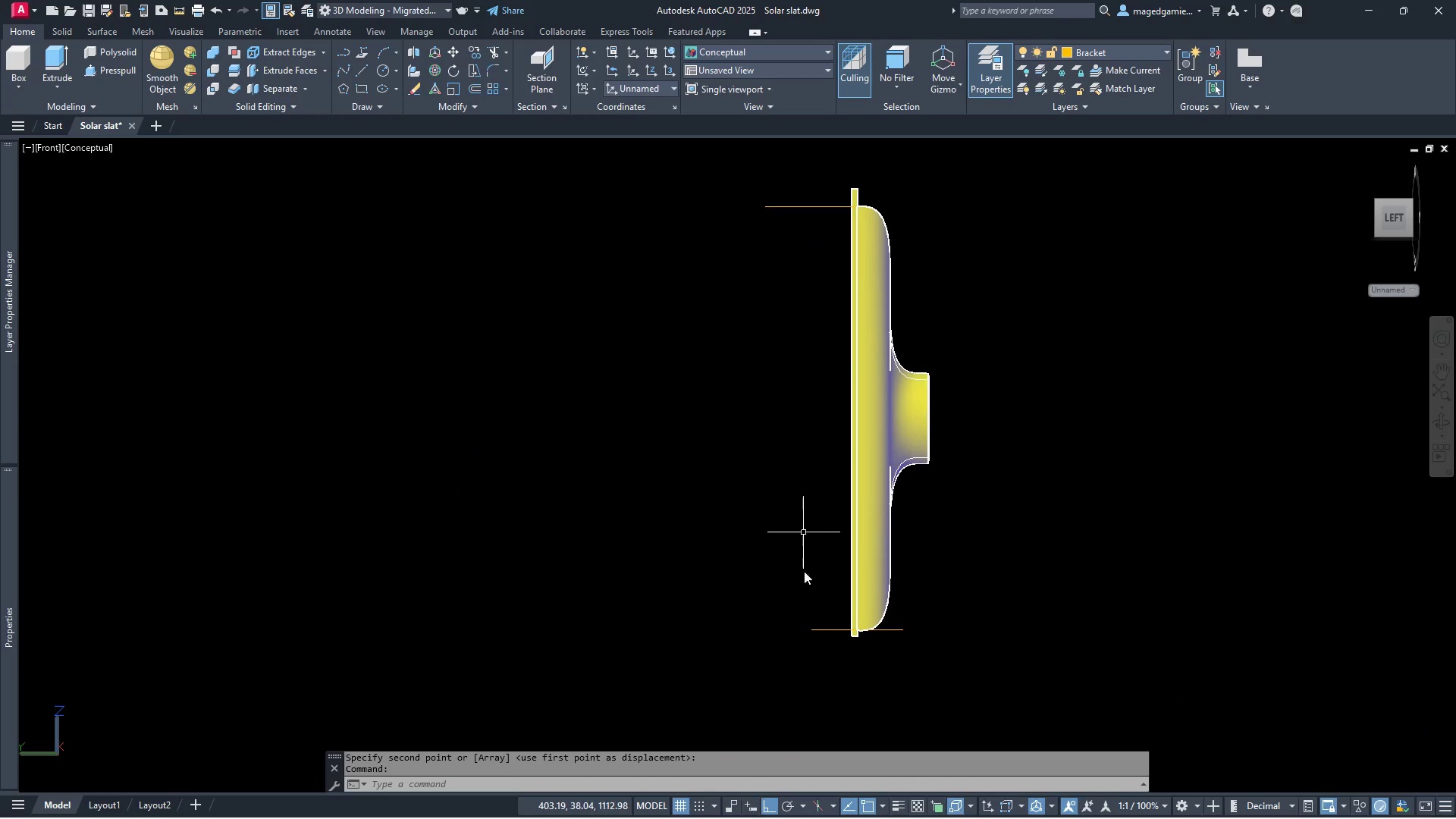 
scroll: coordinate [811, 639], scroll_direction: up, amount: 4.0
 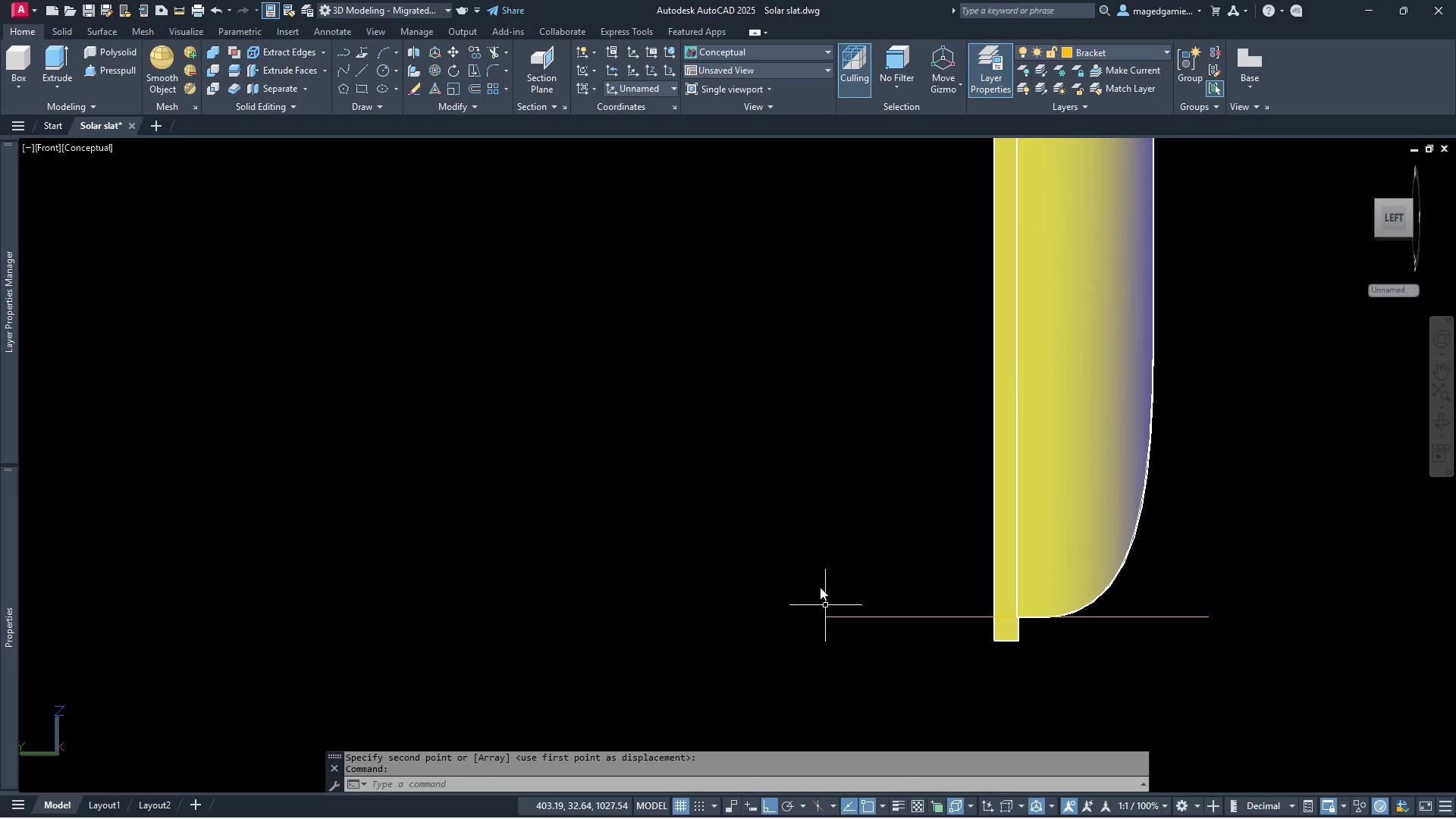 
scroll: coordinate [664, 438], scroll_direction: down, amount: 4.0
 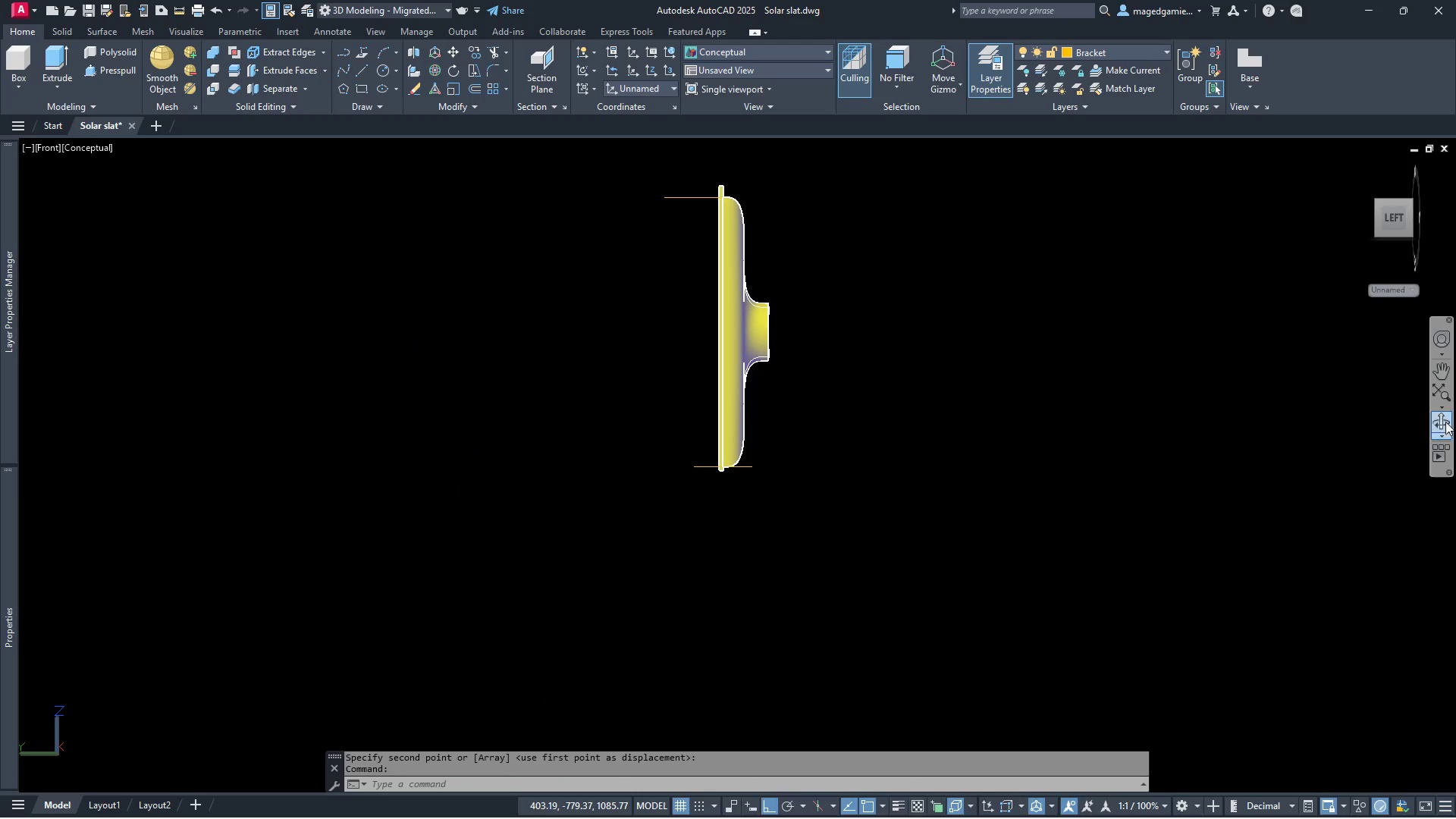 
left_click([1447, 419])
 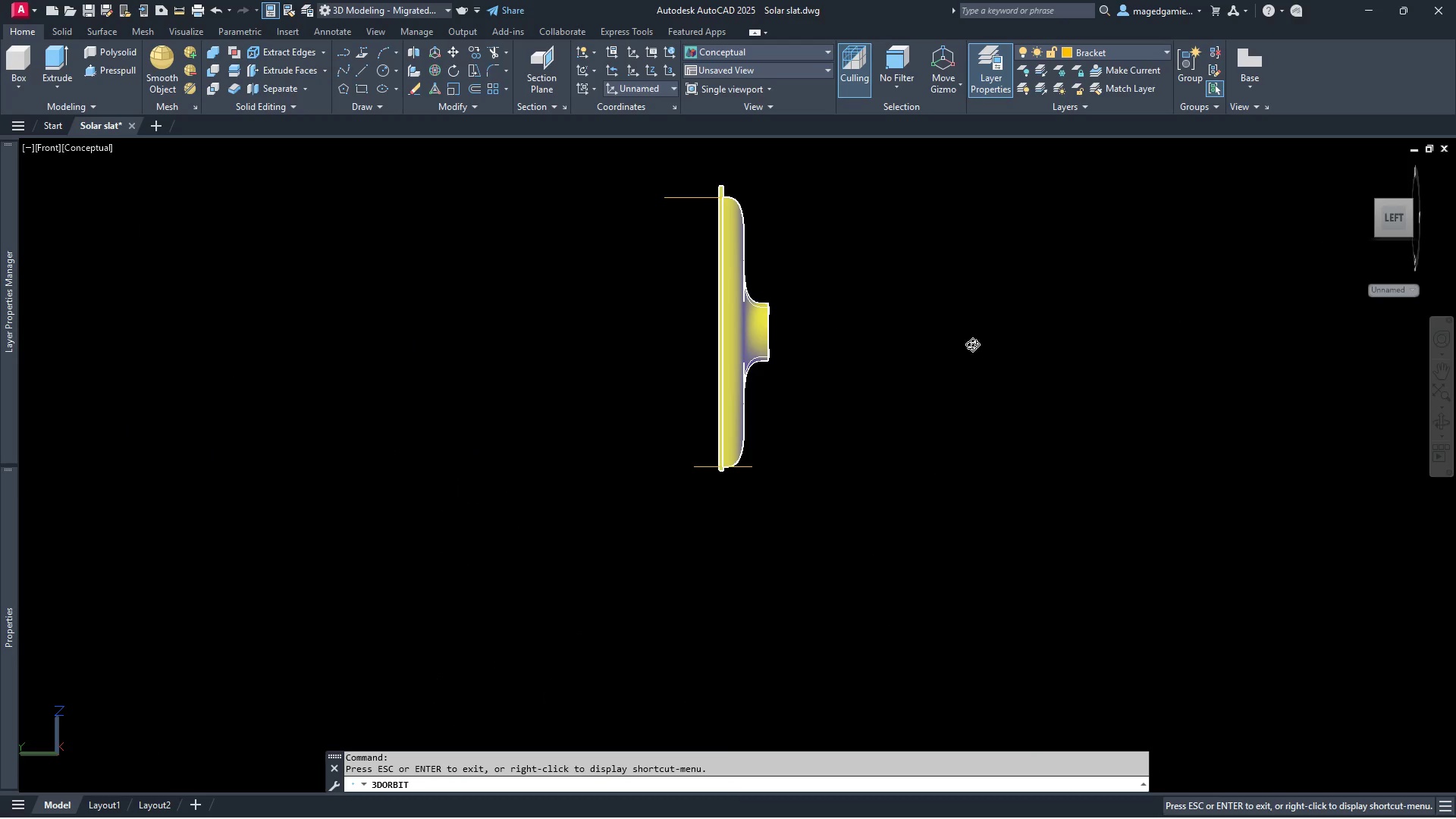 
left_click_drag(start_coordinate=[990, 351], to_coordinate=[905, 443])
 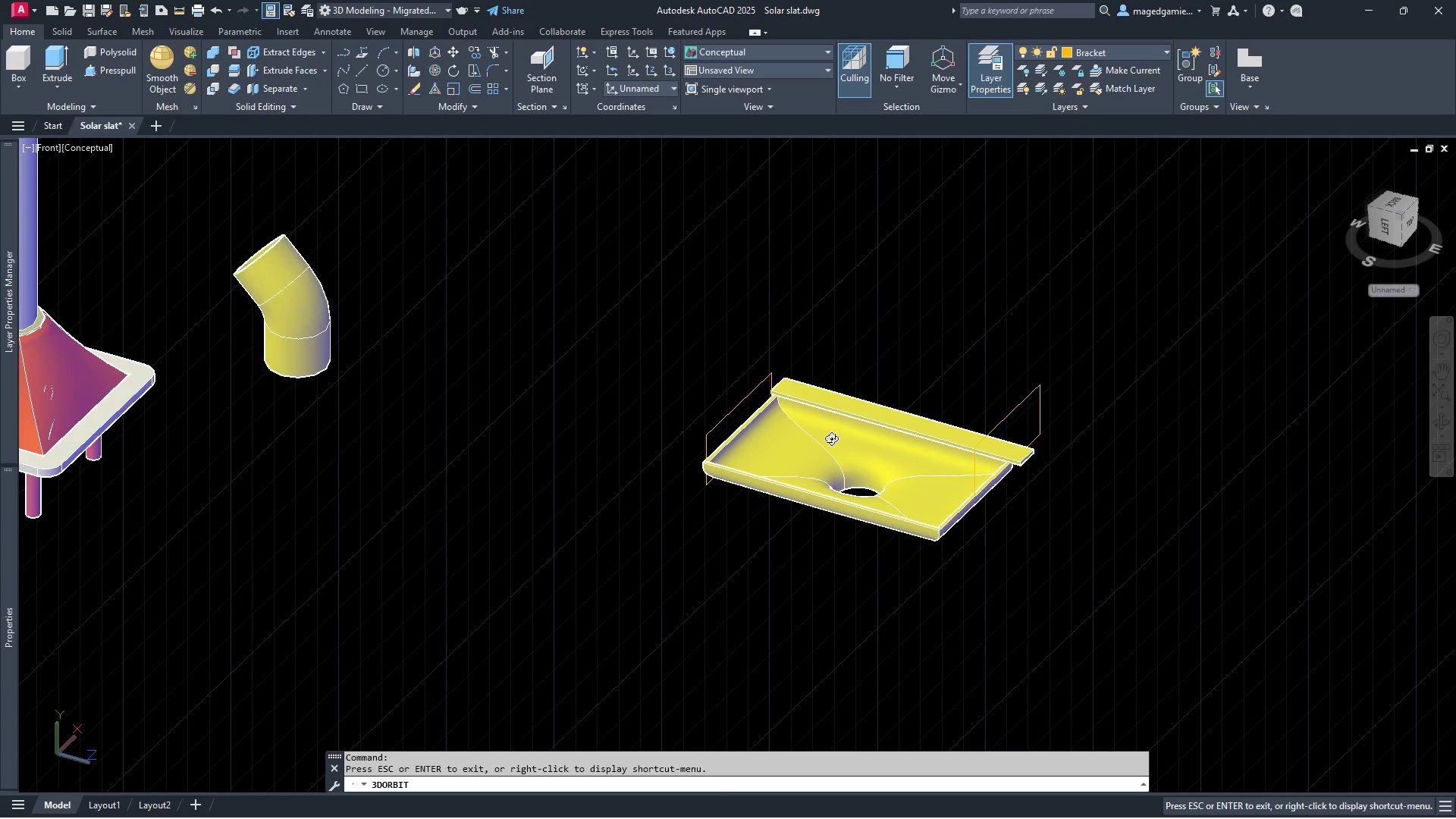 
key(Escape)
 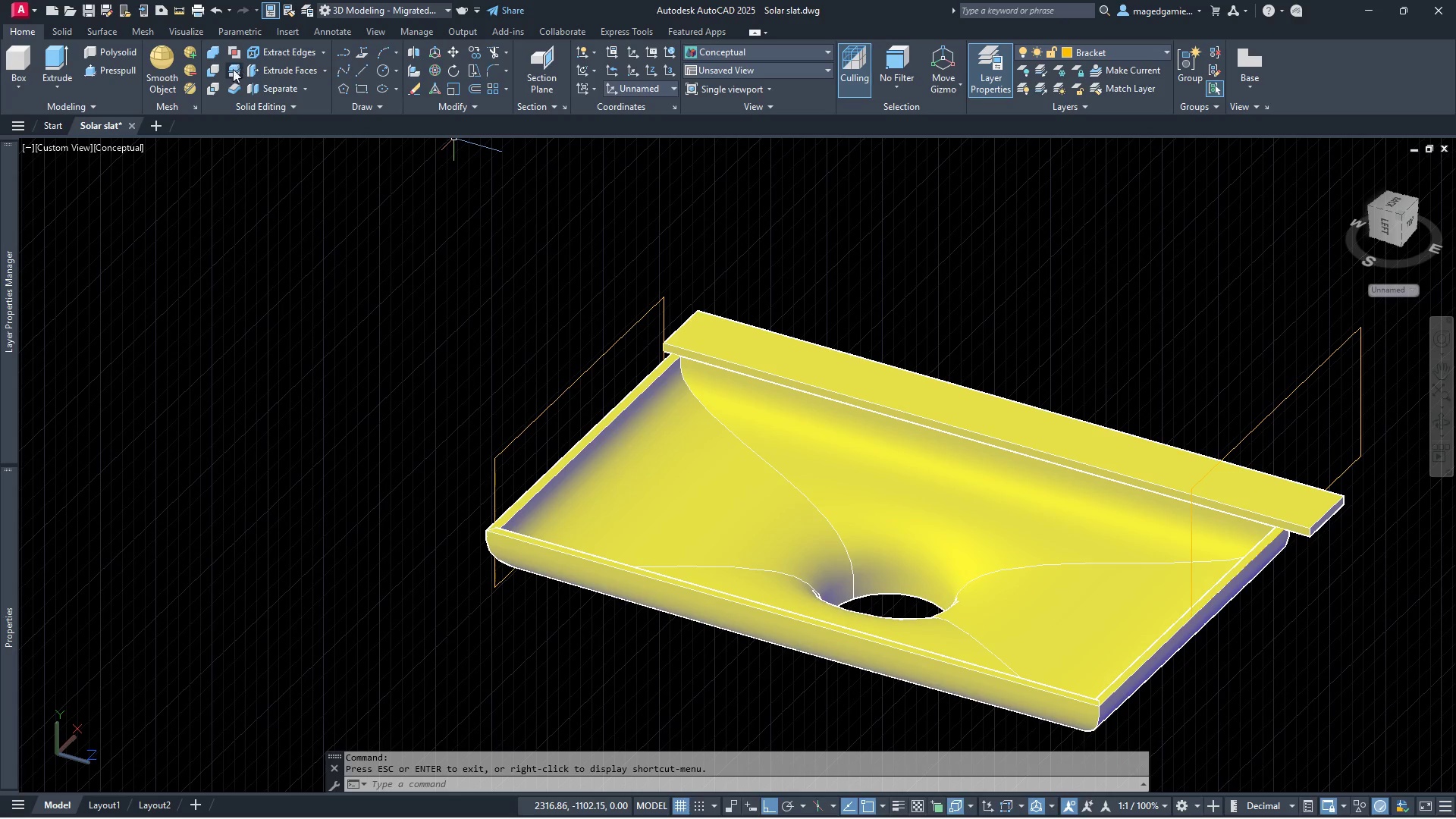 
scroll: coordinate [839, 415], scroll_direction: up, amount: 10.0
 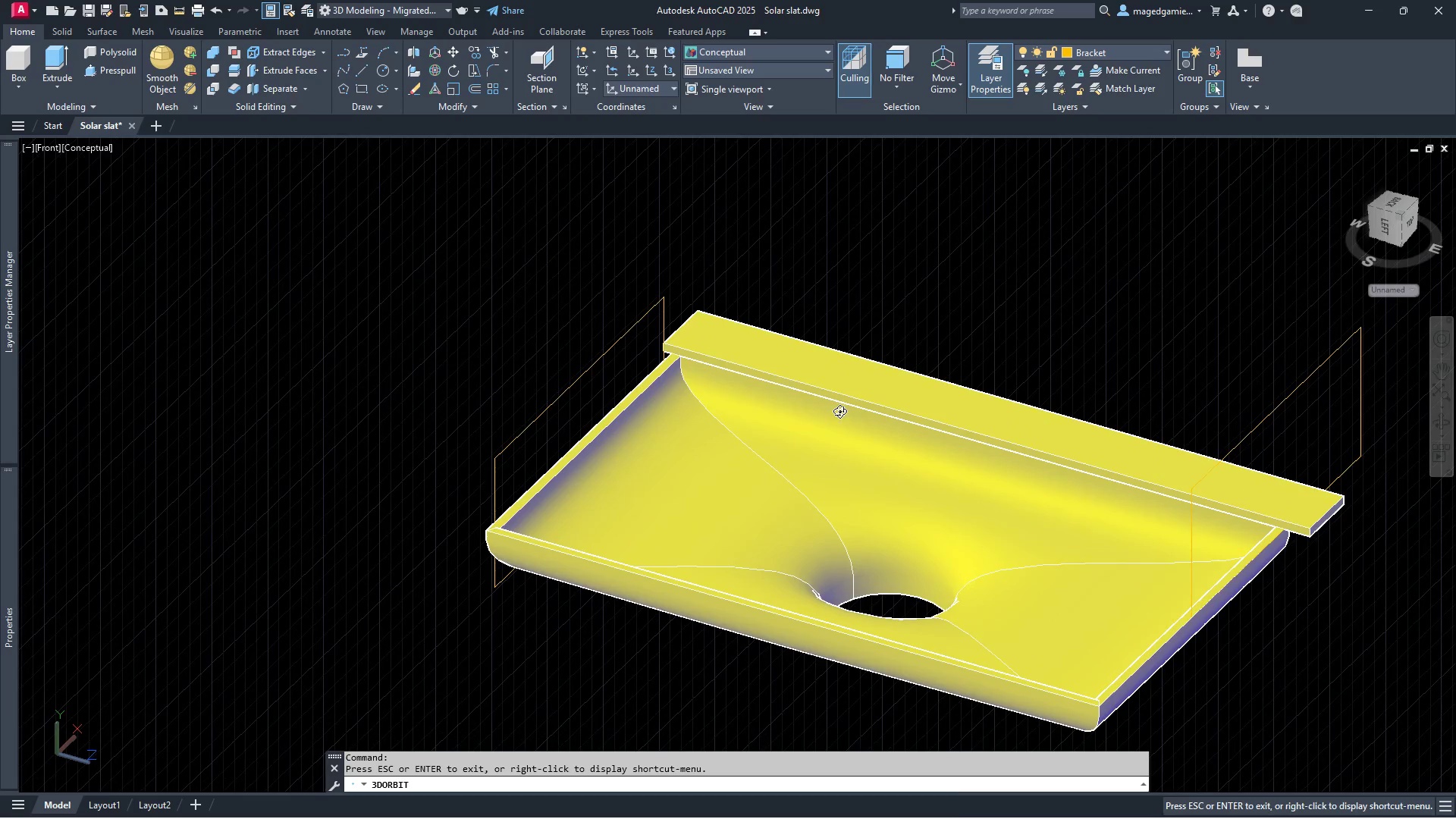 
left_click([235, 71])
 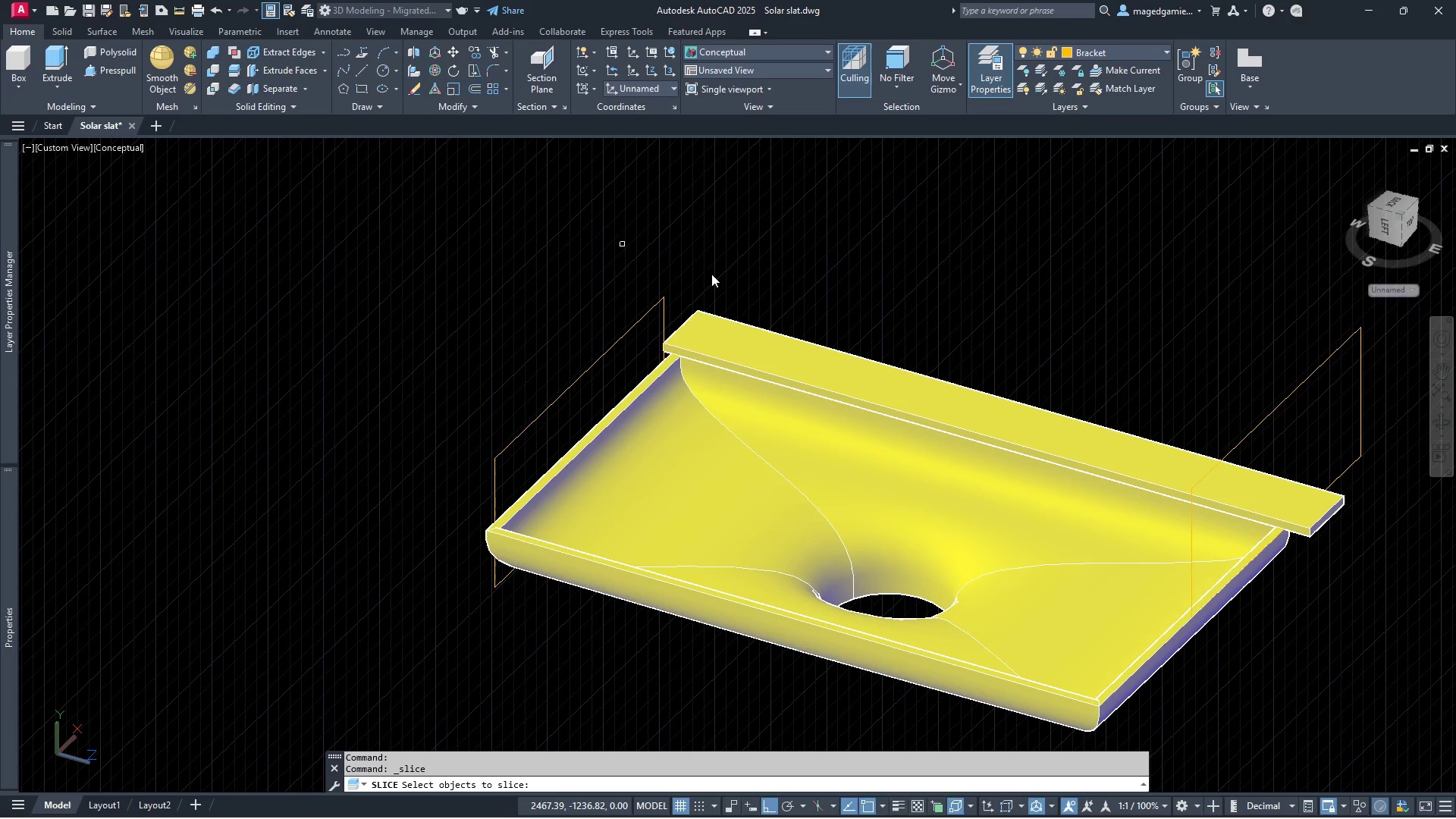 
scroll: coordinate [804, 290], scroll_direction: down, amount: 3.0
 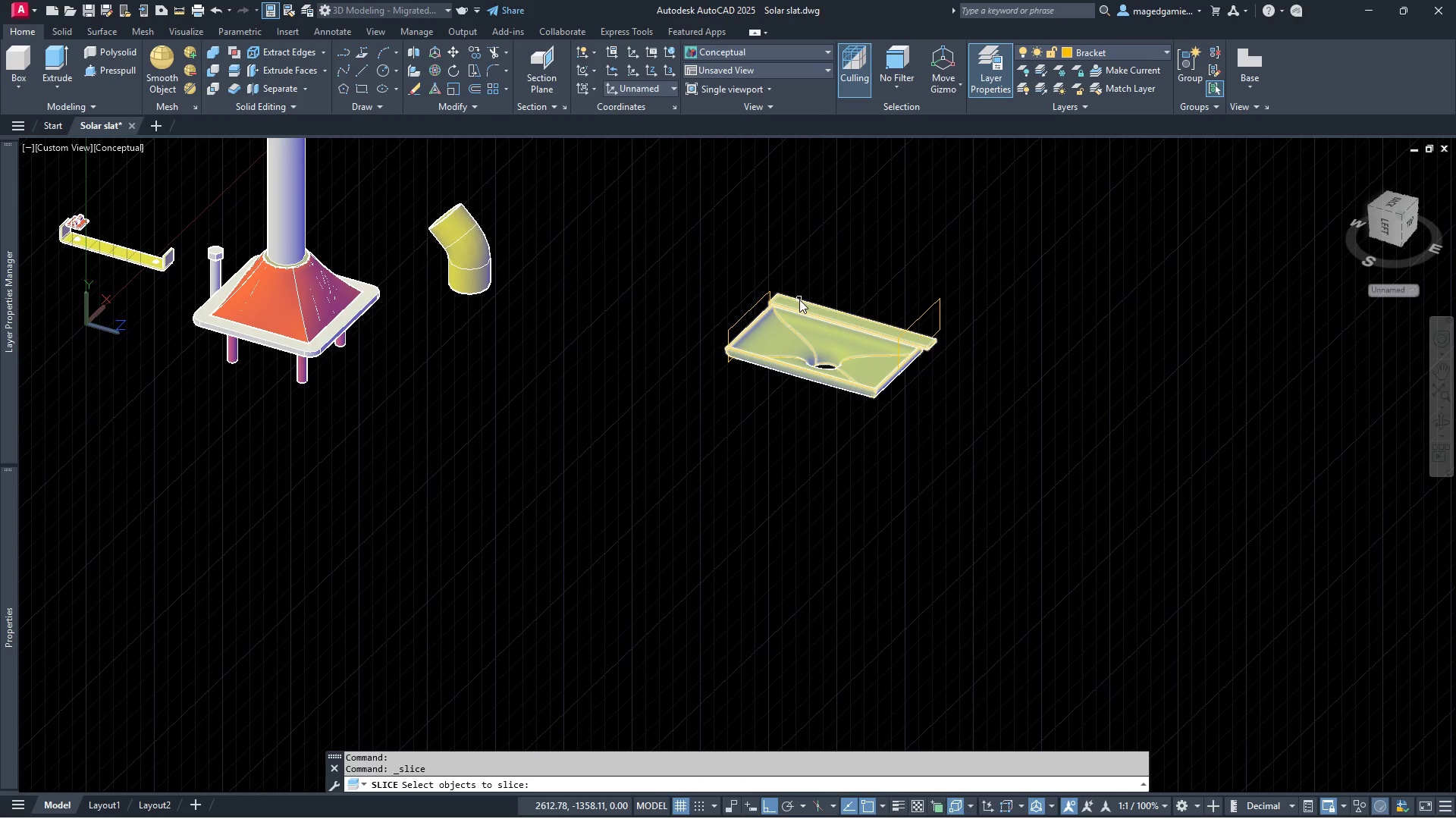 
scroll: coordinate [799, 300], scroll_direction: up, amount: 3.0
 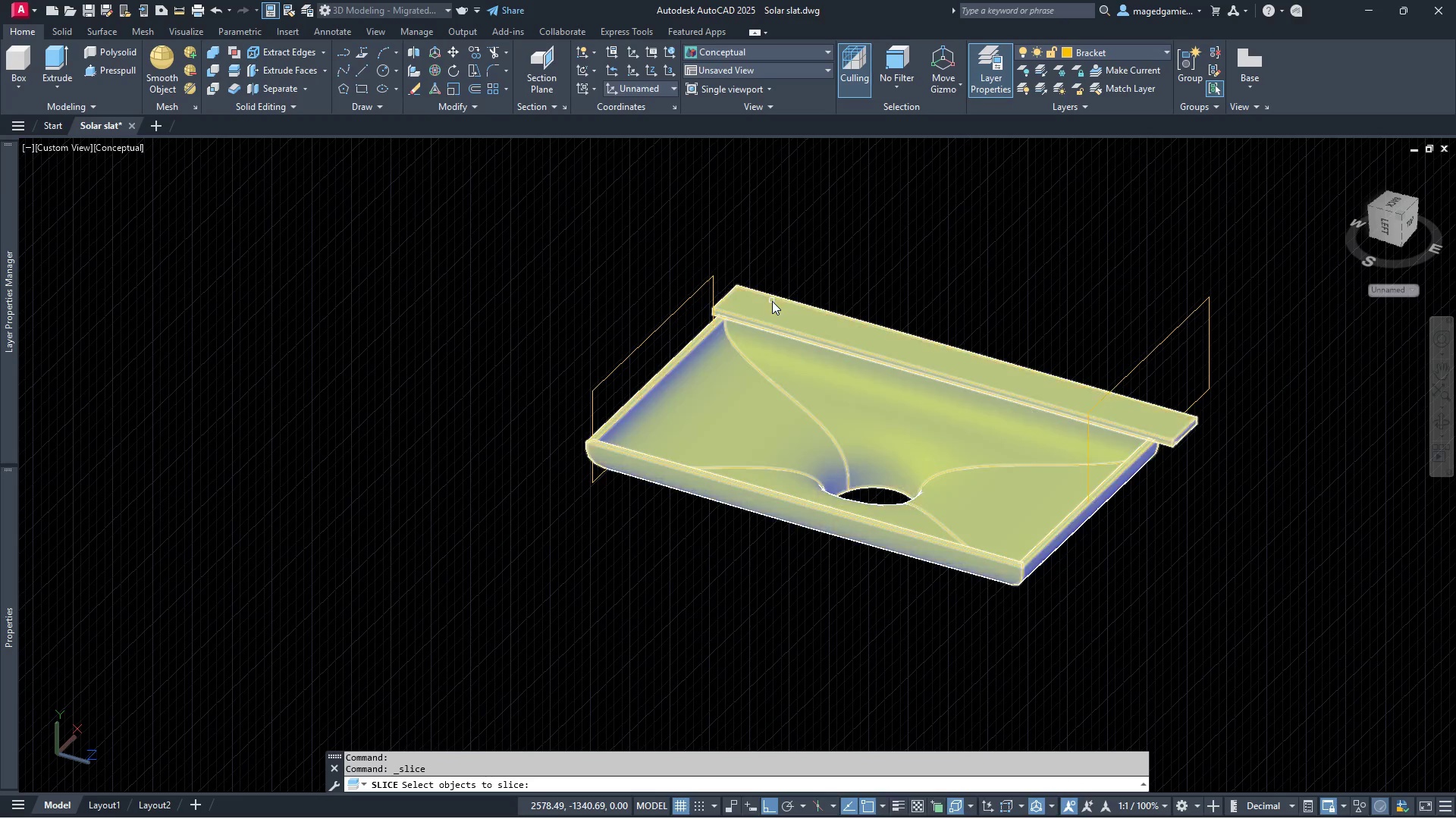 
left_click([772, 301])
 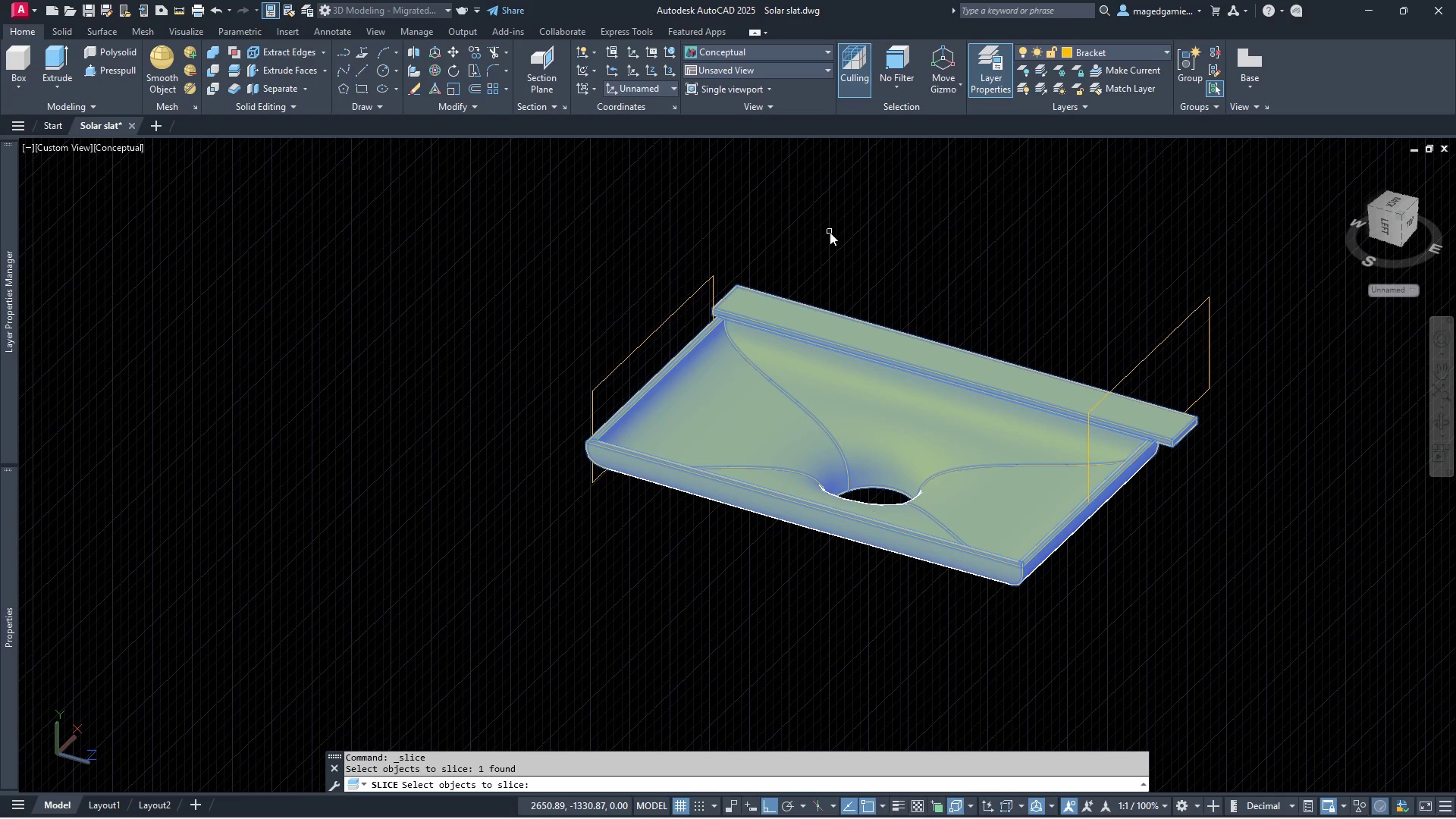 
right_click([830, 232])
 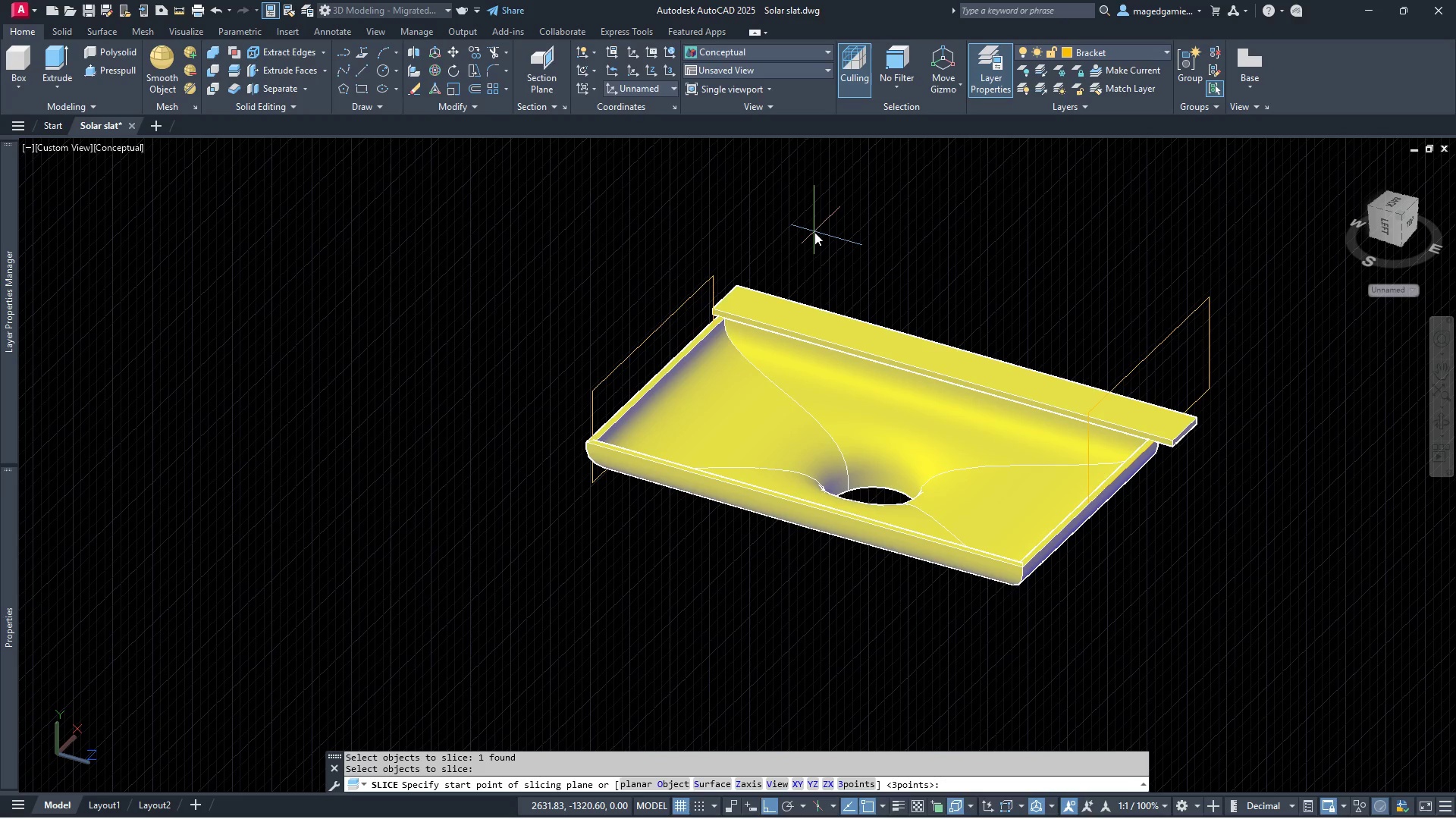 
right_click([814, 232])
 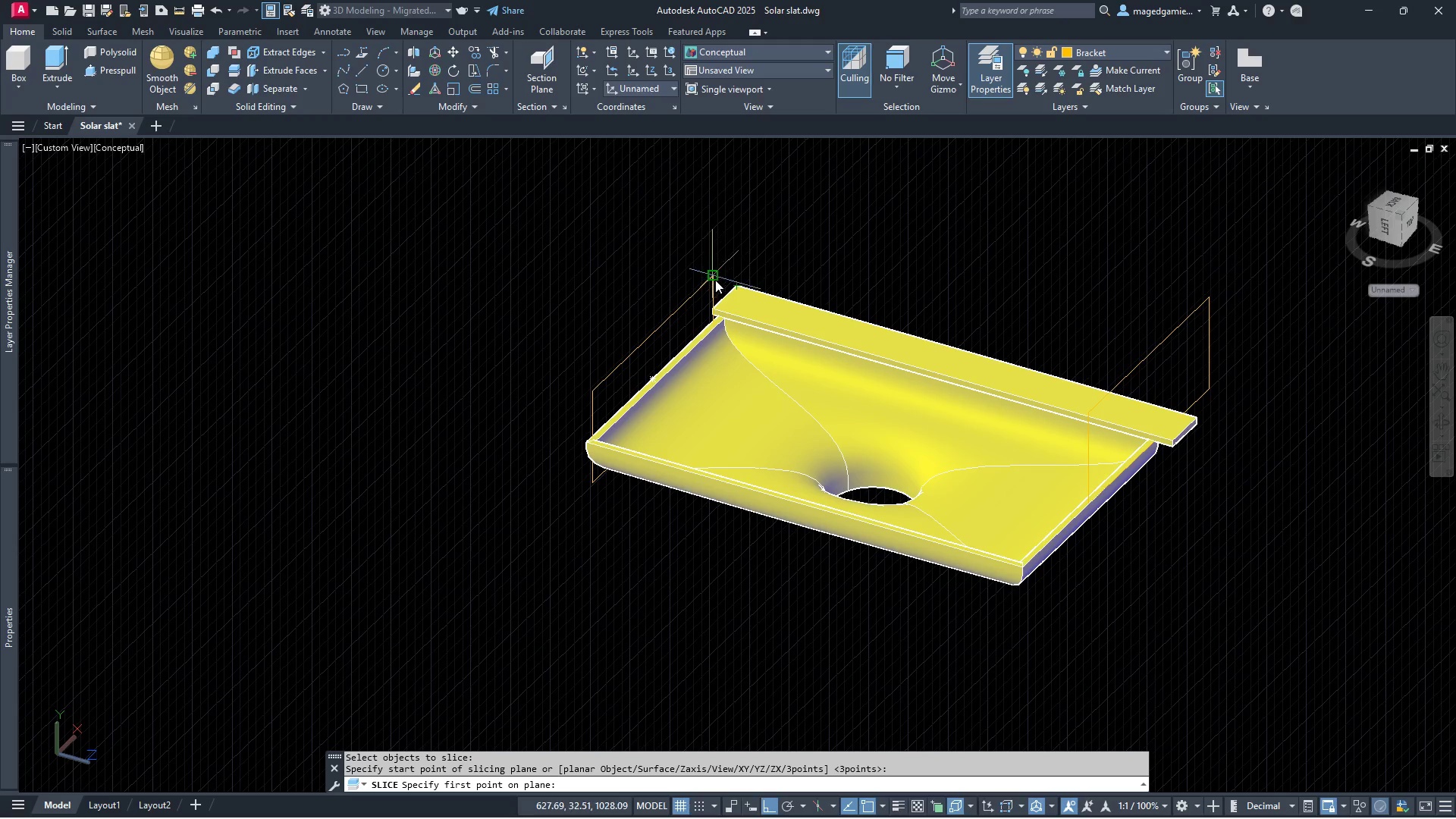 
left_click([715, 280])
 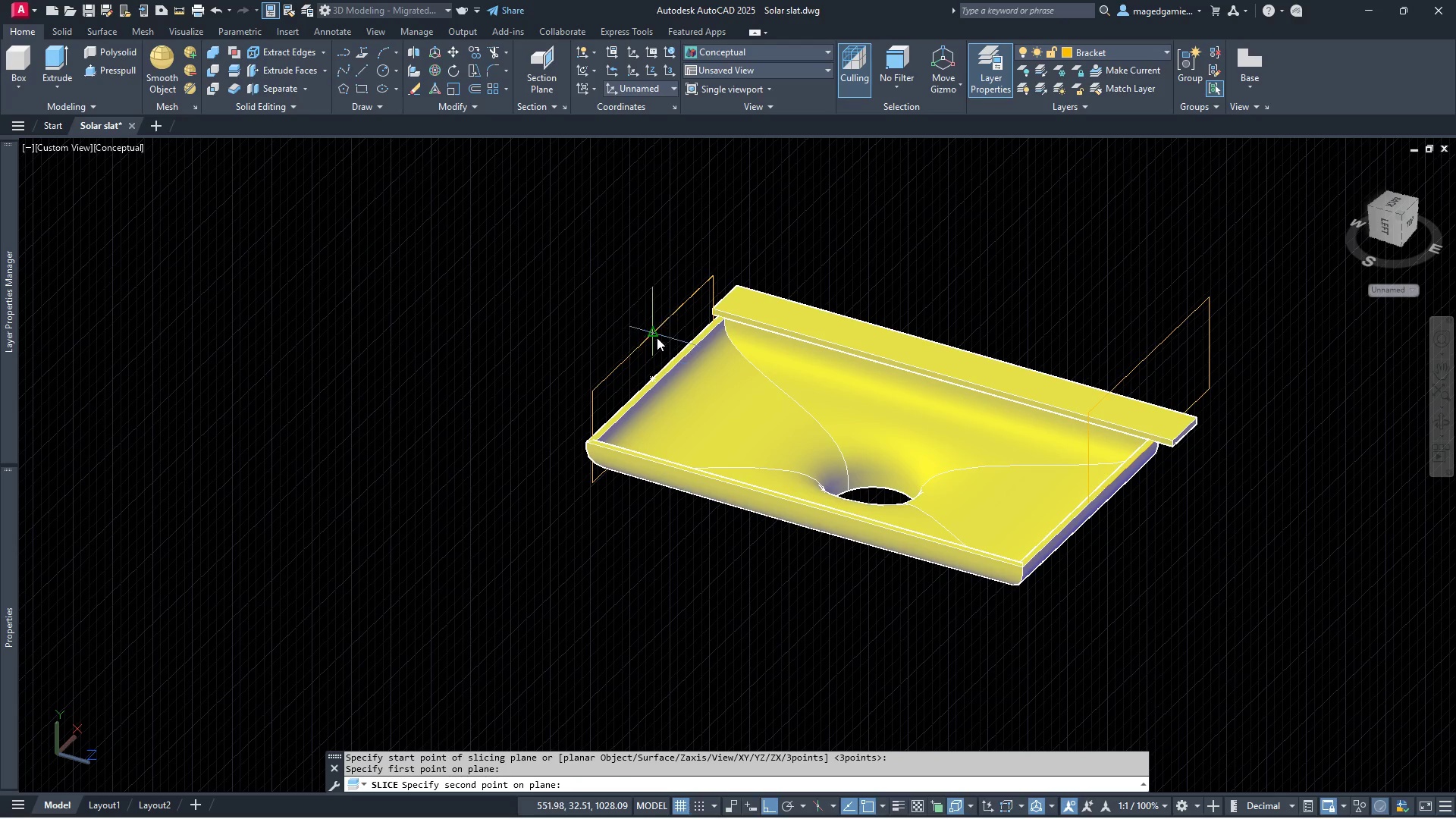 
left_click([657, 337])
 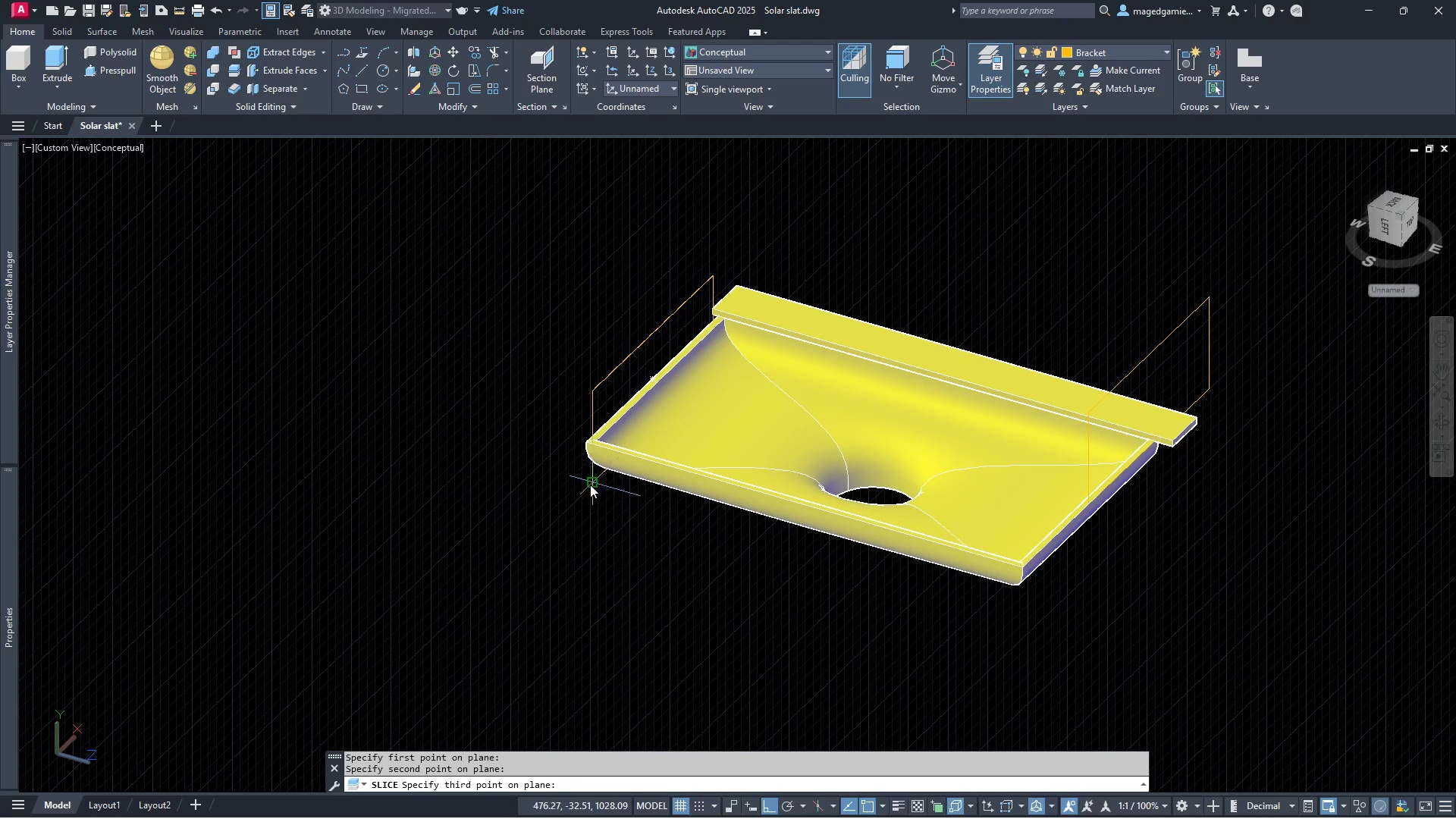 
left_click([594, 485])
 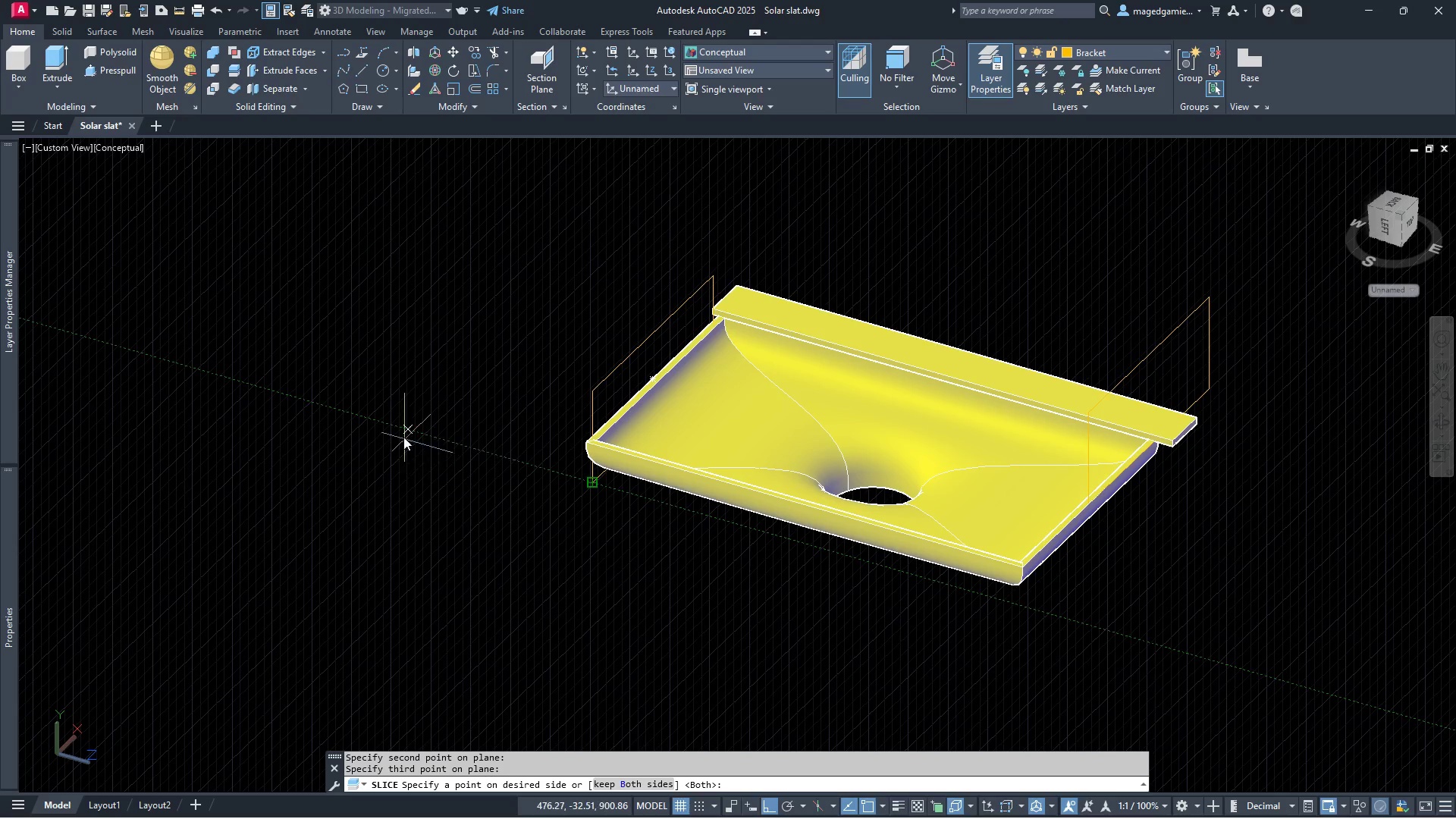 
right_click([403, 431])
 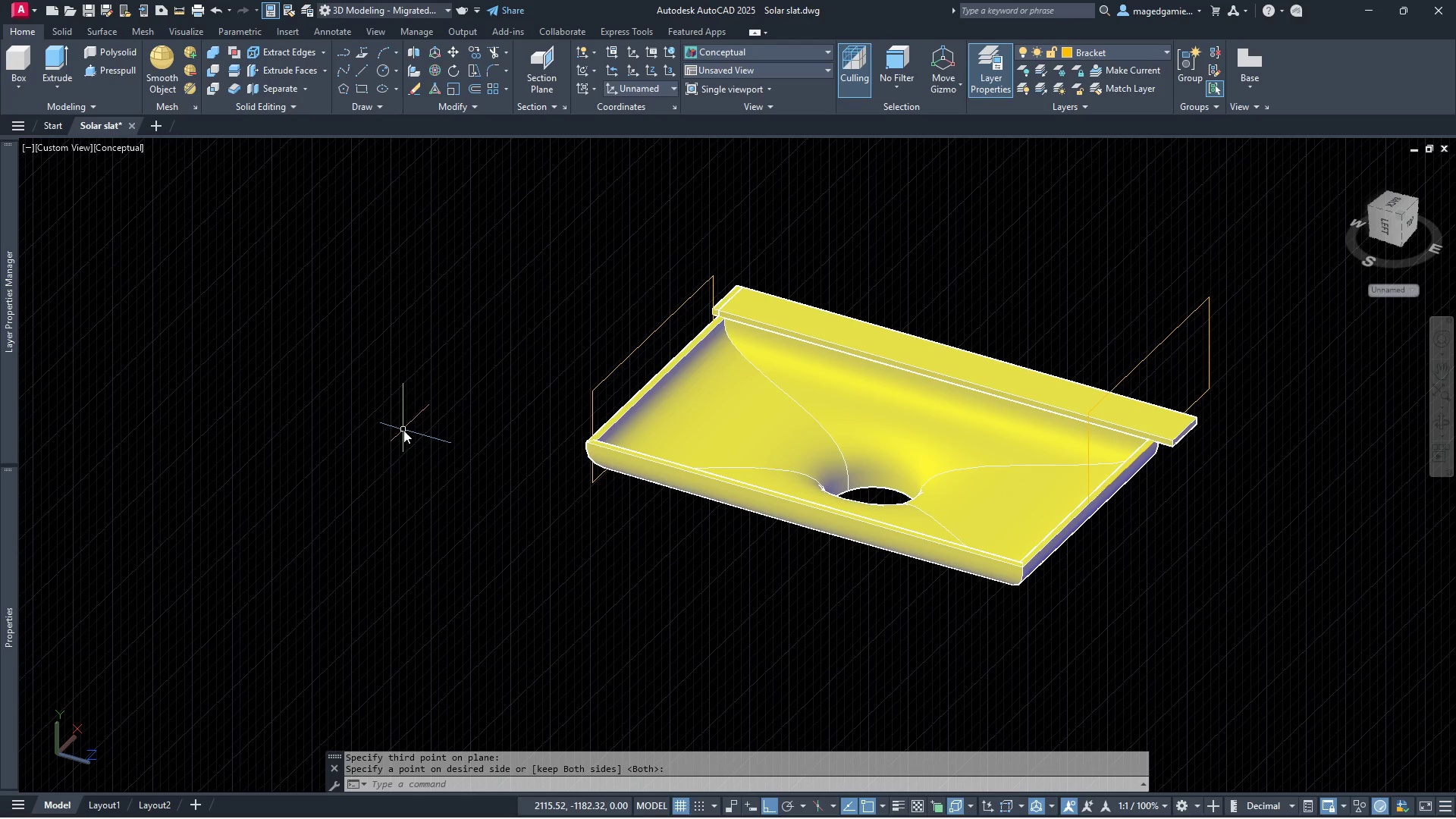 
right_click([403, 430])
 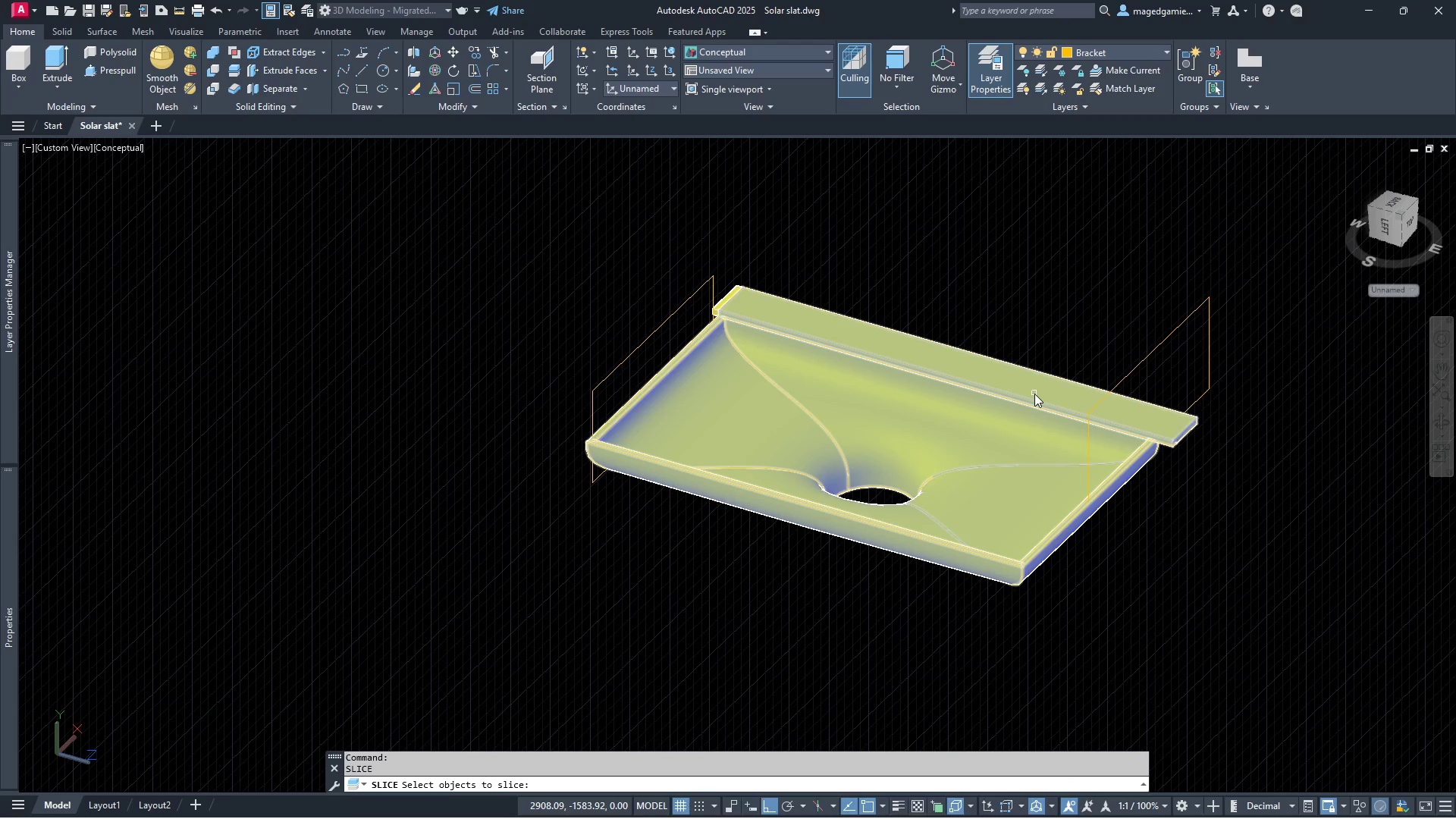 
left_click([1034, 394])
 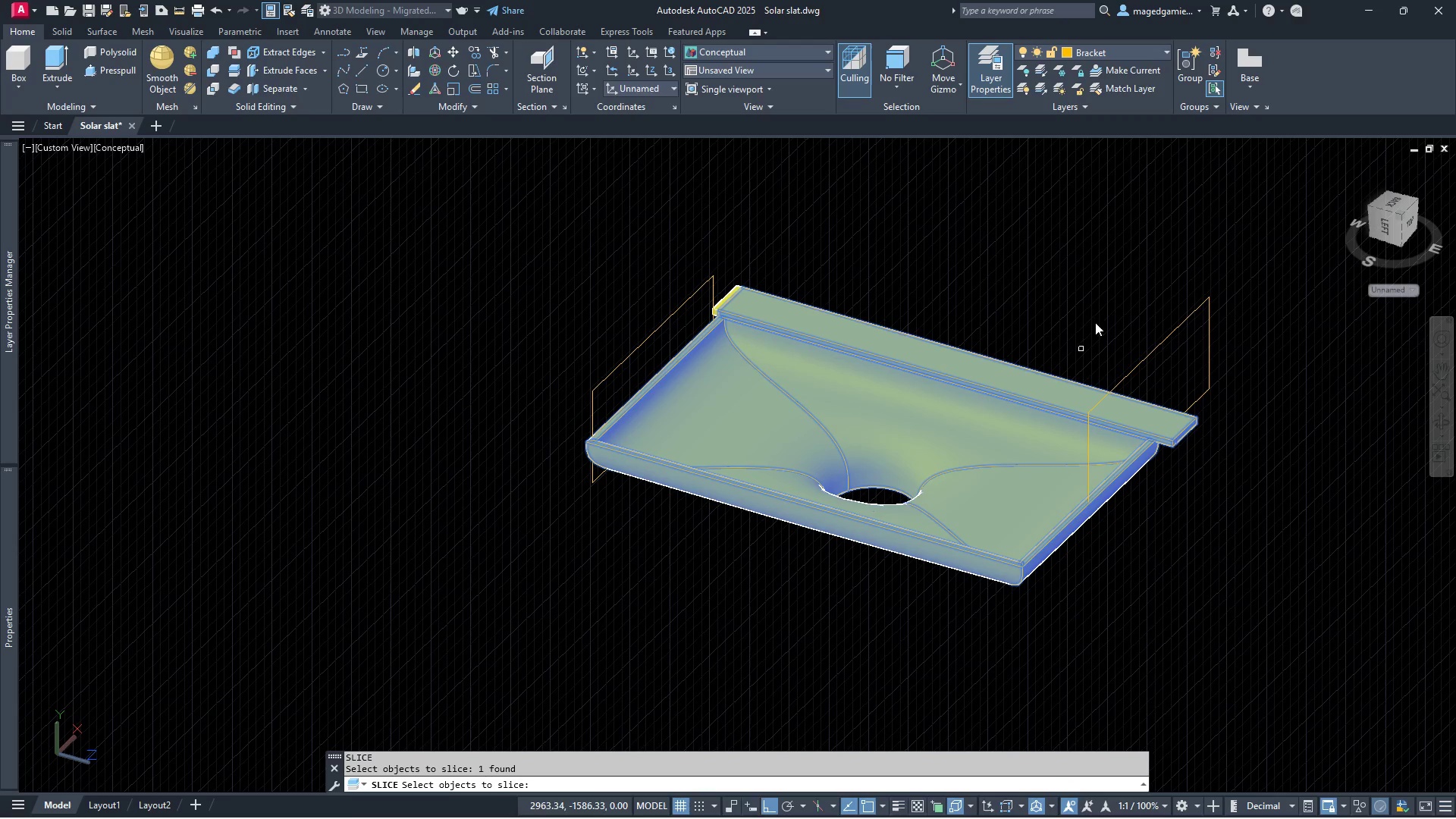 
right_click([1102, 299])
 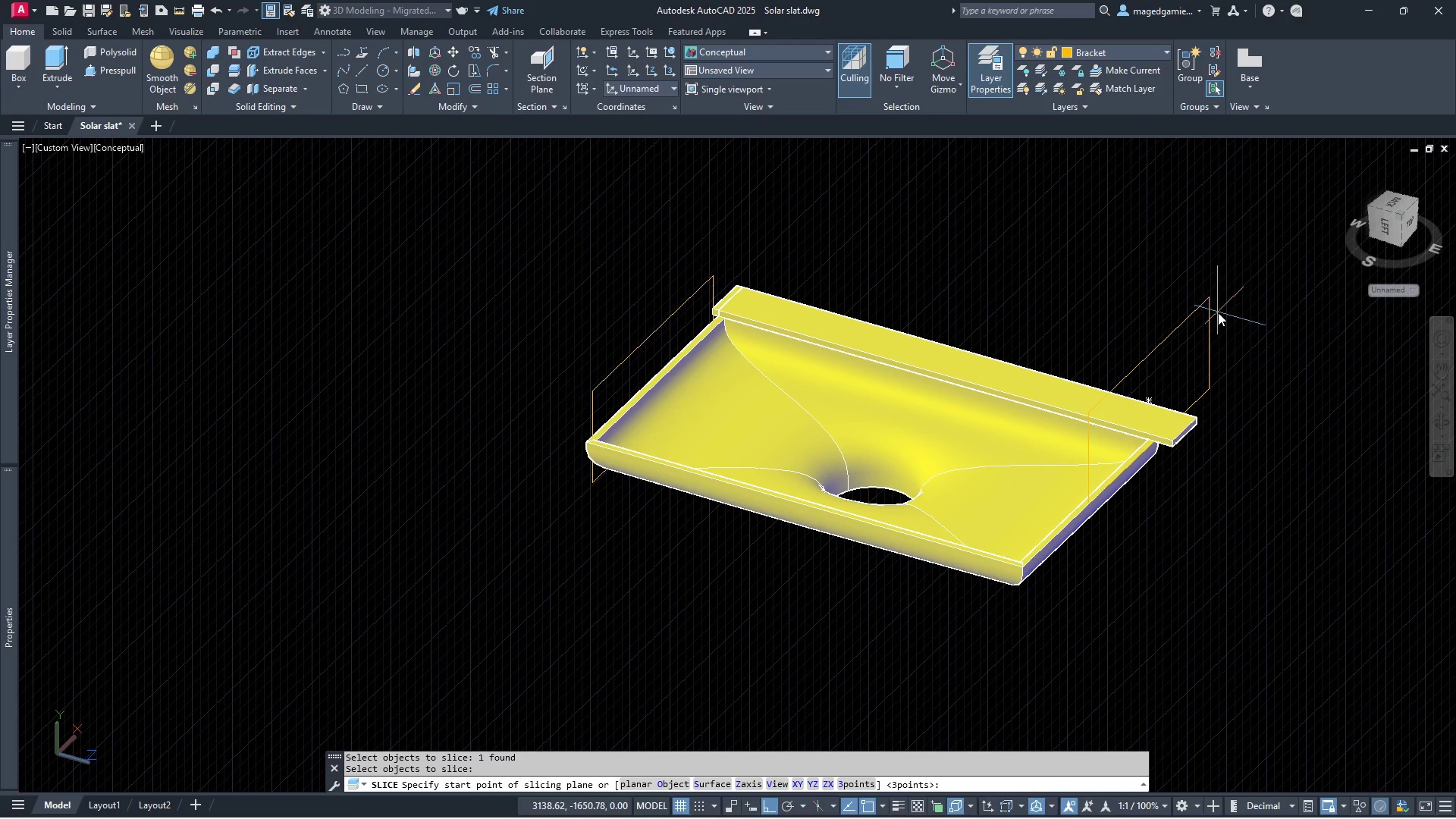 
right_click([1225, 303])
 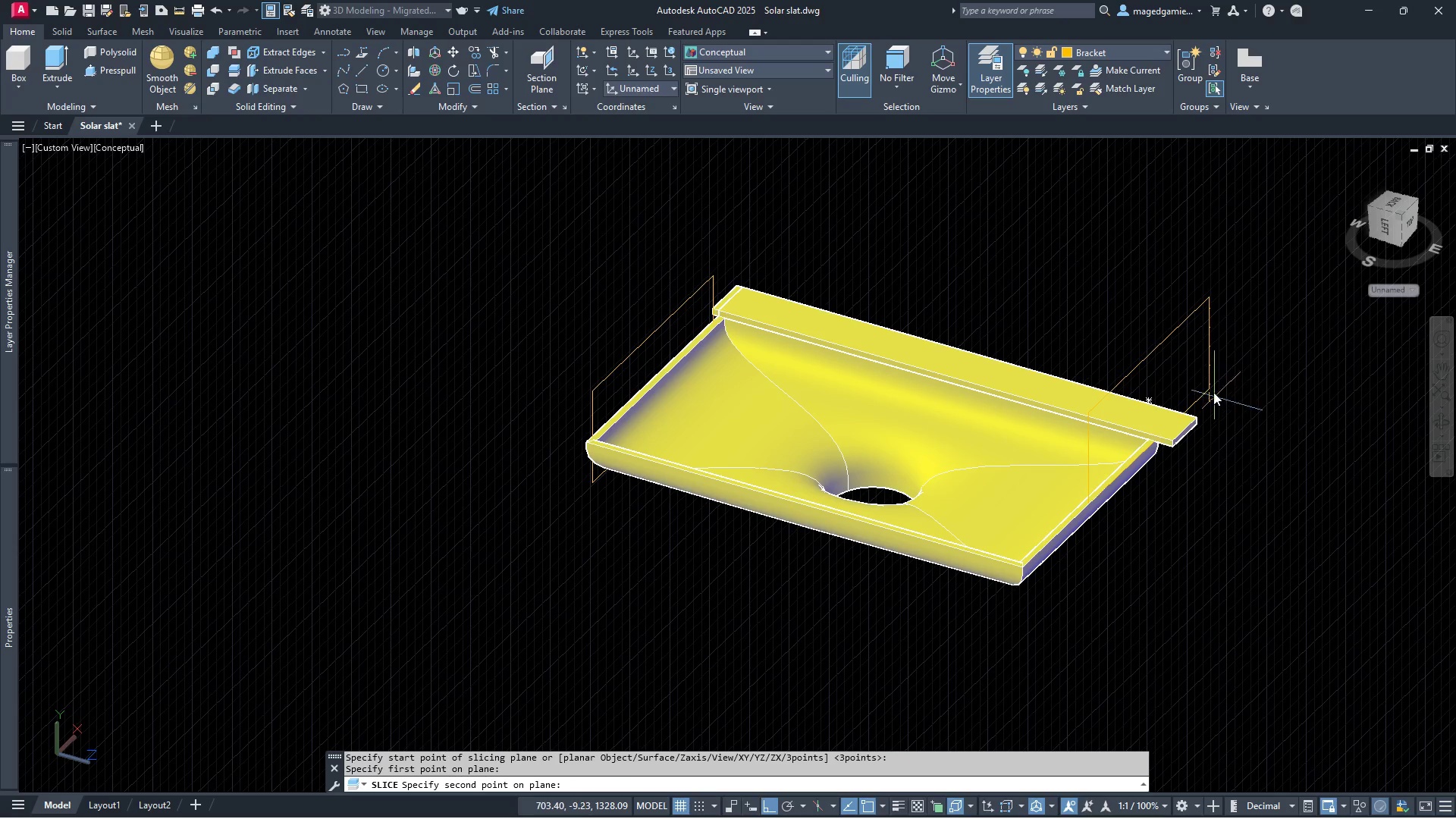 
left_click([1210, 385])
 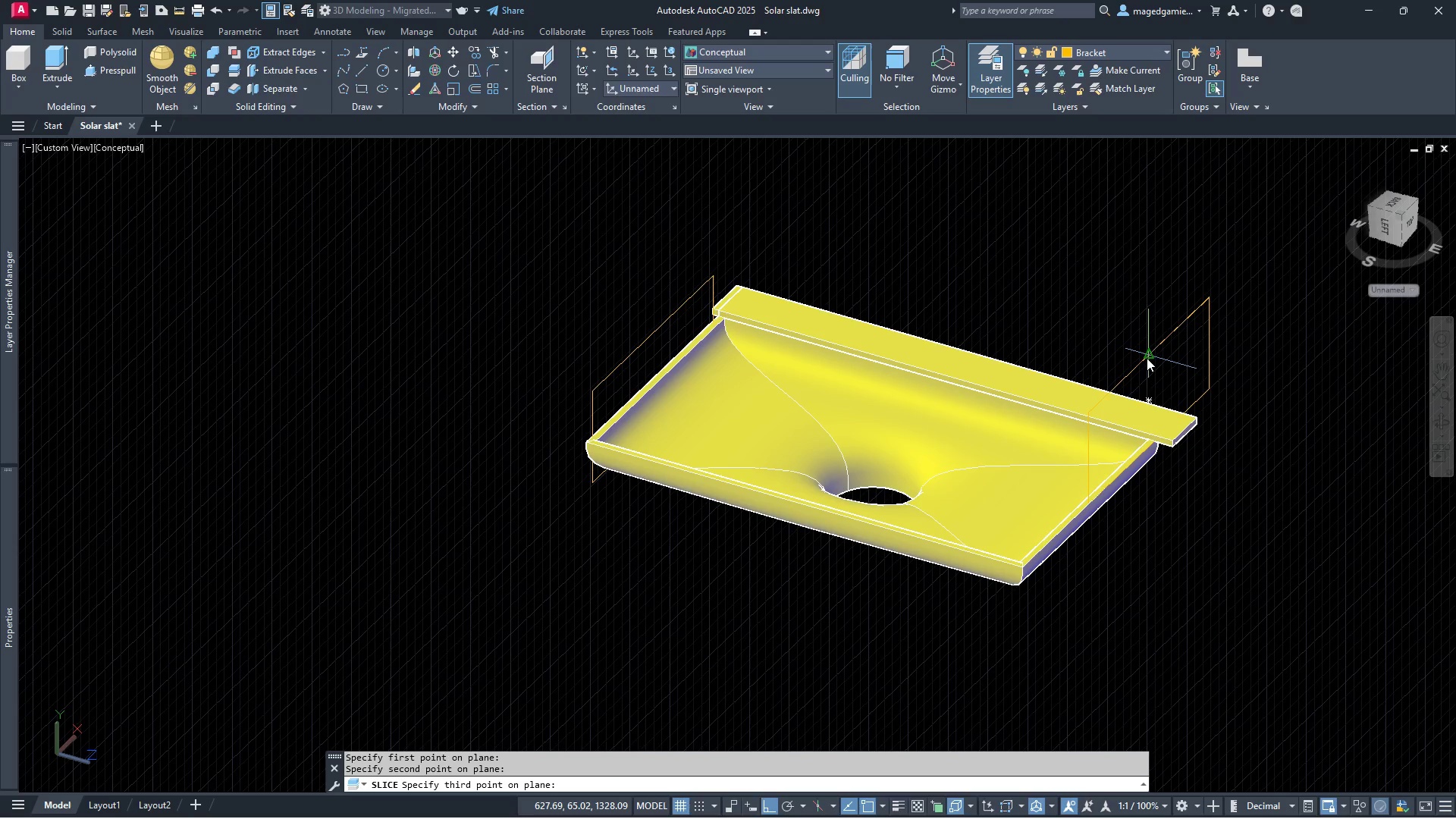 
left_click([1150, 358])
 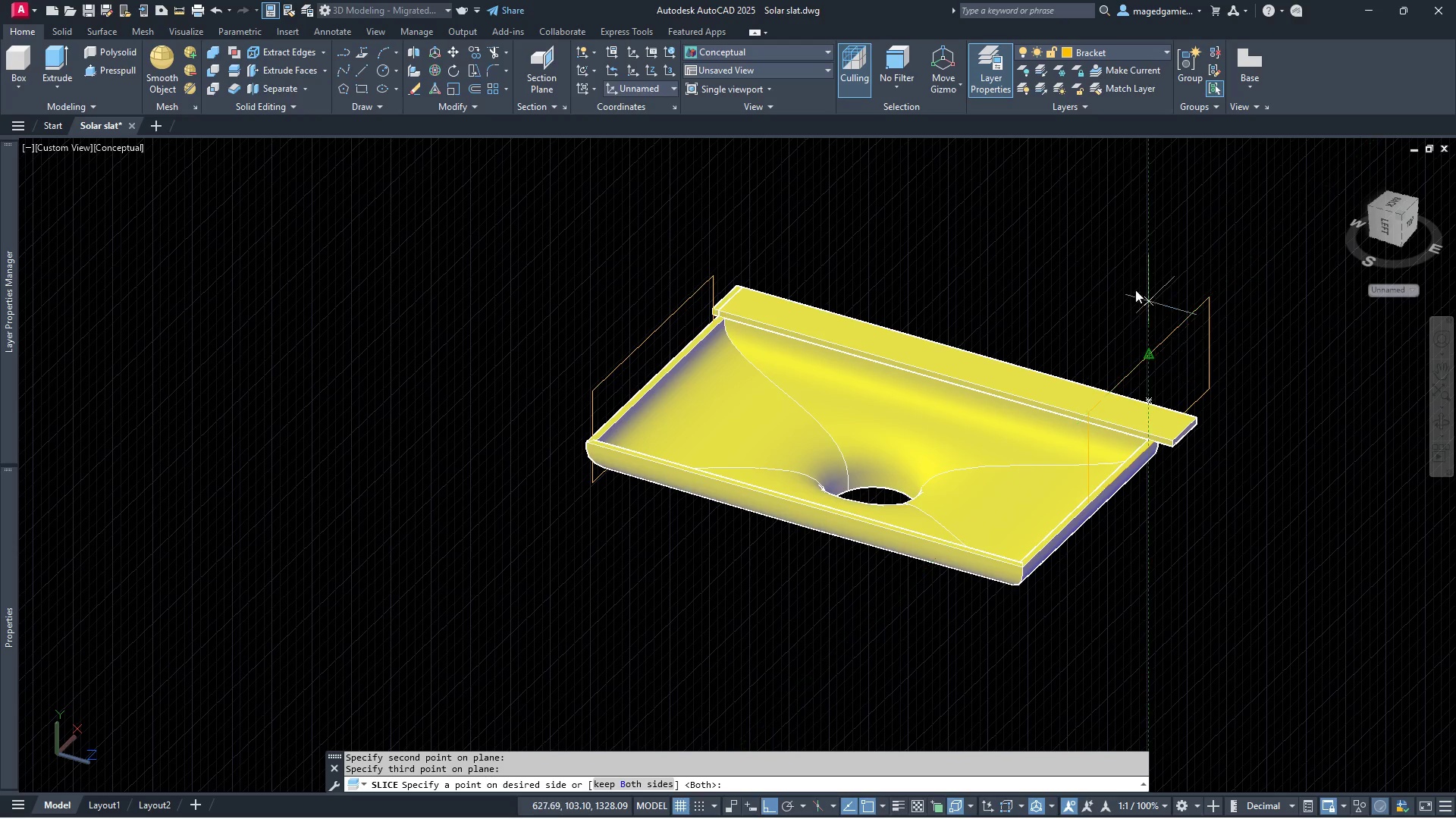 
right_click([1128, 283])
 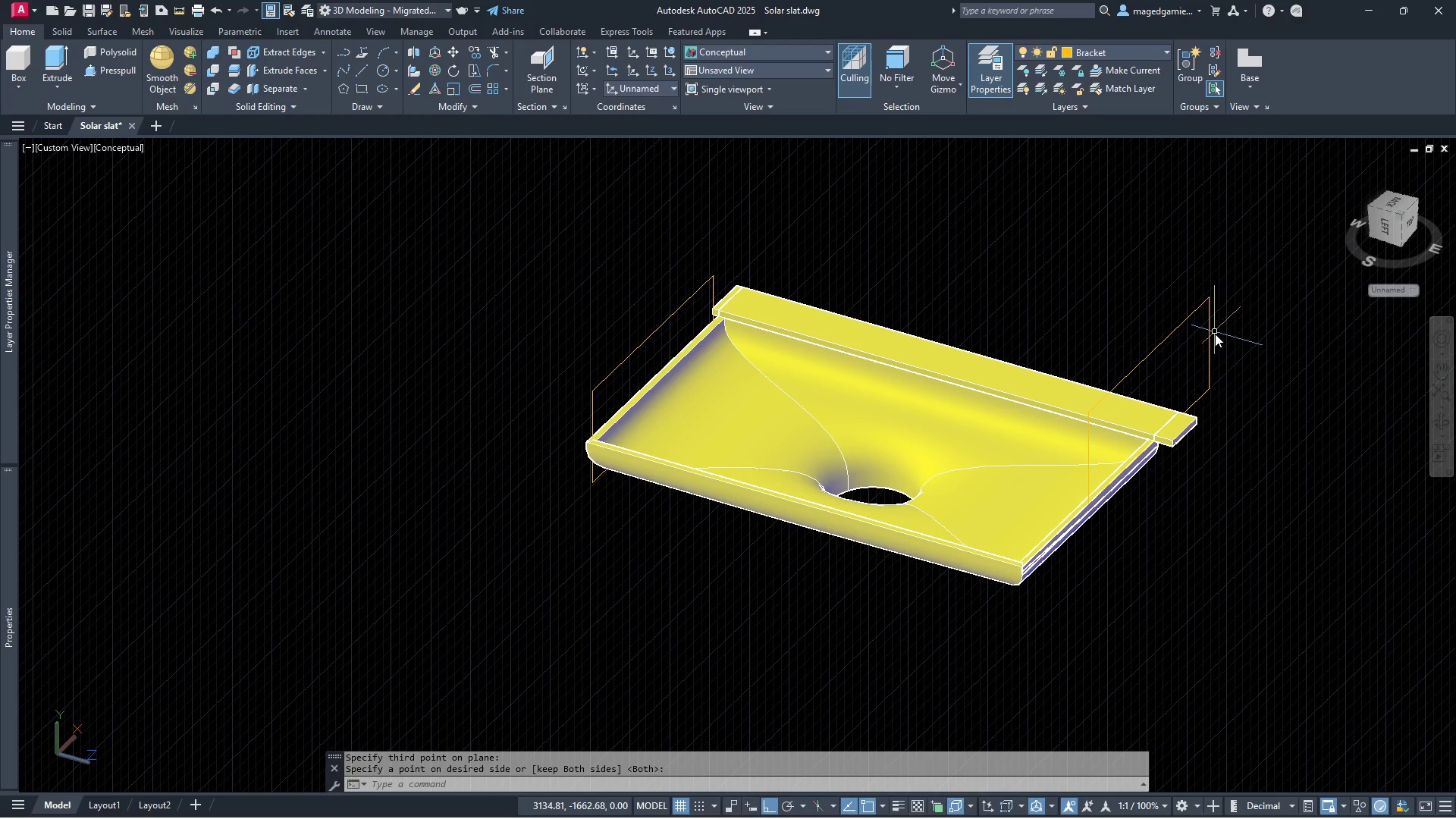 
key(Escape)
 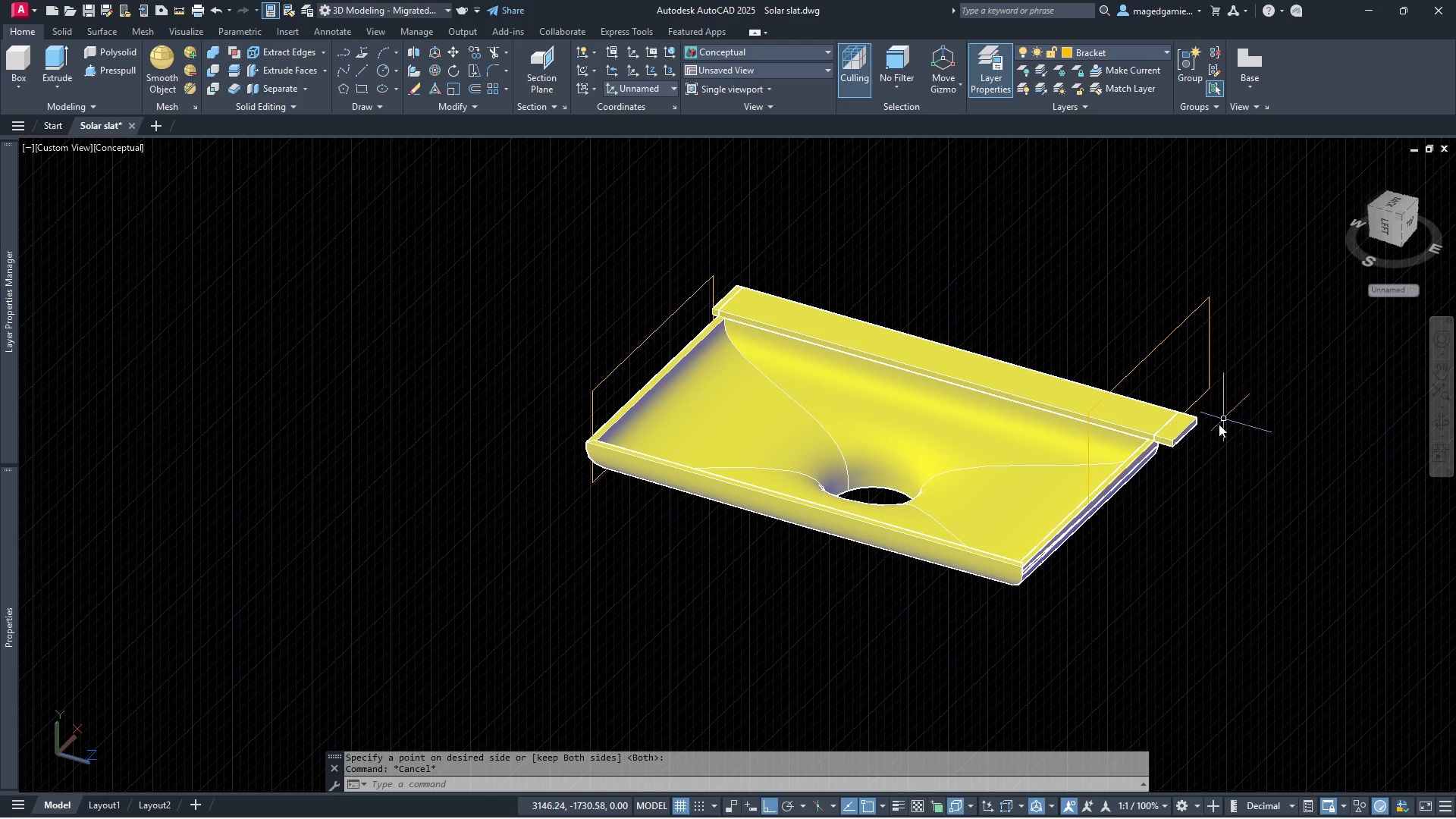 
key(Escape)
 